 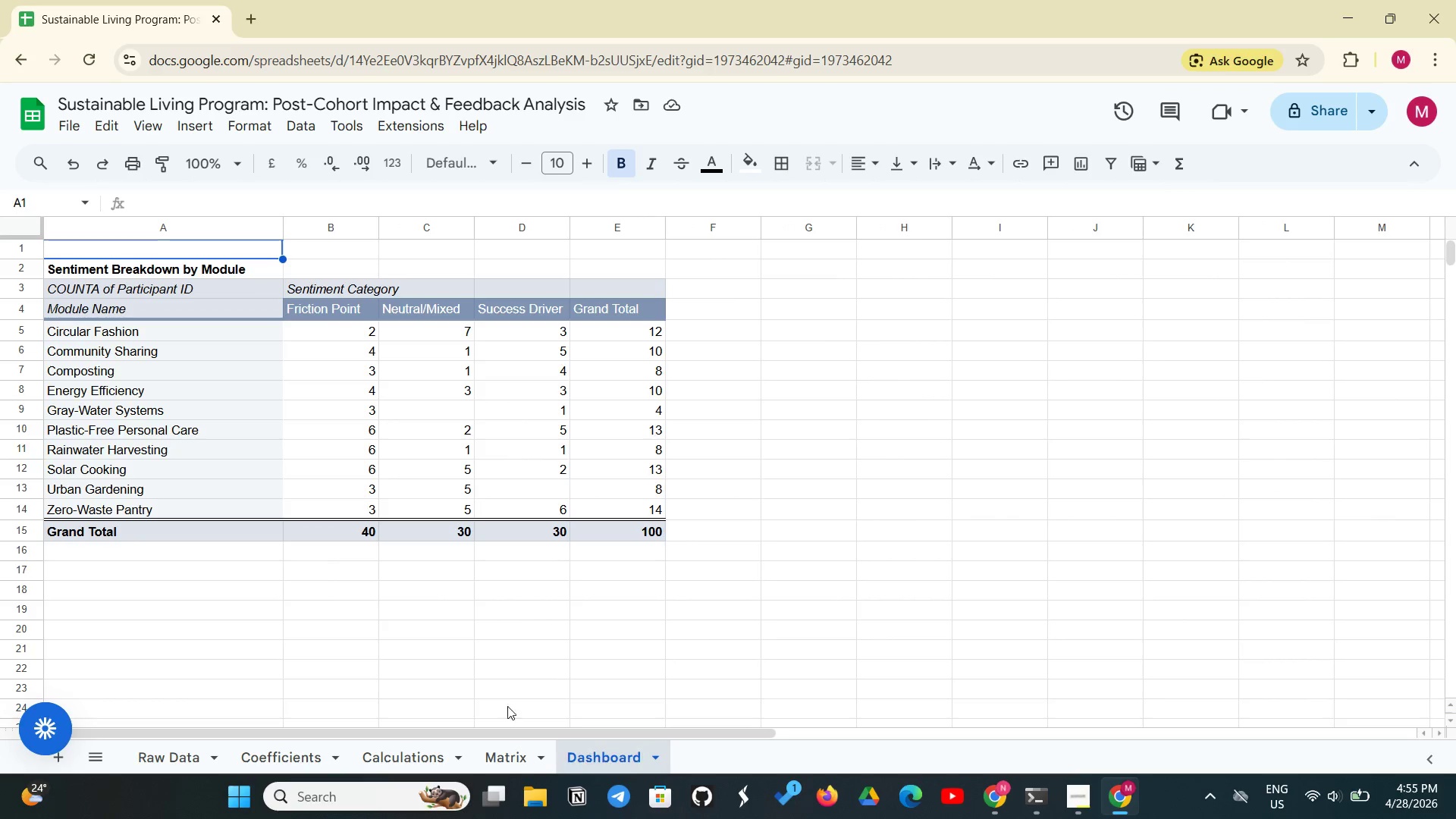 
left_click([483, 657])
 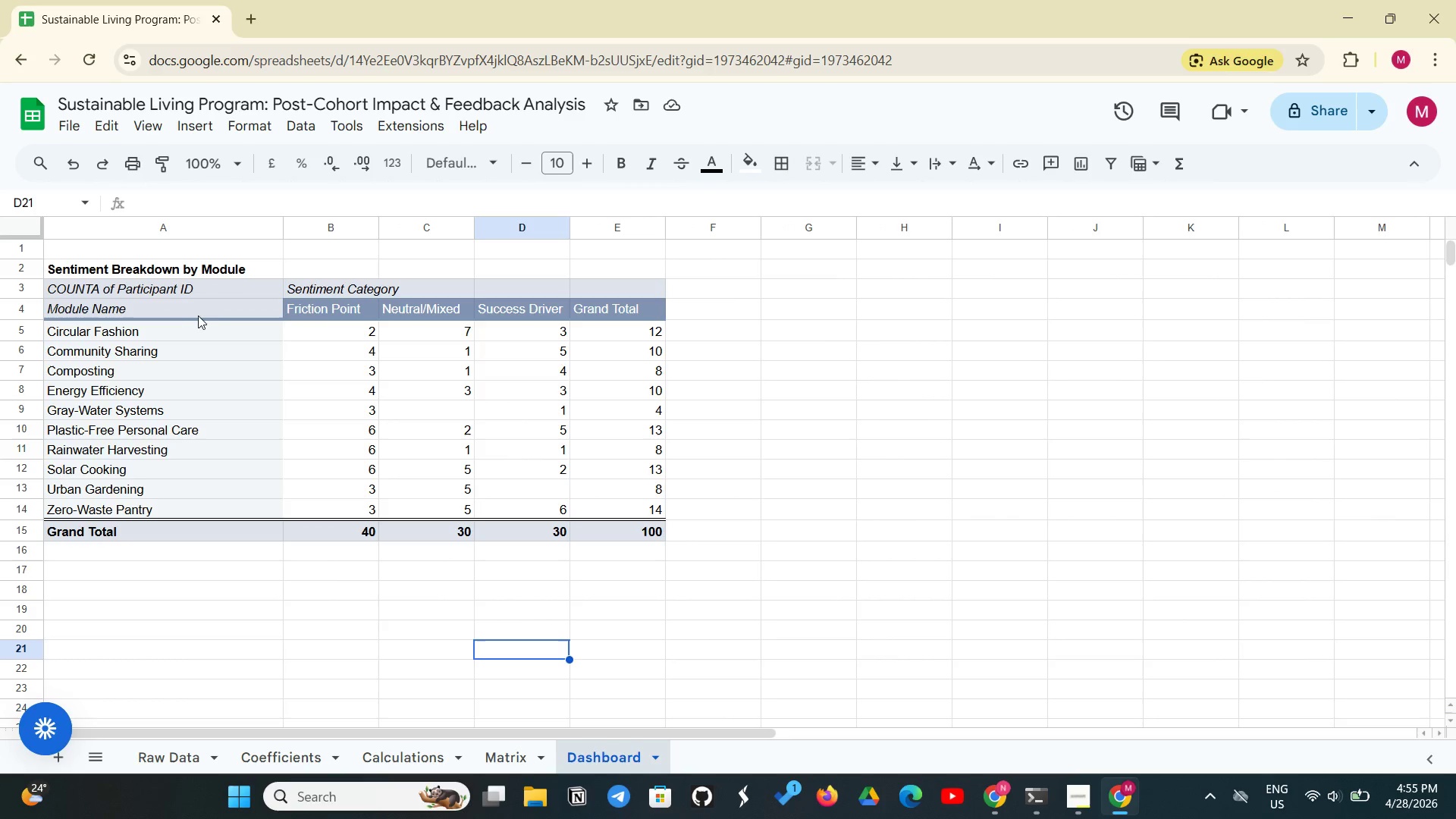 
left_click_drag(start_coordinate=[179, 291], to_coordinate=[638, 555])
 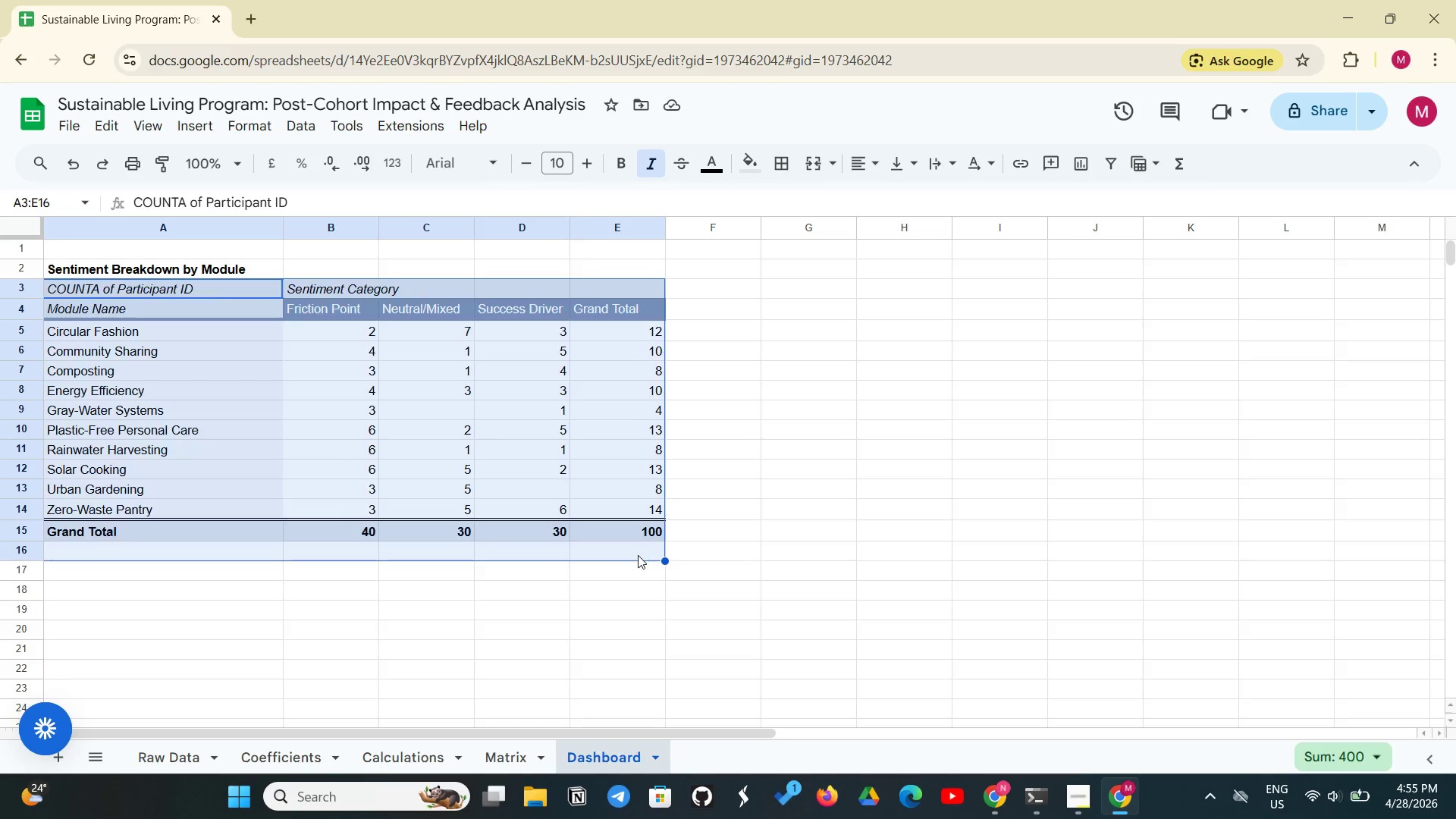 
key(Backspace)
 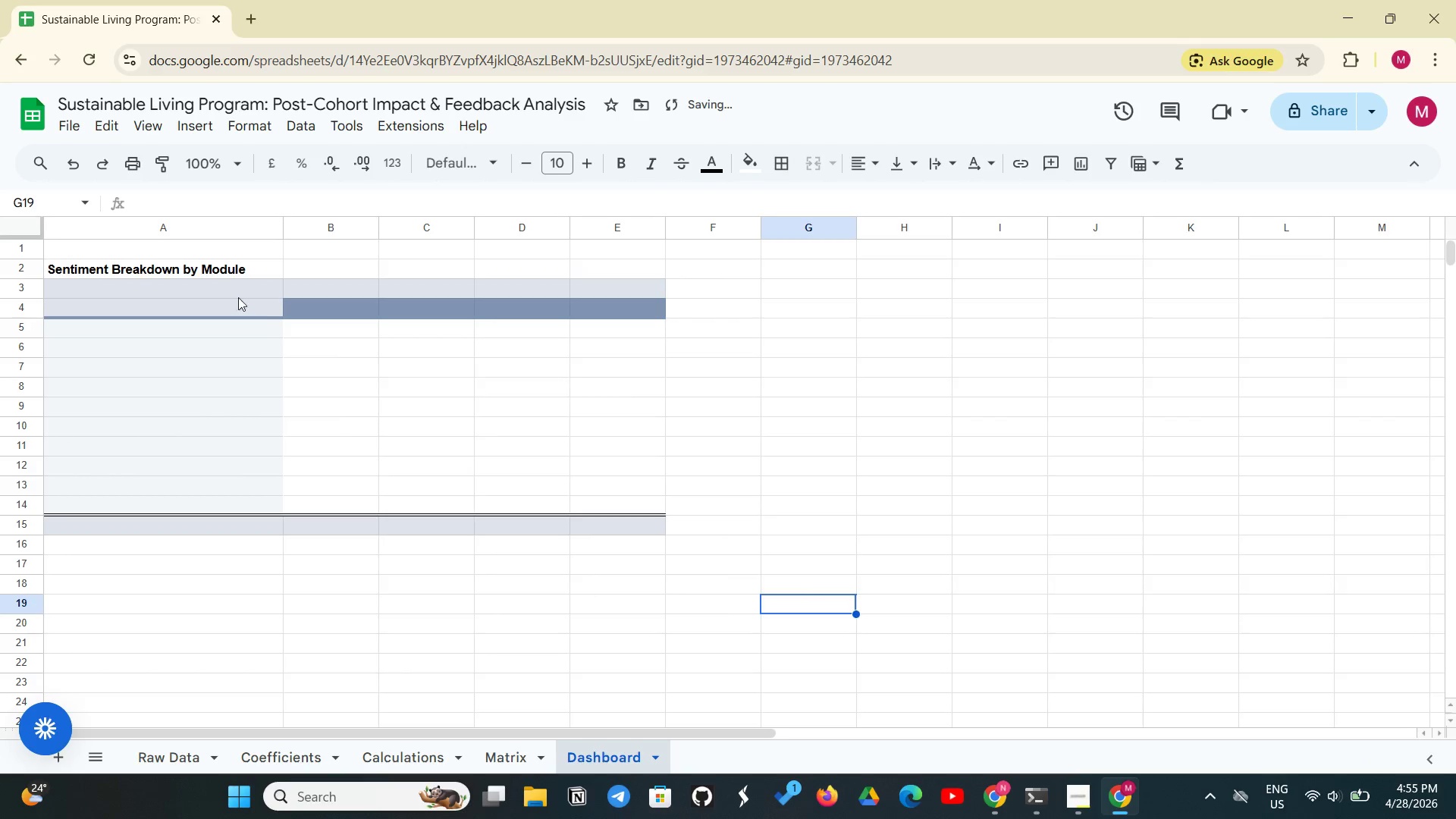 
left_click_drag(start_coordinate=[251, 293], to_coordinate=[605, 517])
 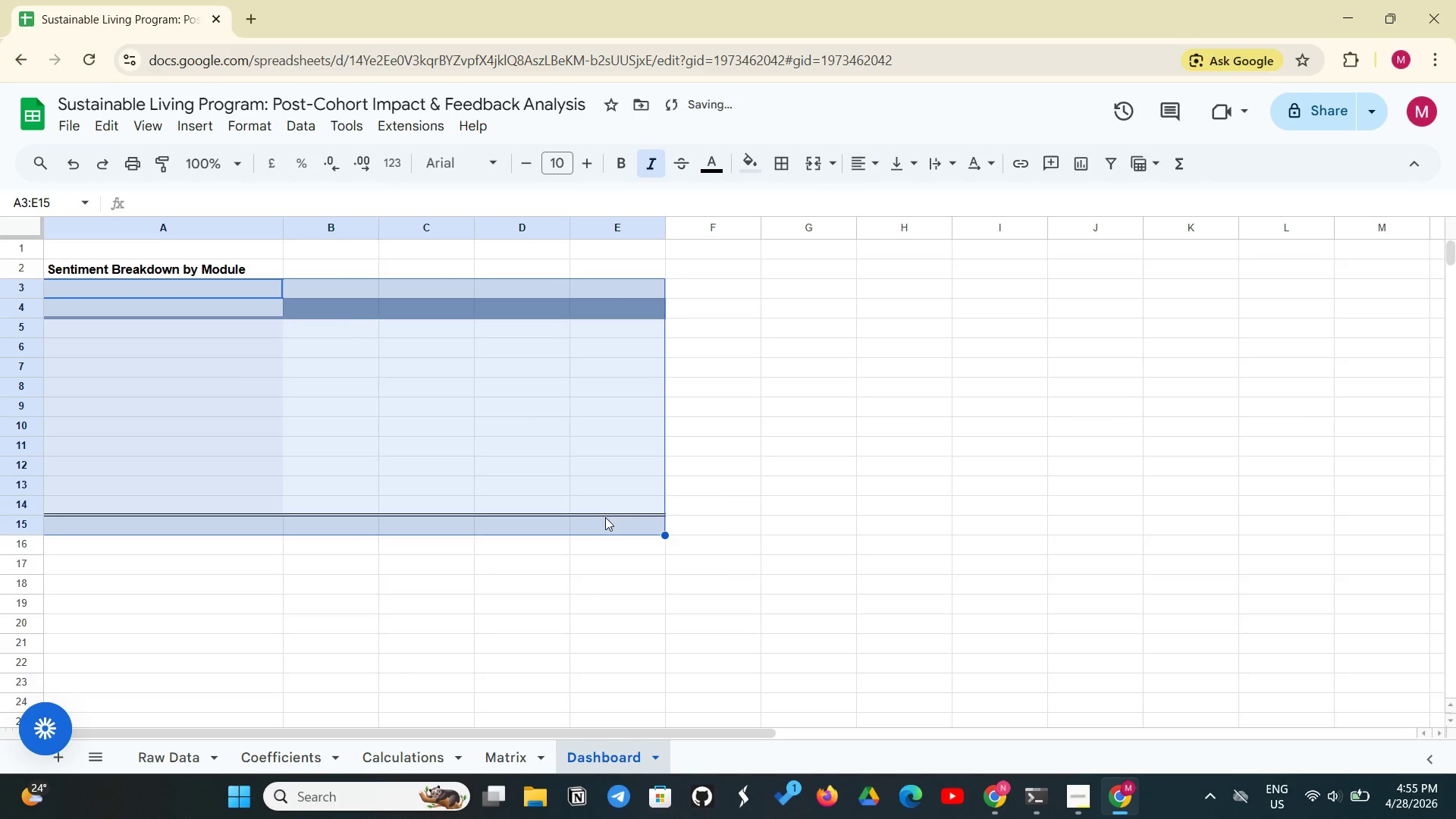 
key(Backspace)
 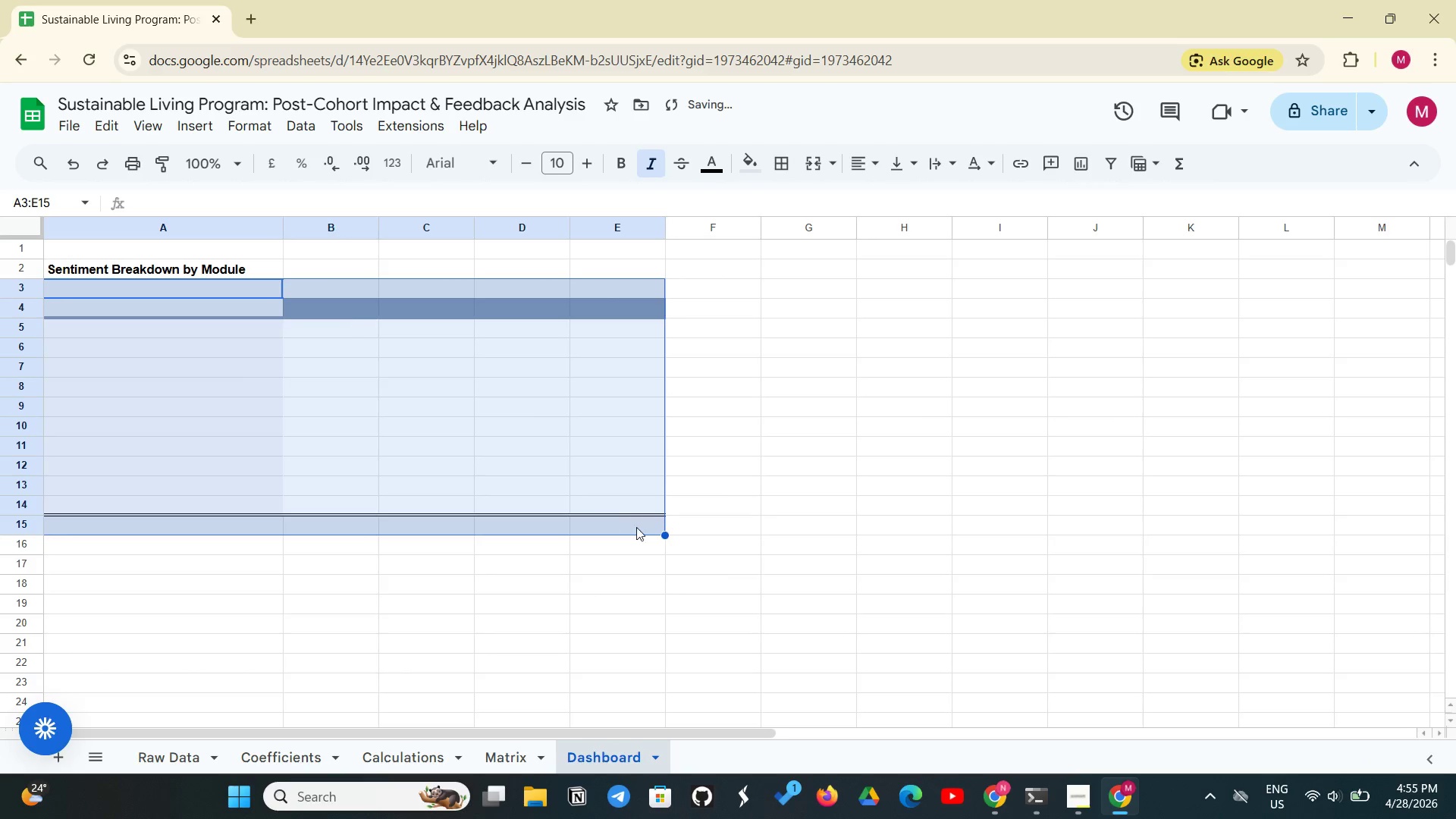 
key(Backspace)
 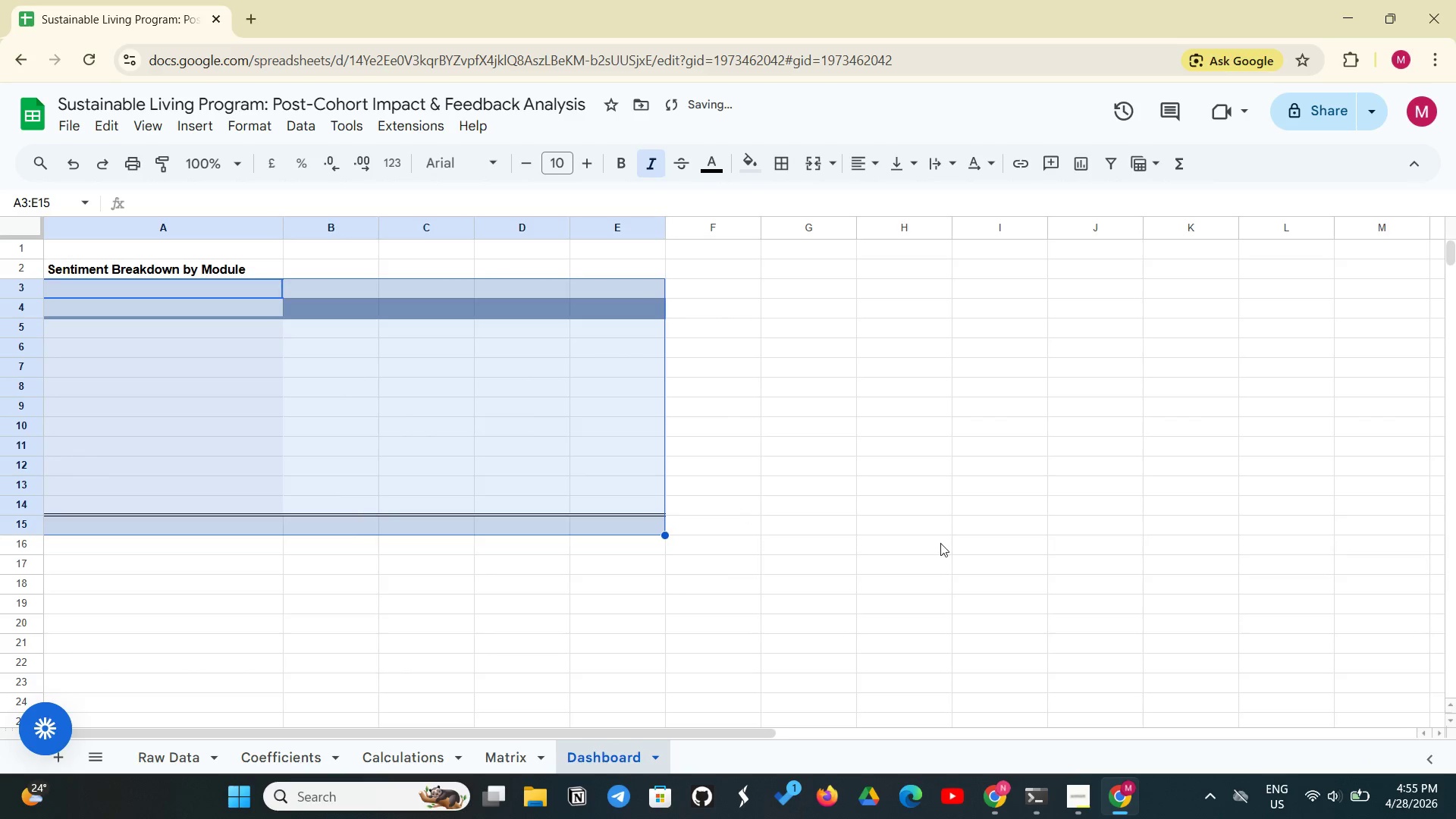 
left_click_drag(start_coordinate=[942, 543], to_coordinate=[934, 538])
 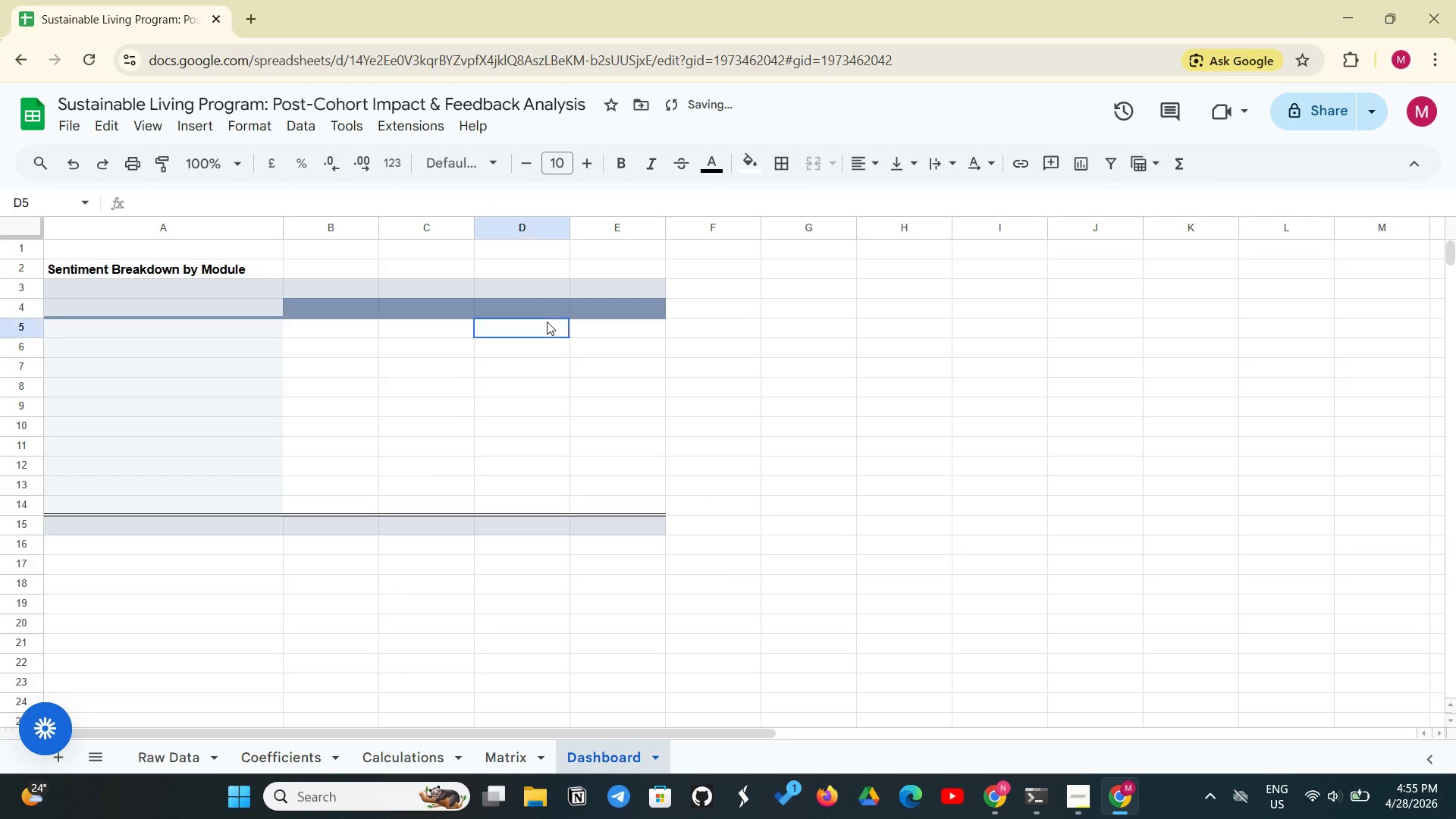 
left_click([547, 322])
 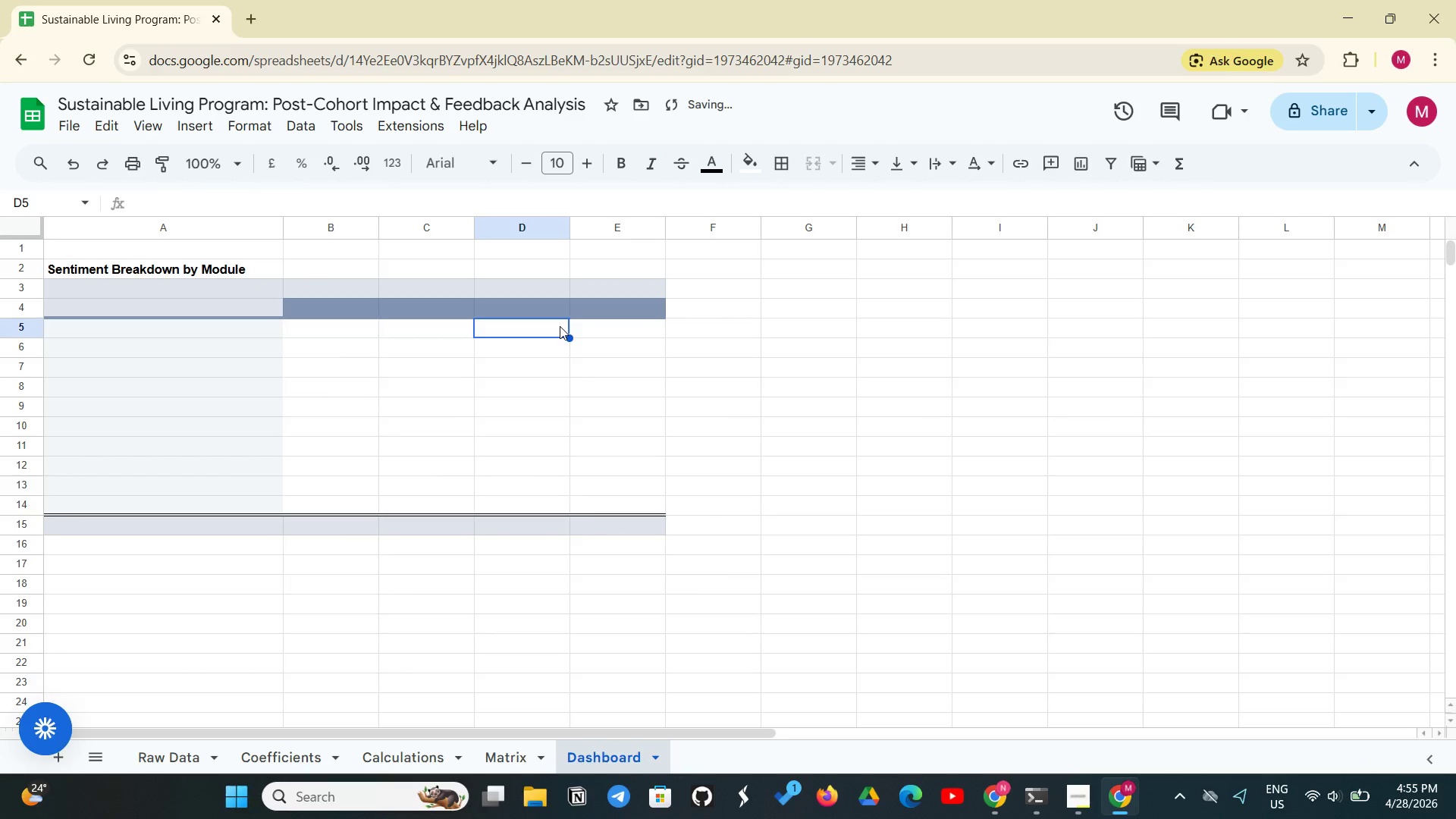 
key(Backspace)
 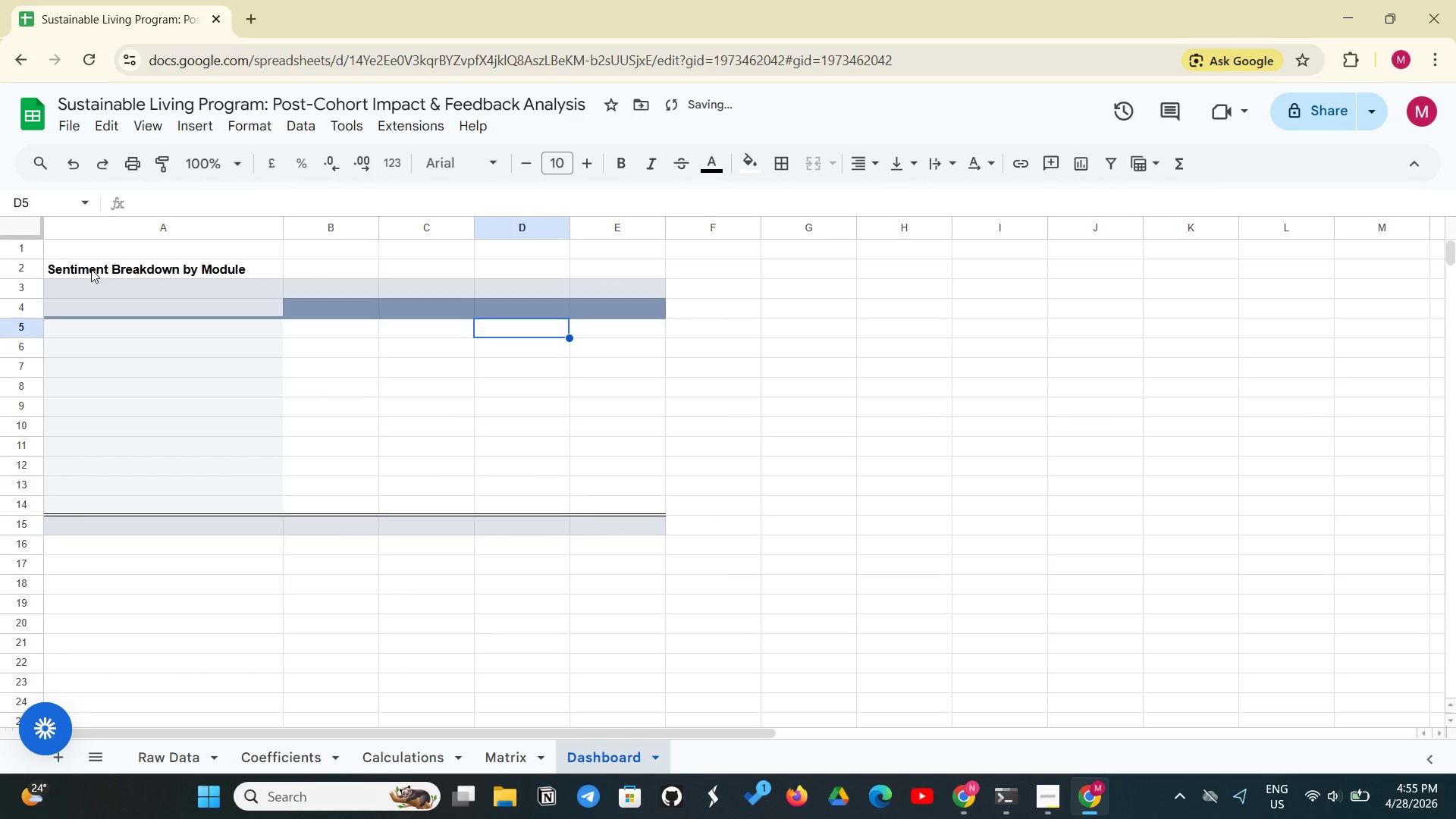 
left_click_drag(start_coordinate=[92, 270], to_coordinate=[654, 506])
 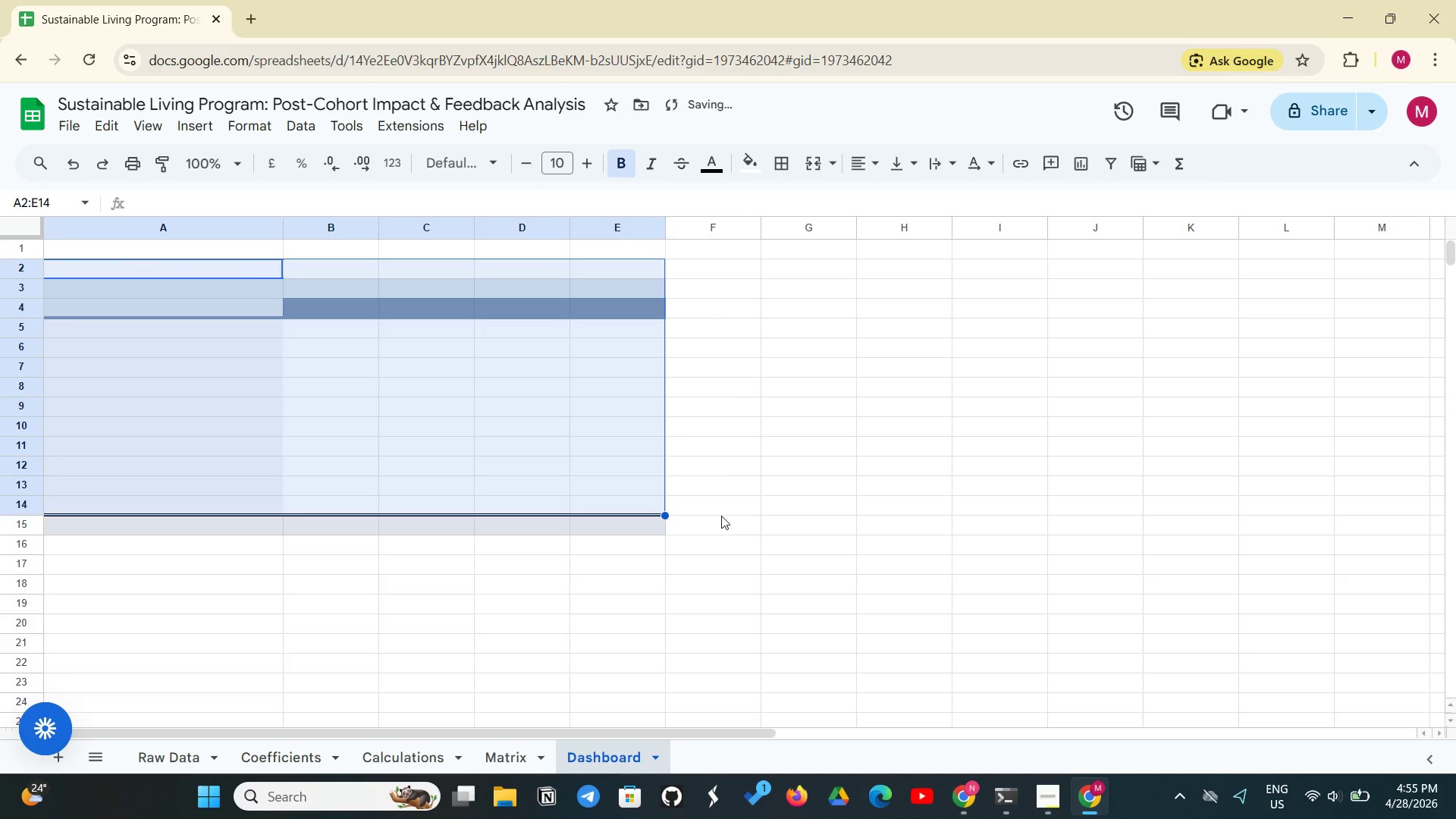 
key(Backspace)
 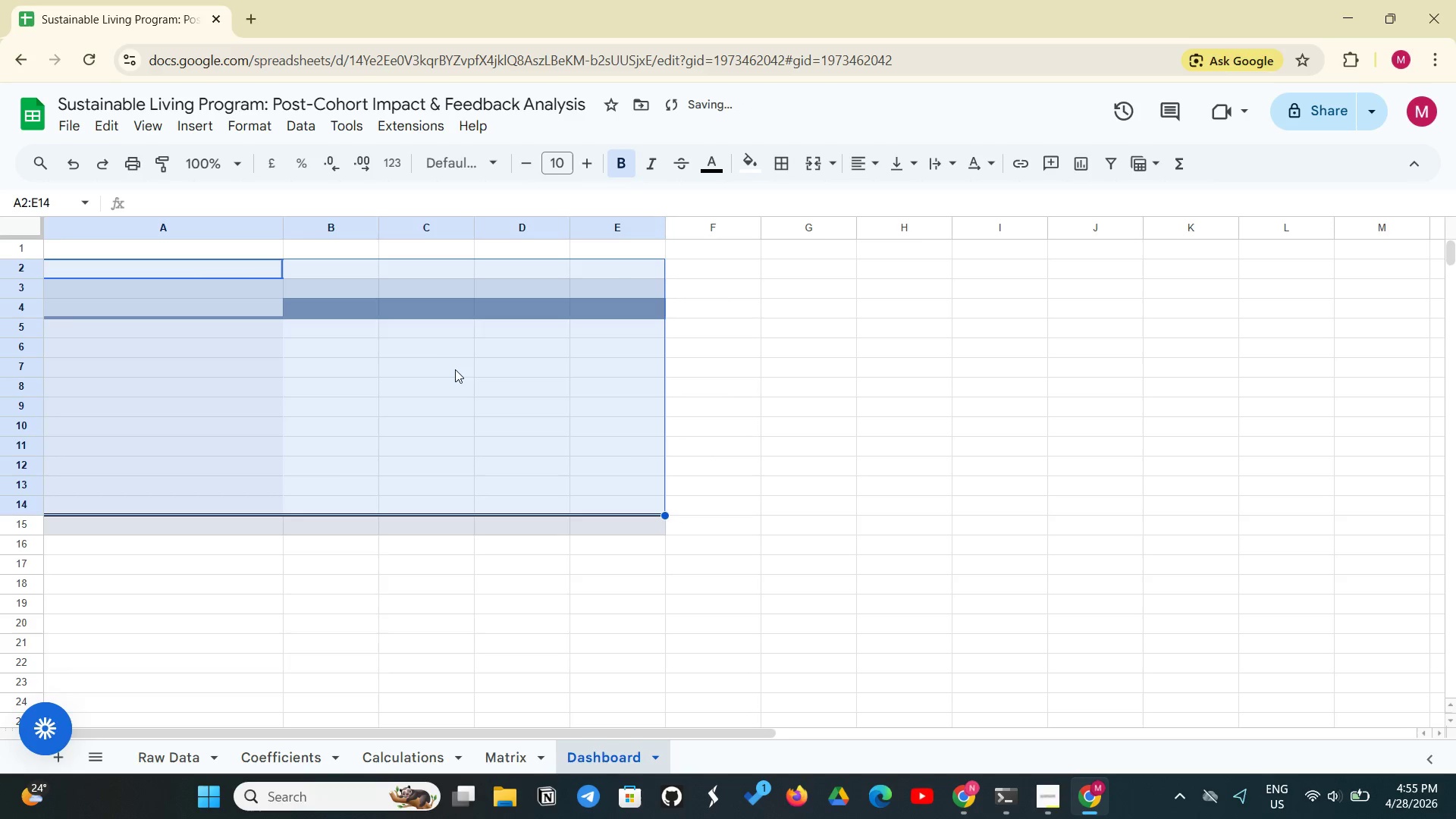 
left_click([429, 348])
 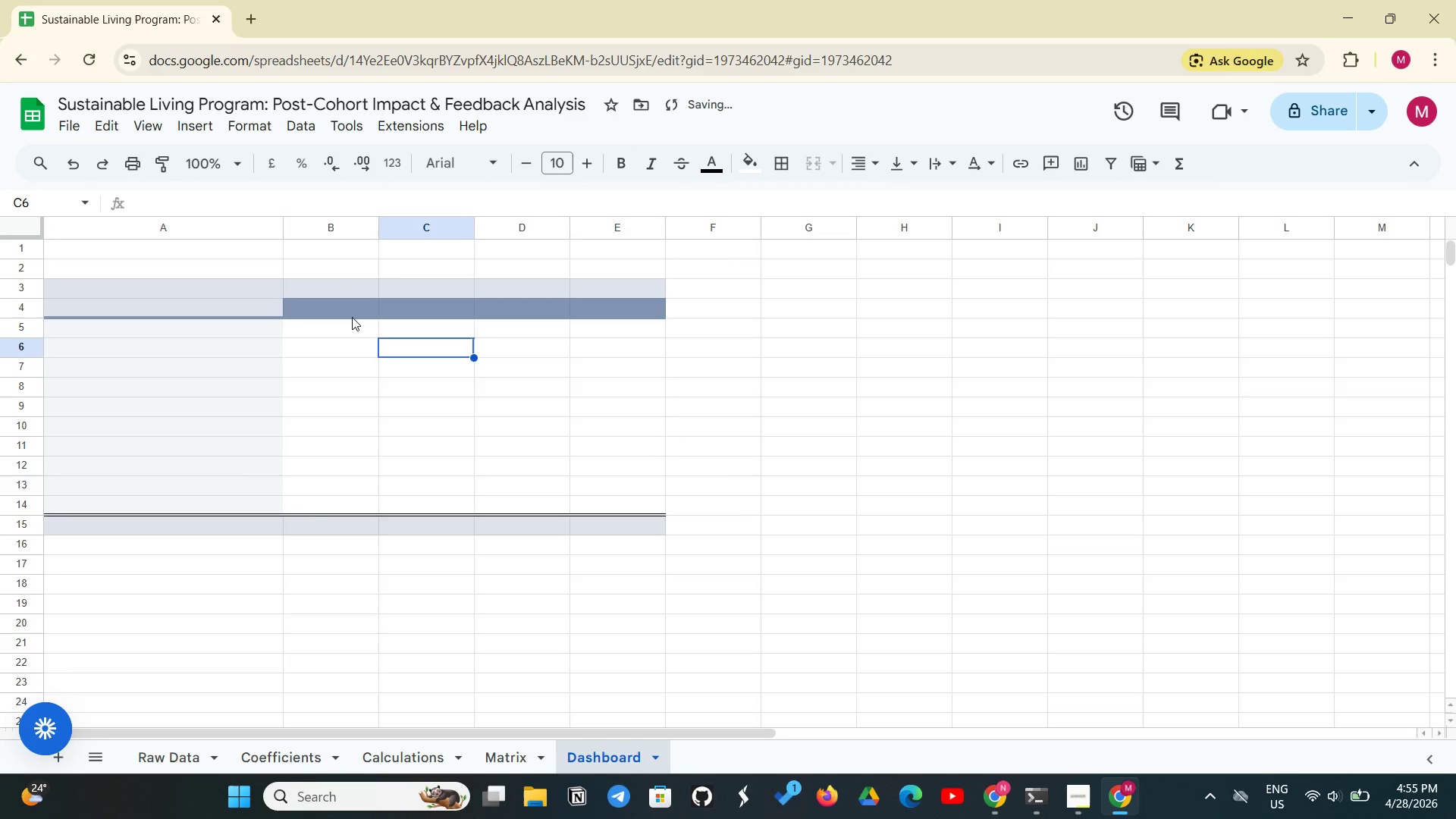 
left_click_drag(start_coordinate=[352, 317], to_coordinate=[623, 306])
 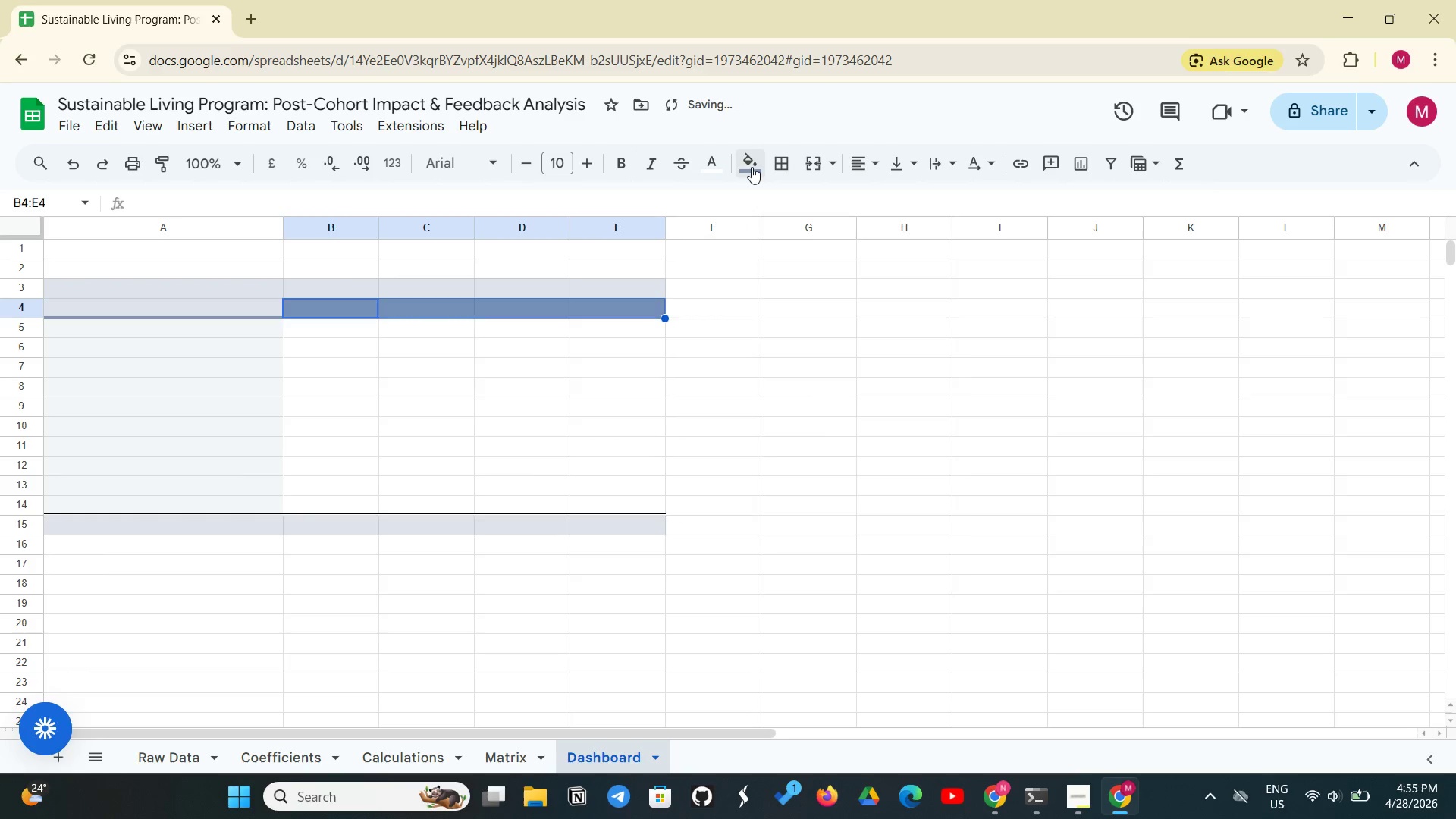 
left_click([751, 169])
 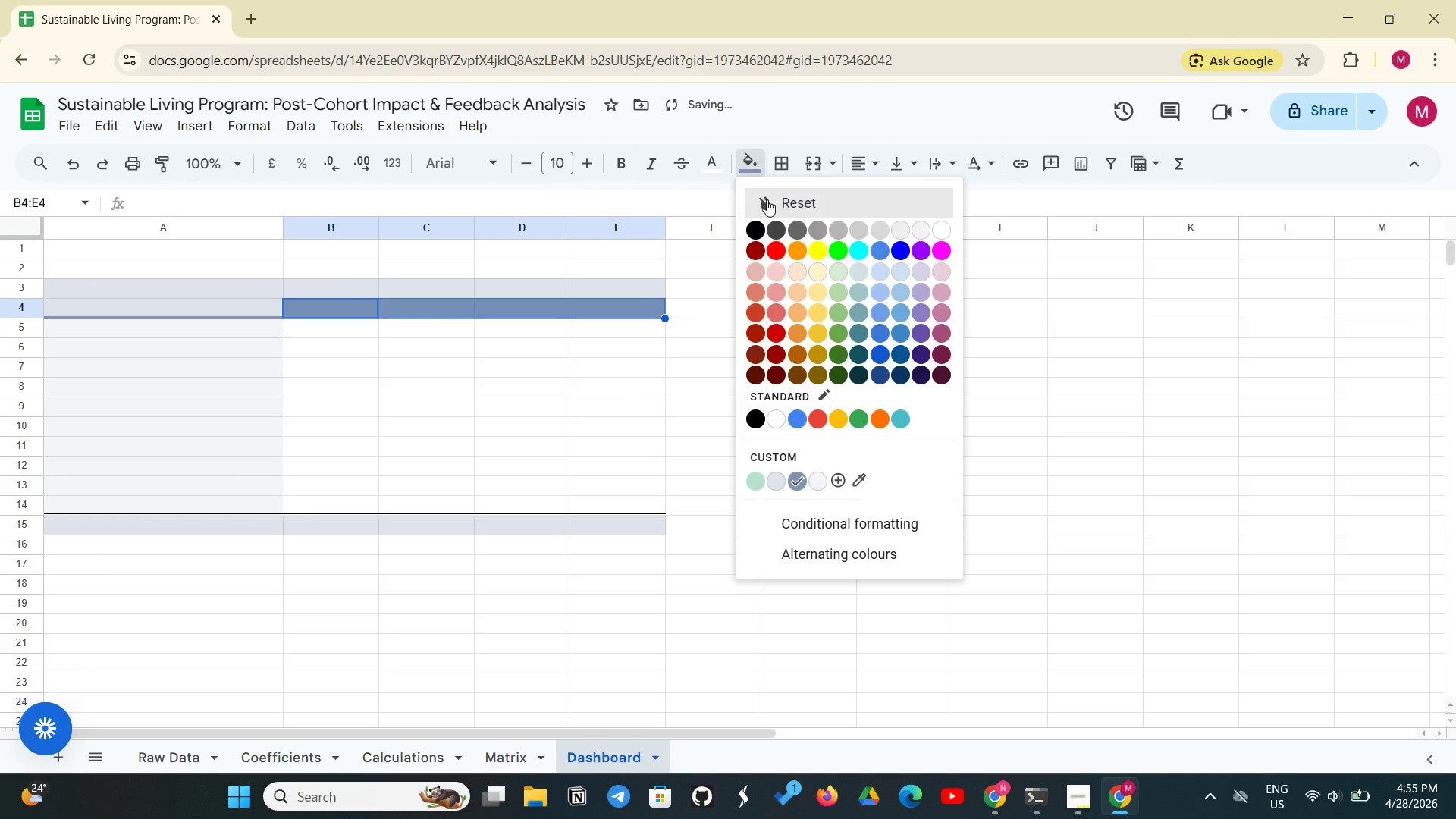 
left_click([767, 199])
 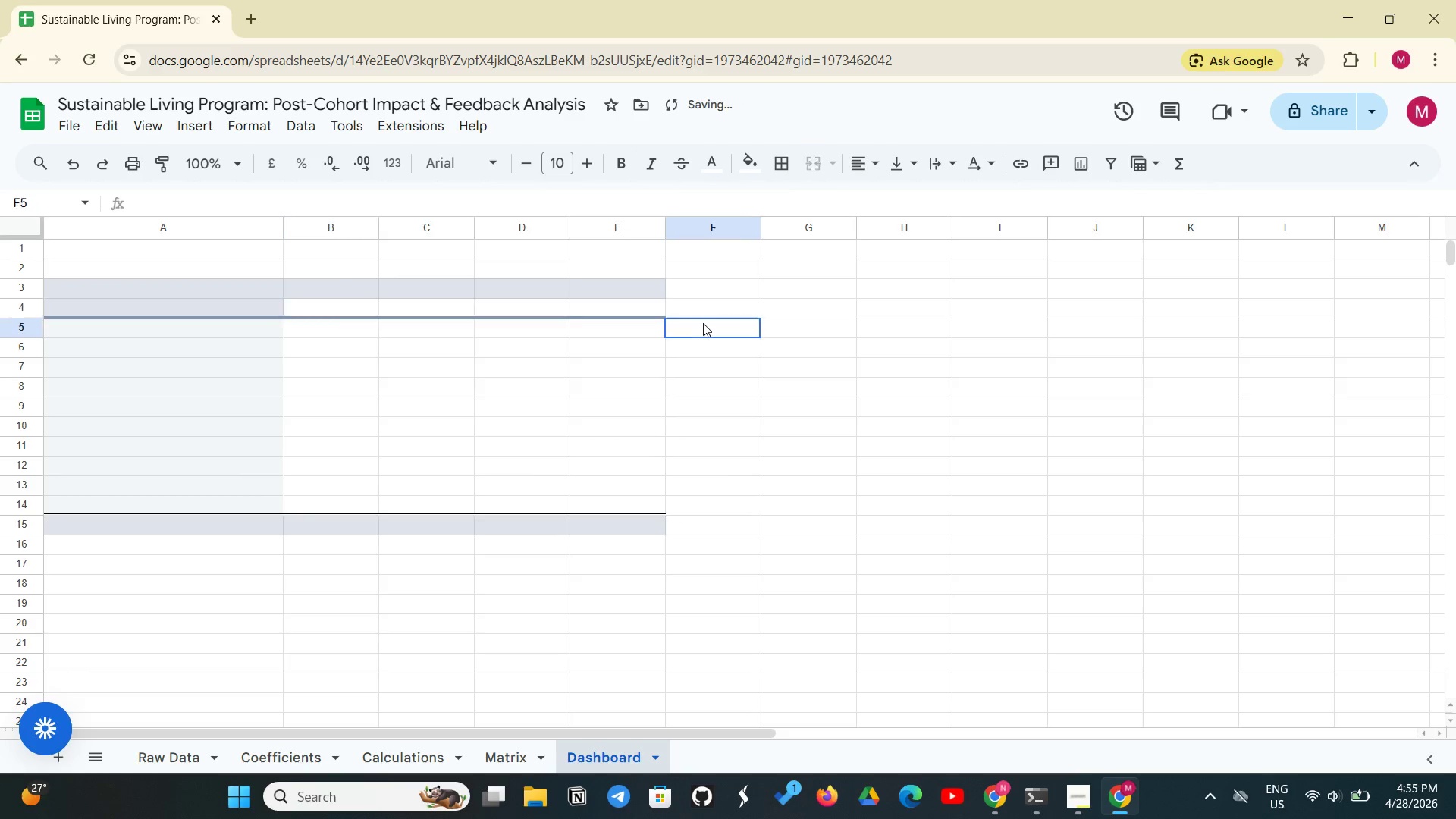 
left_click([703, 323])
 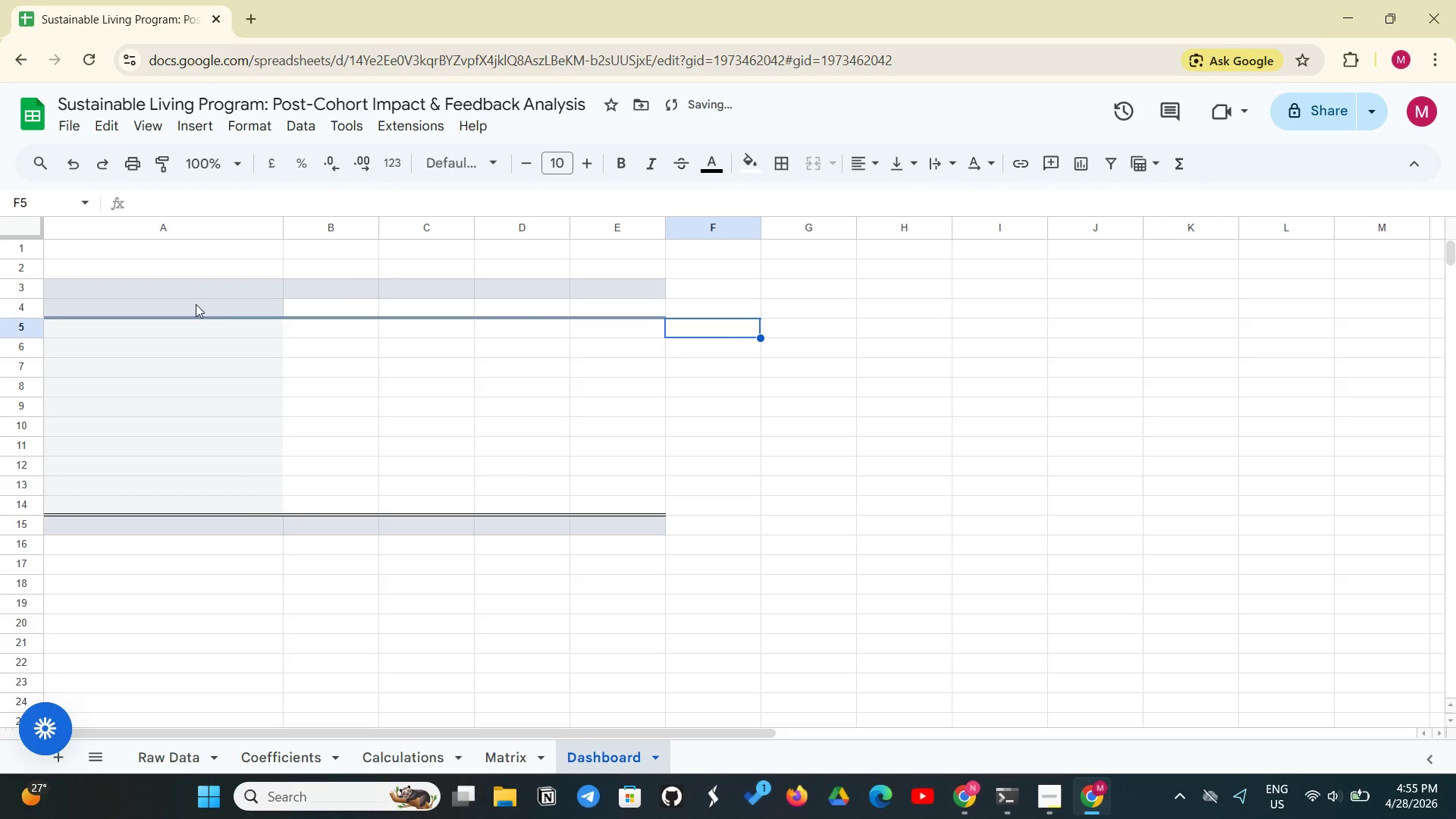 
left_click([196, 304])
 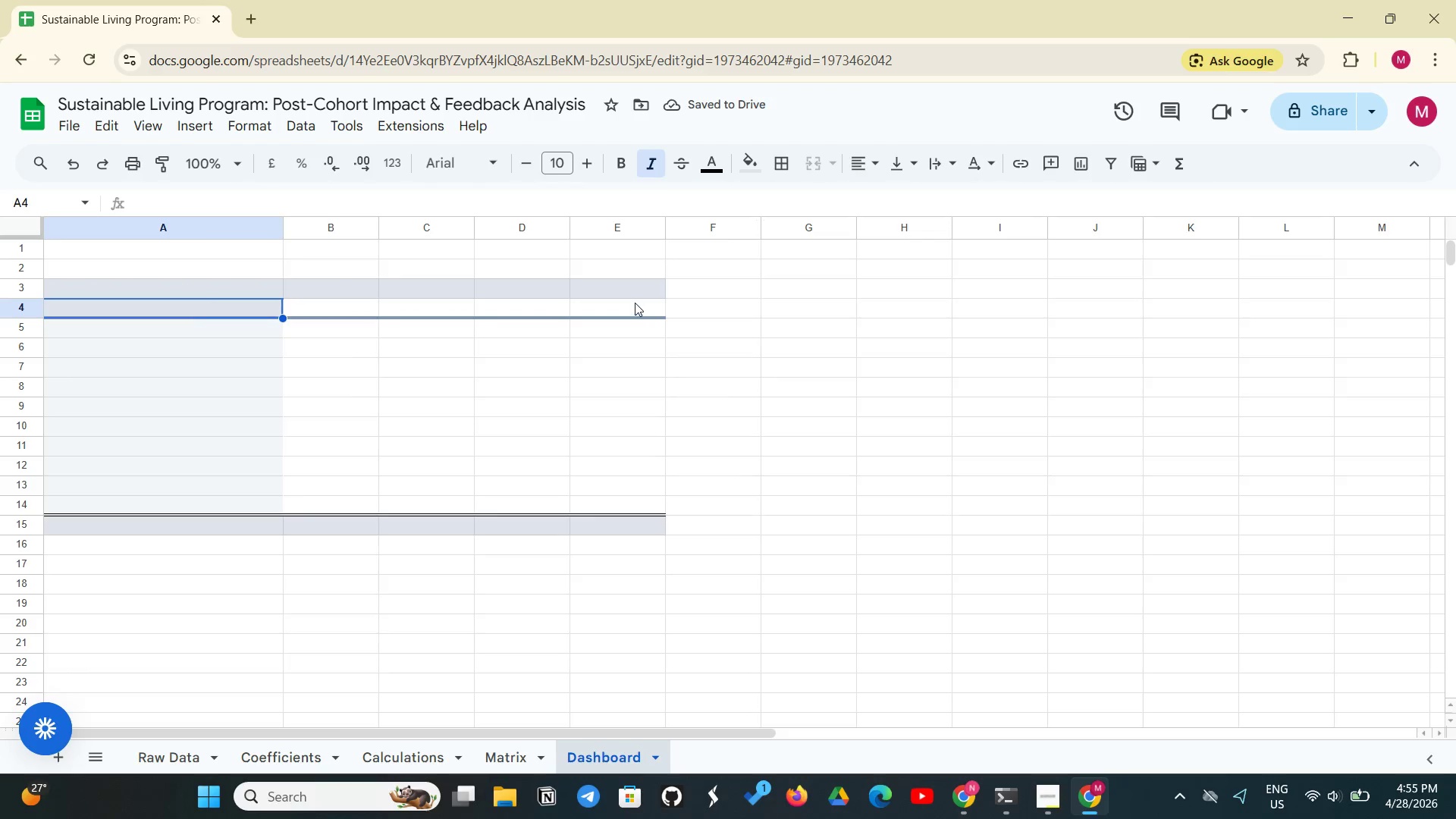 
left_click_drag(start_coordinate=[633, 298], to_coordinate=[188, 510])
 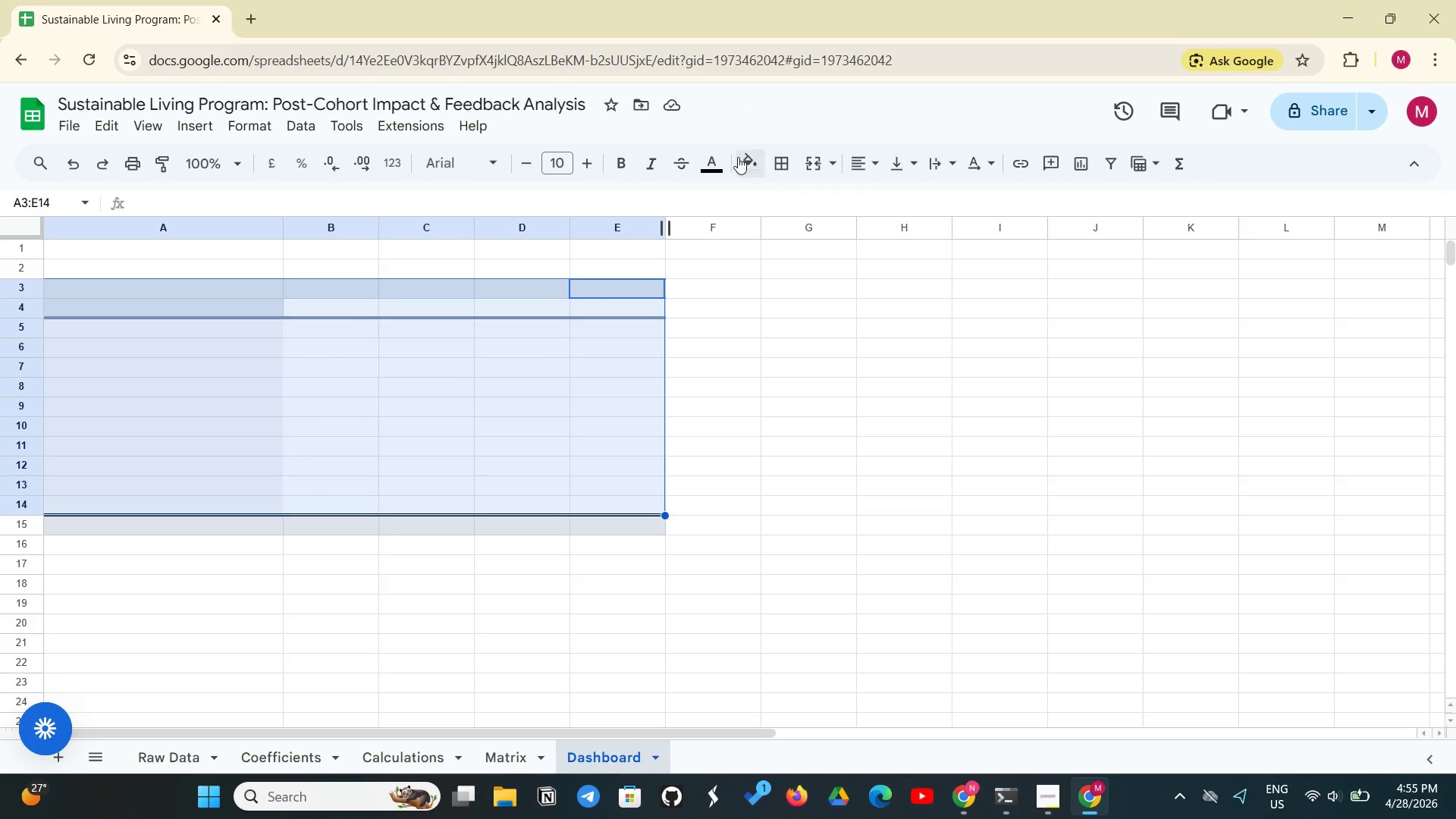 
left_click([740, 158])
 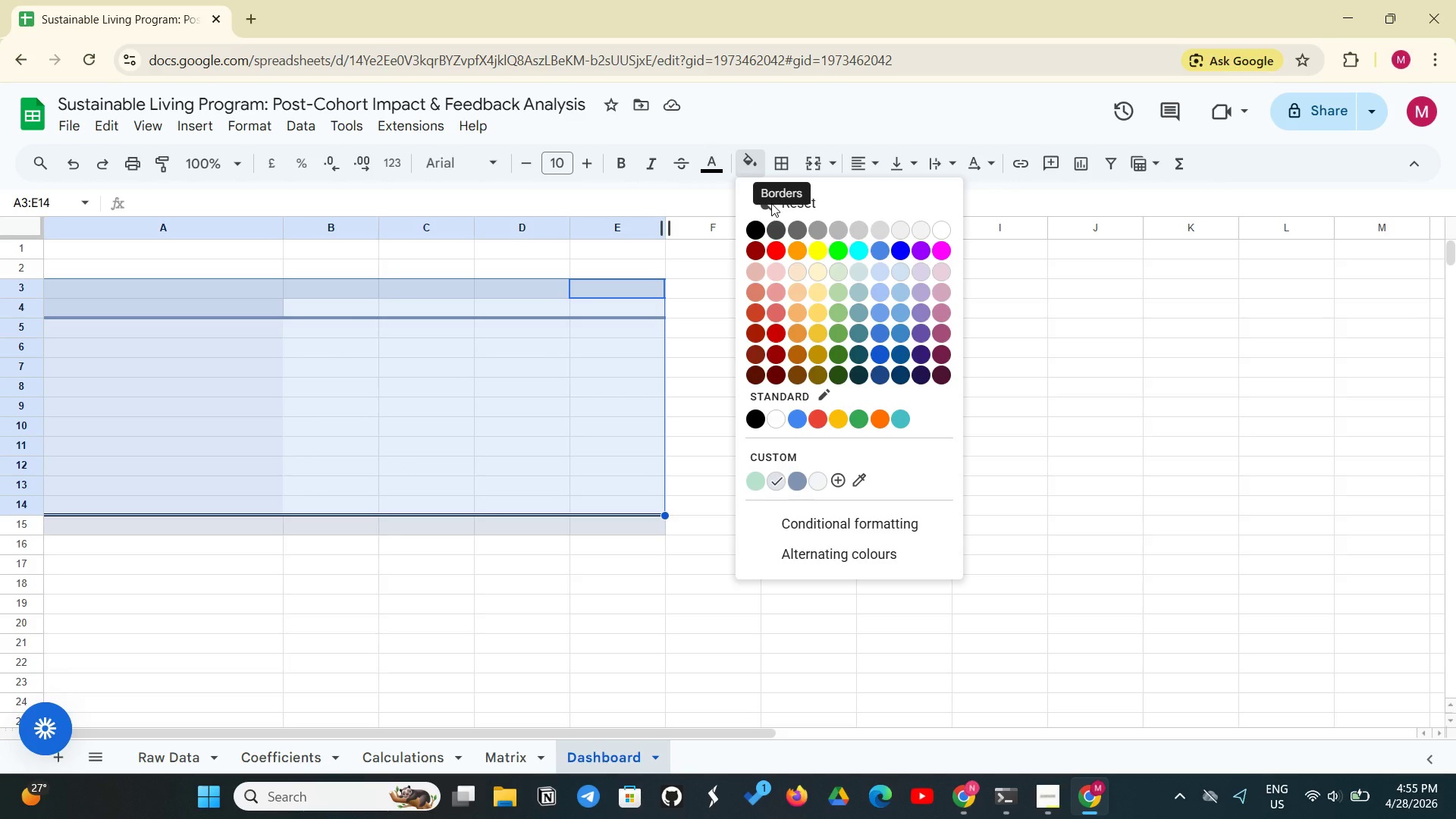 
left_click([787, 204])
 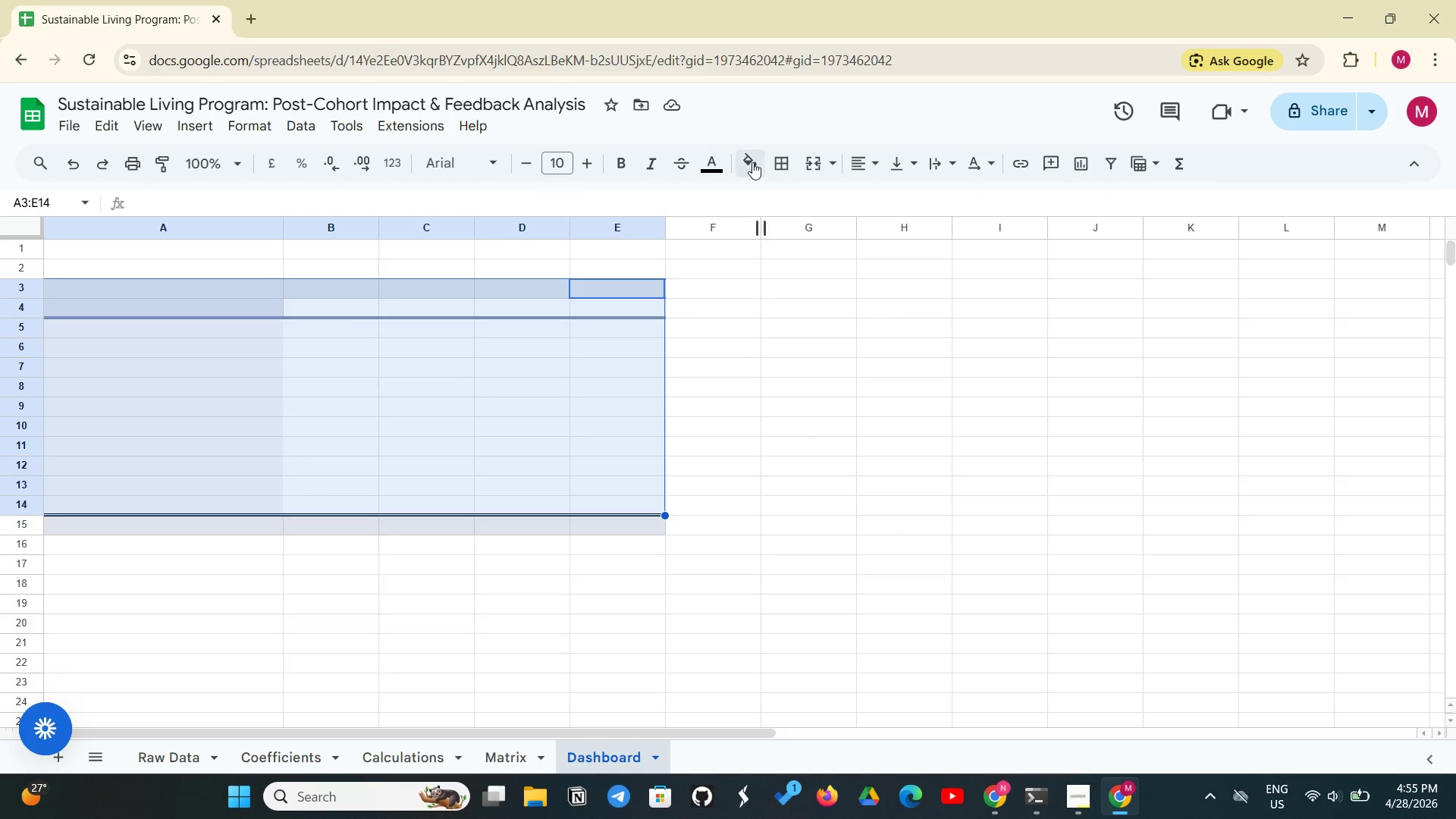 
left_click([748, 171])
 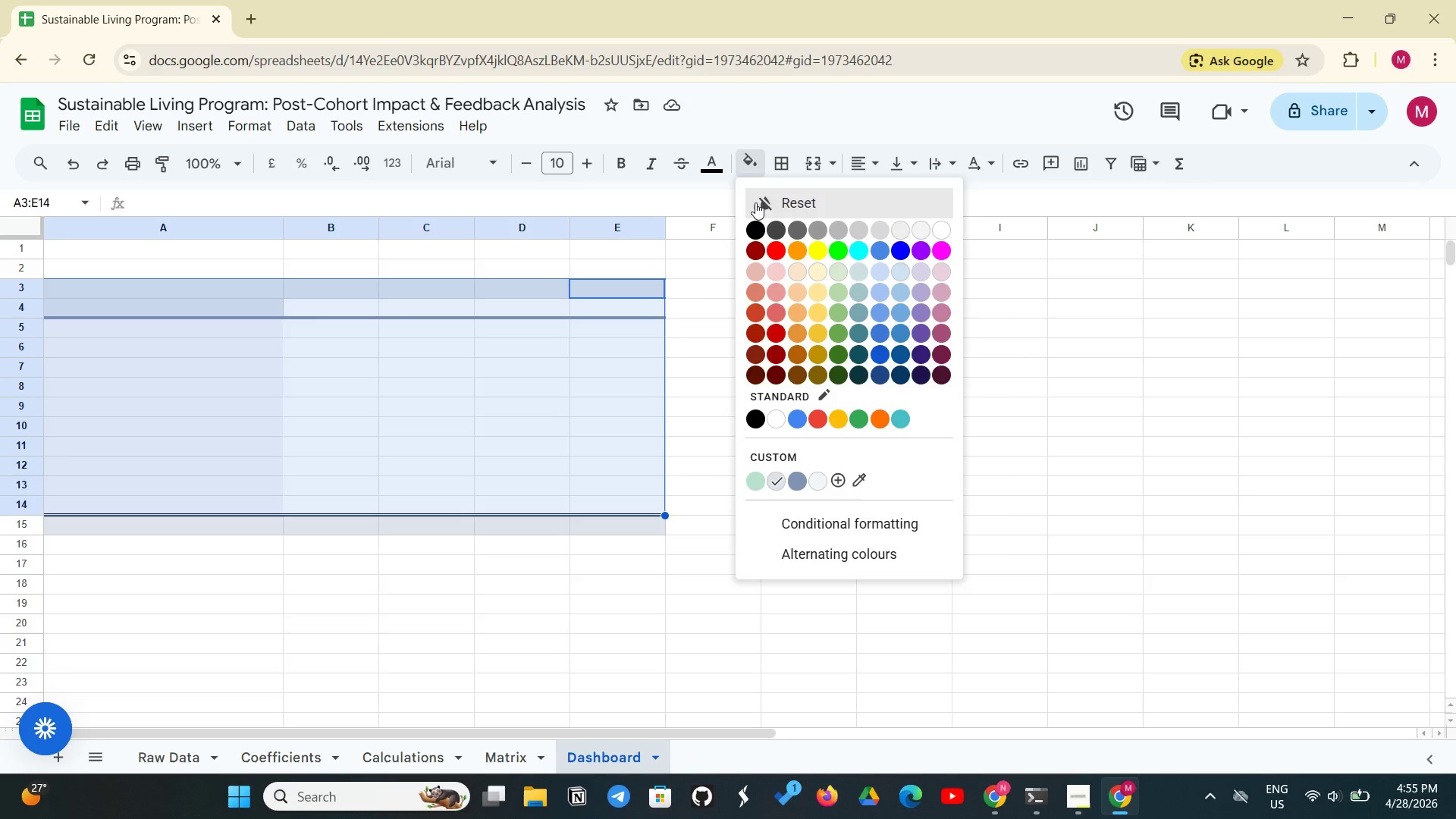 
left_click([755, 202])
 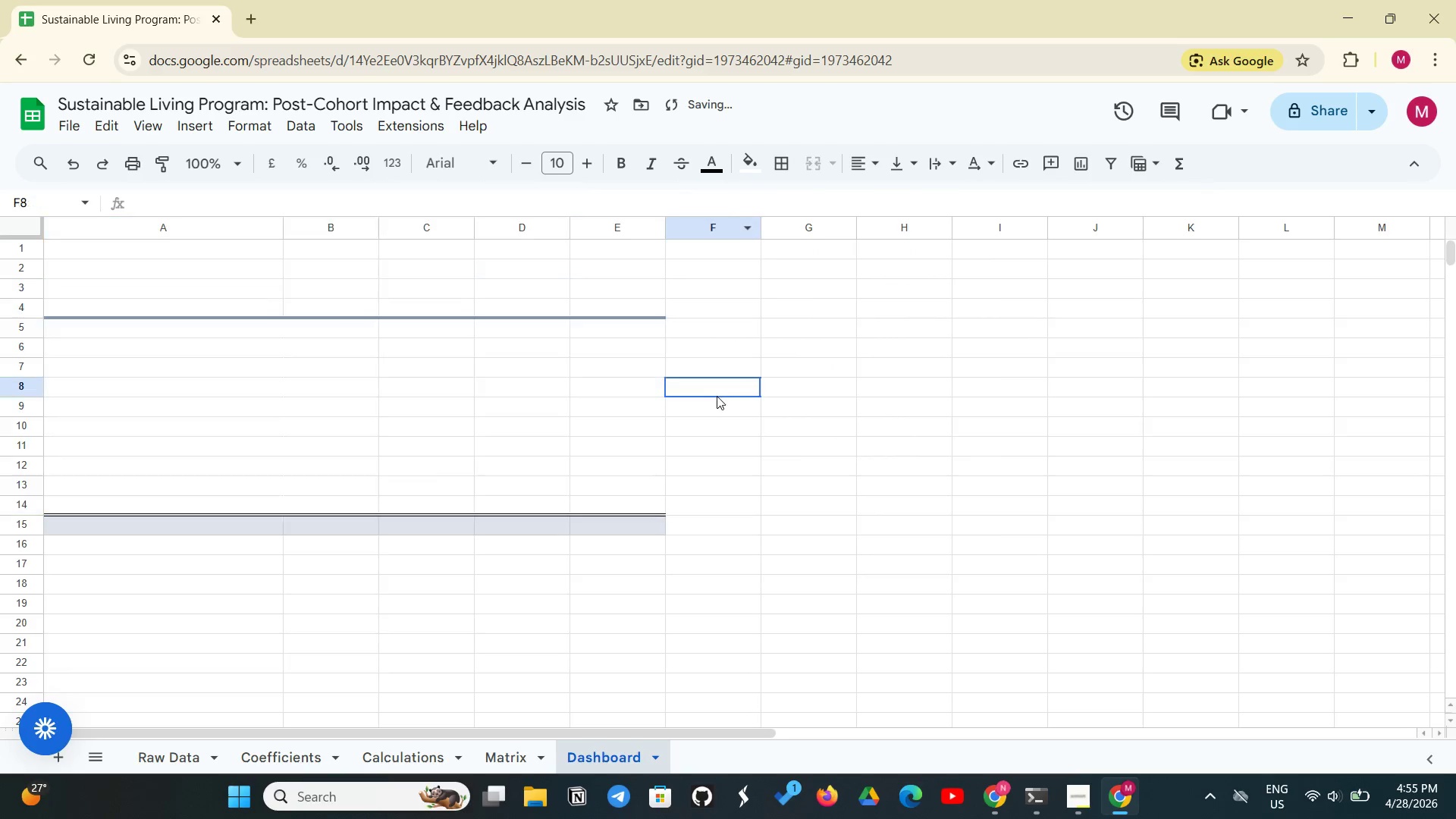 
left_click([717, 396])
 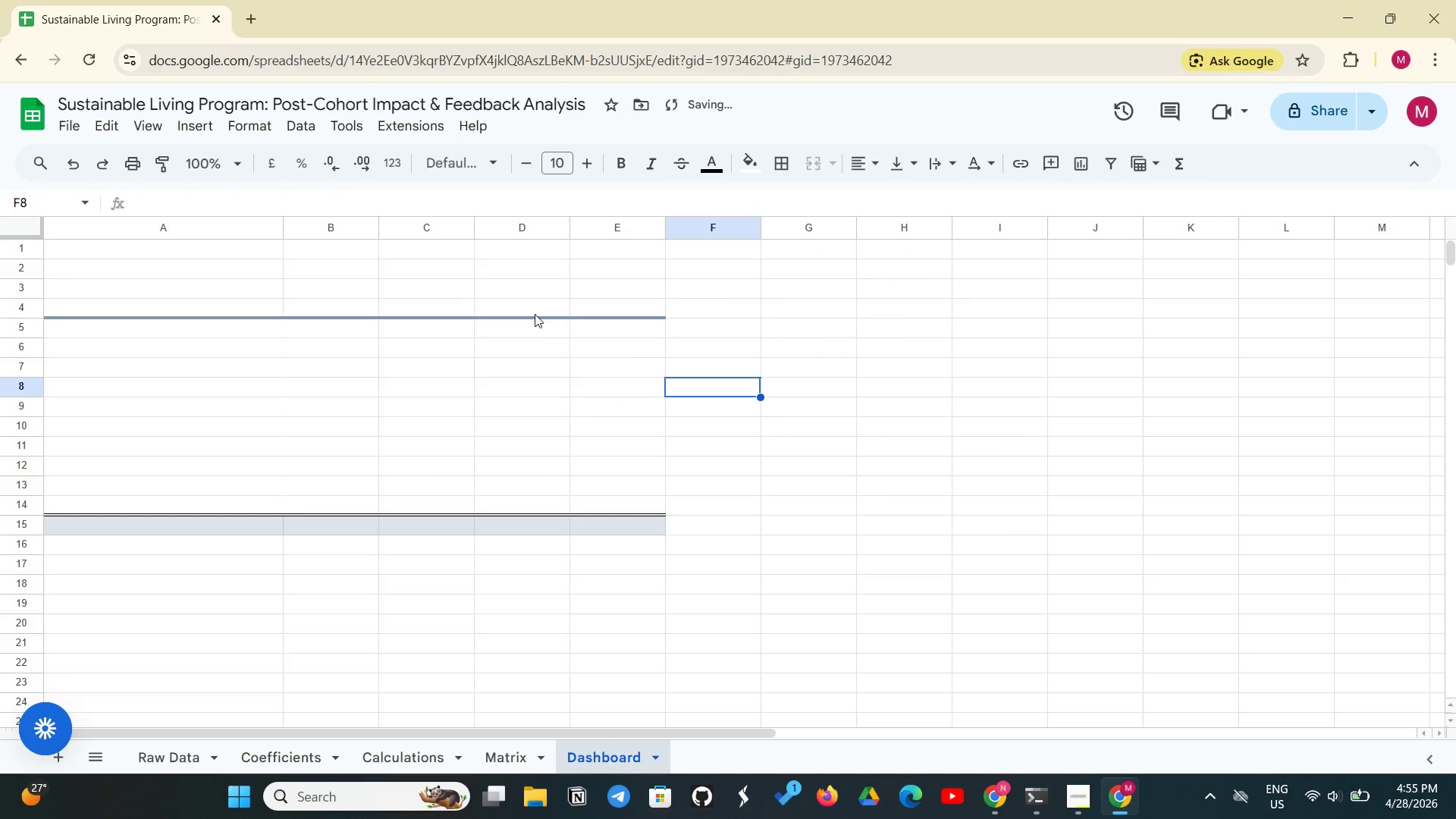 
left_click([535, 314])
 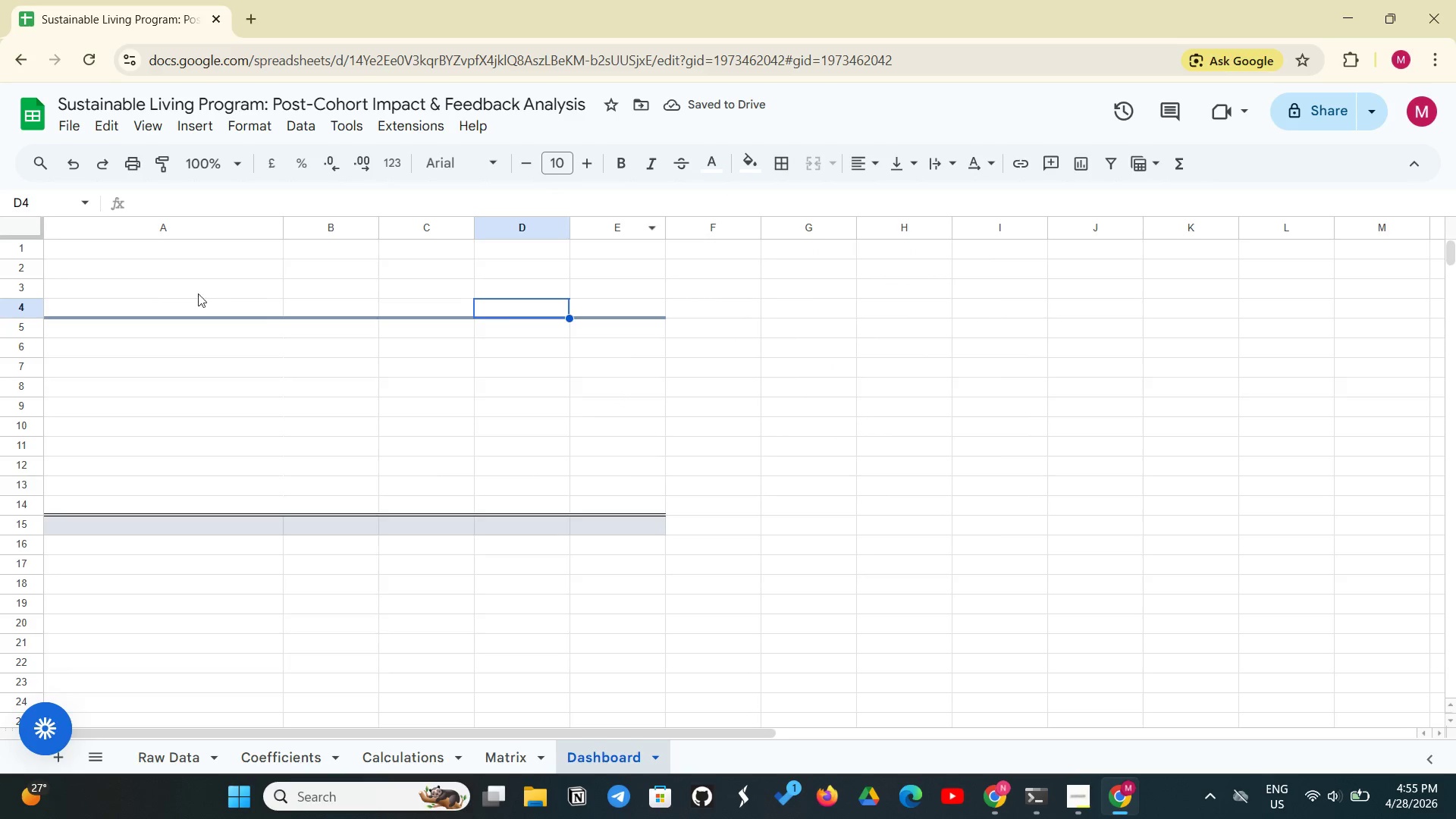 
left_click([116, 317])
 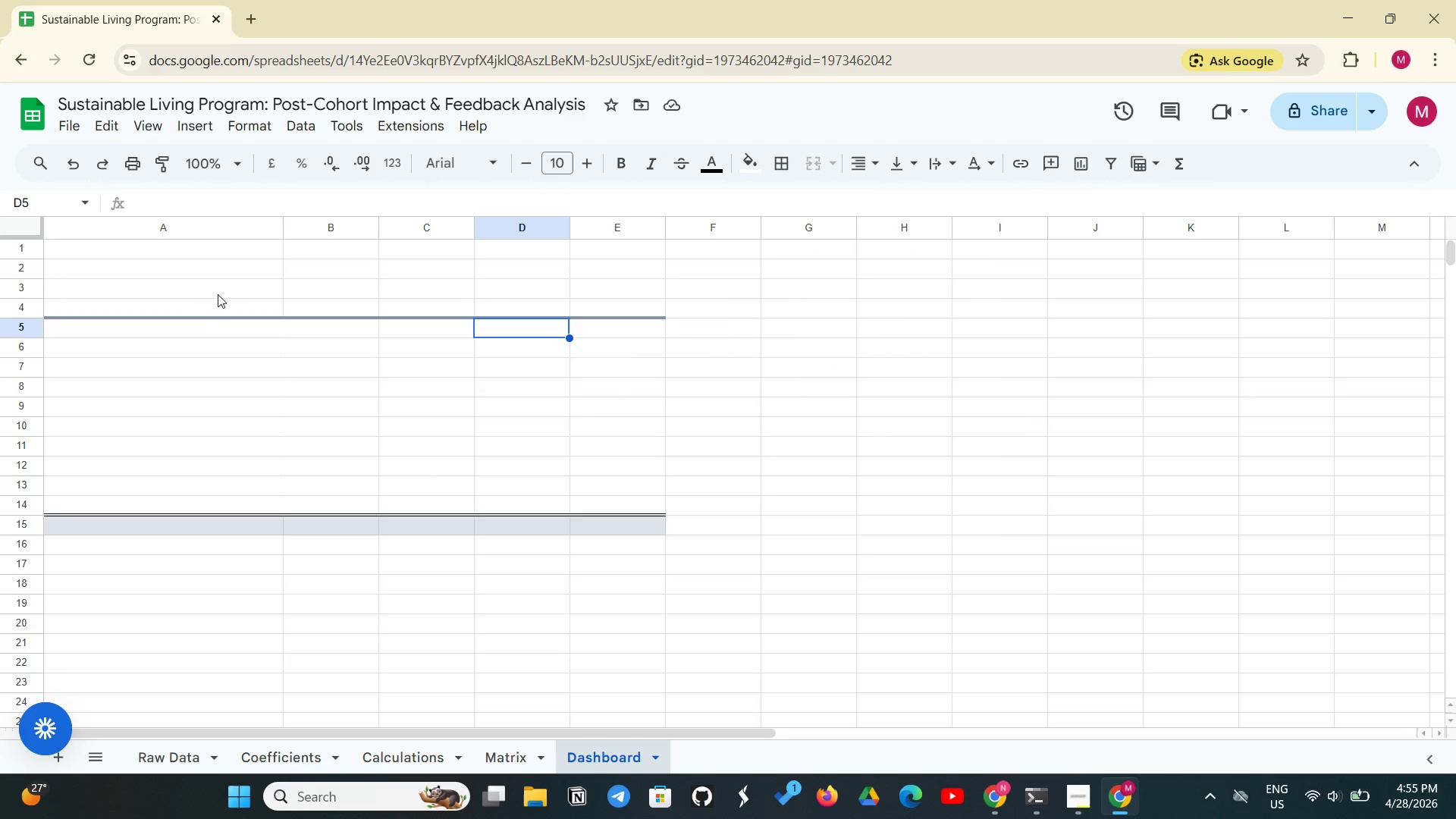 
left_click([181, 314])
 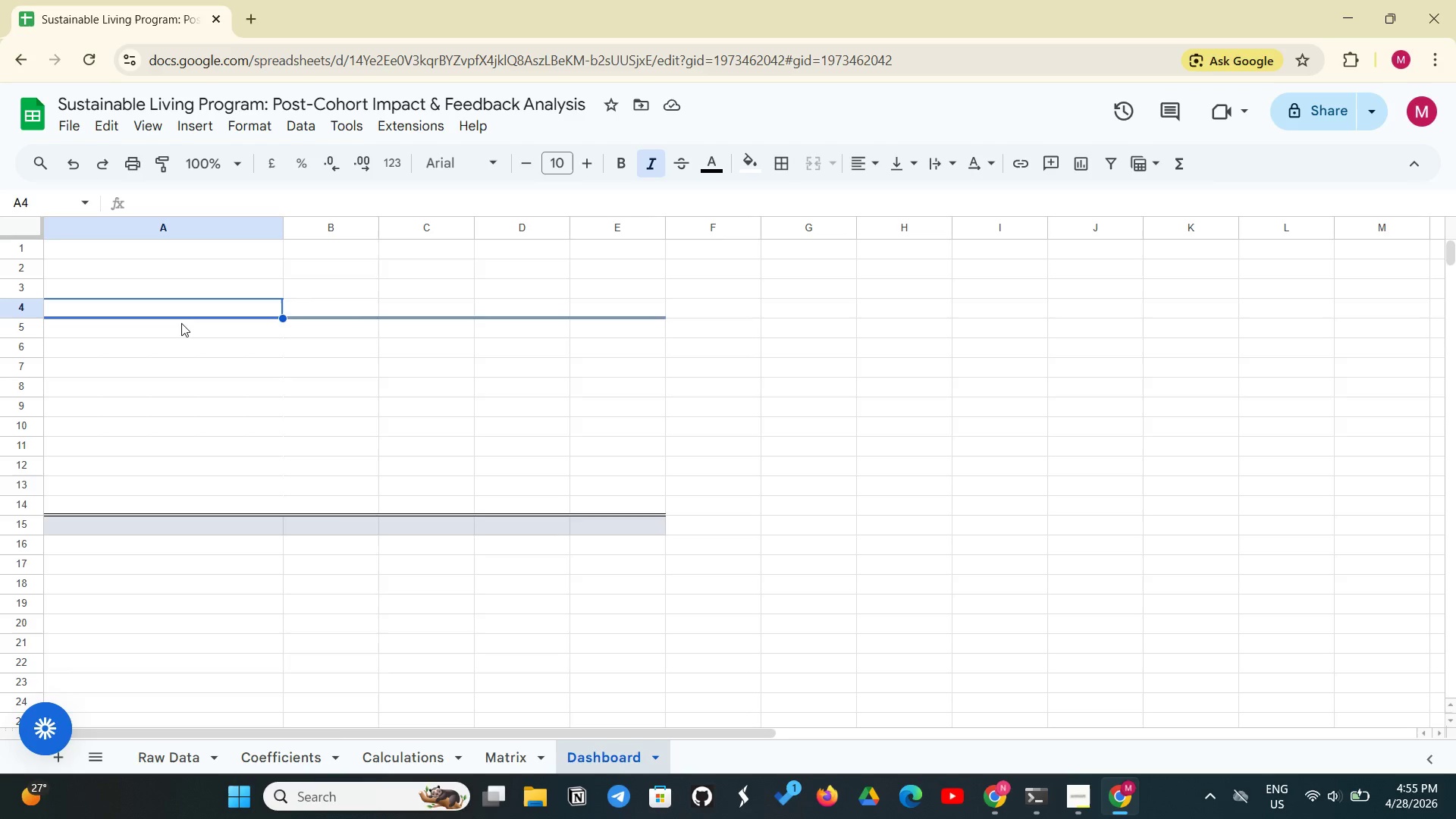 
key(Backspace)
 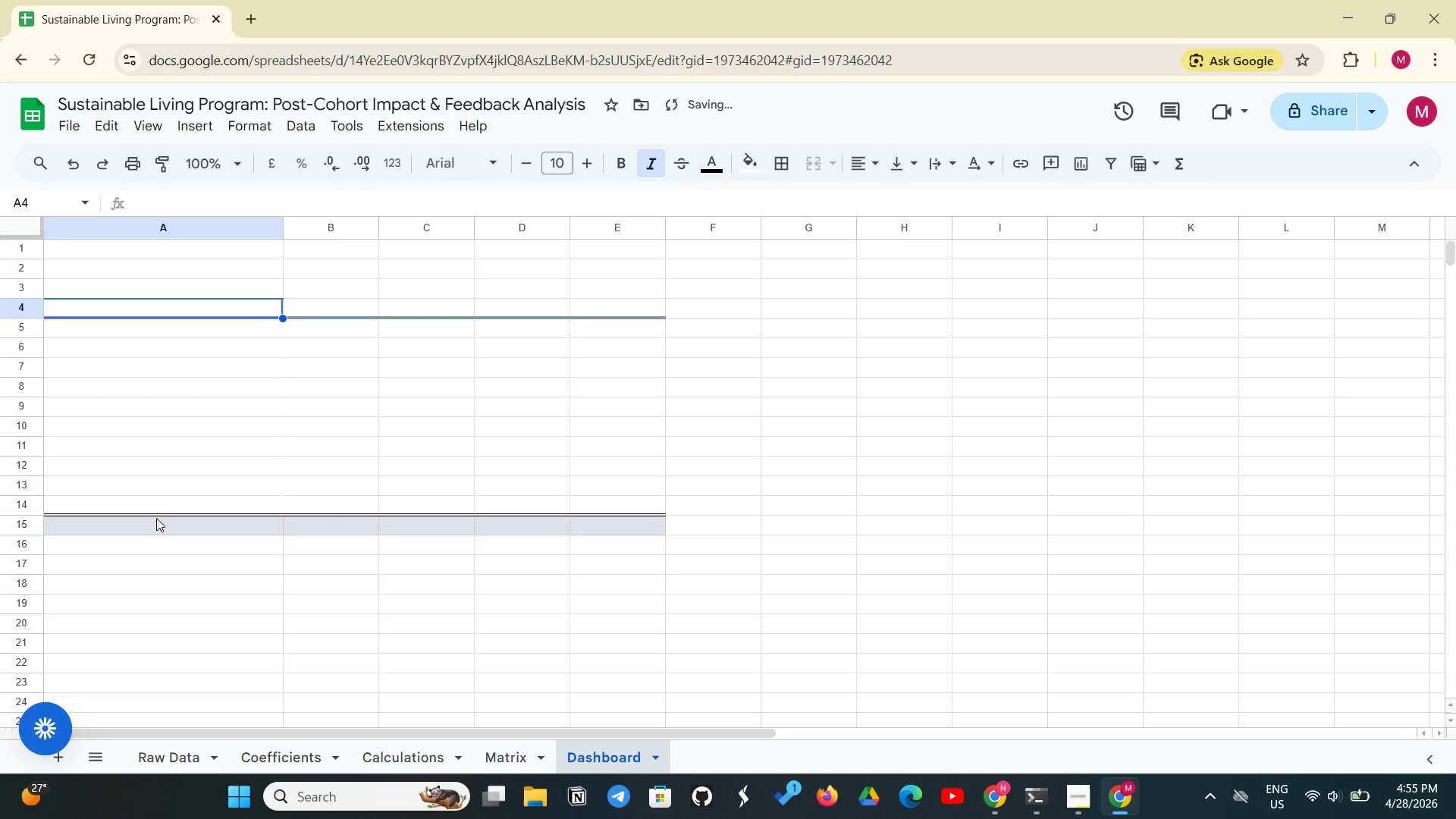 
left_click([155, 519])
 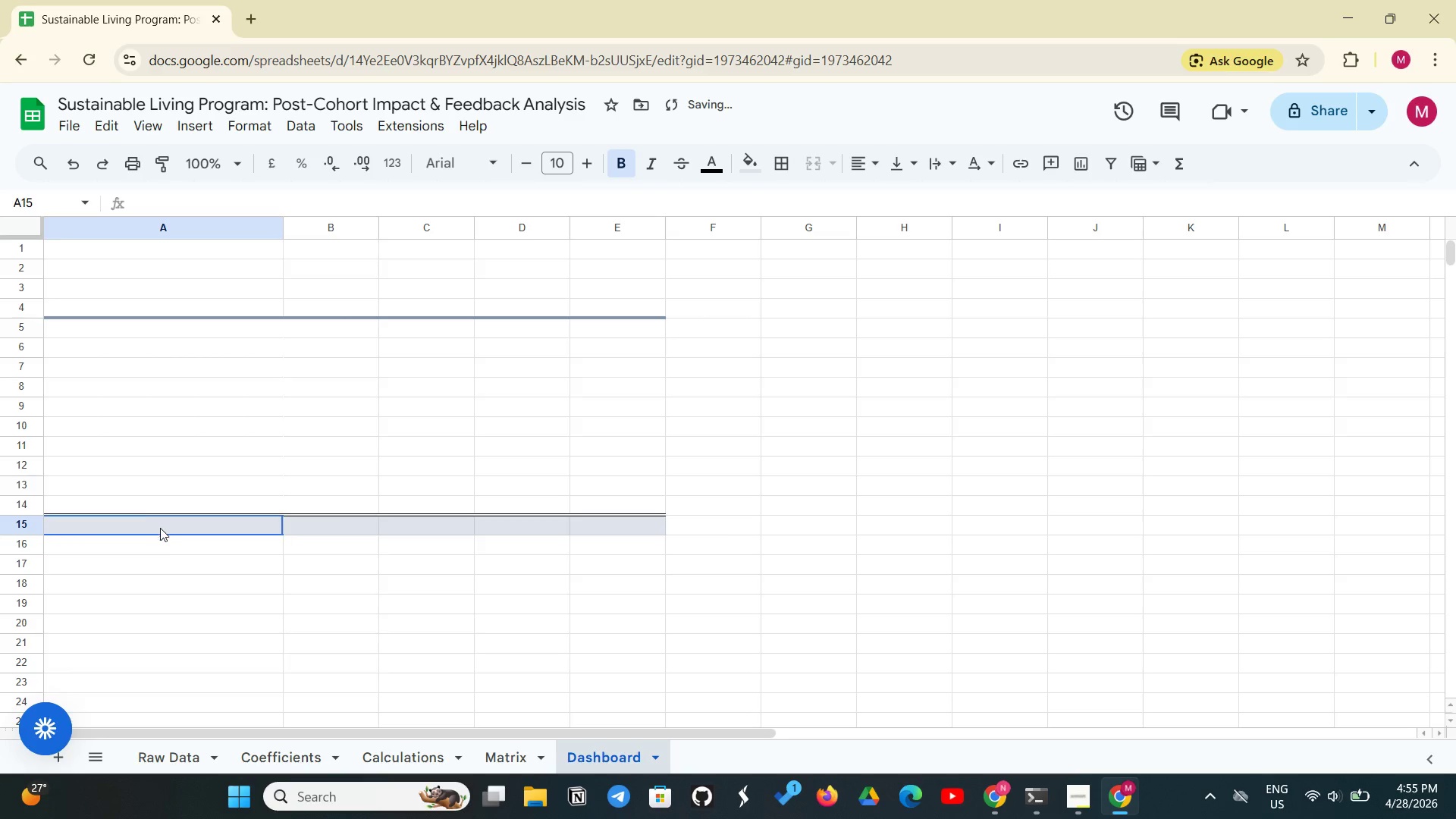 
left_click_drag(start_coordinate=[155, 526], to_coordinate=[607, 531])
 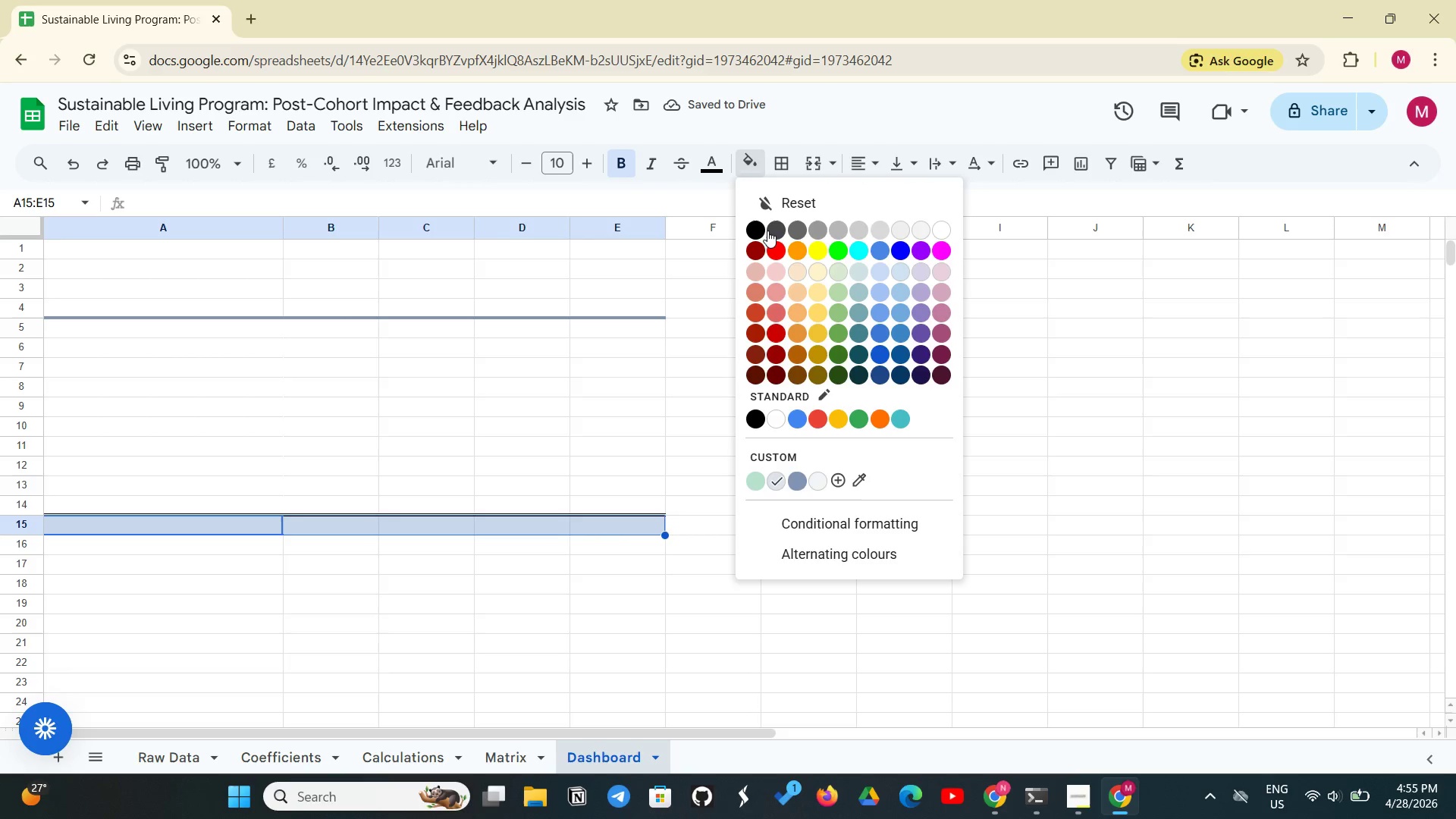 
left_click([772, 202])
 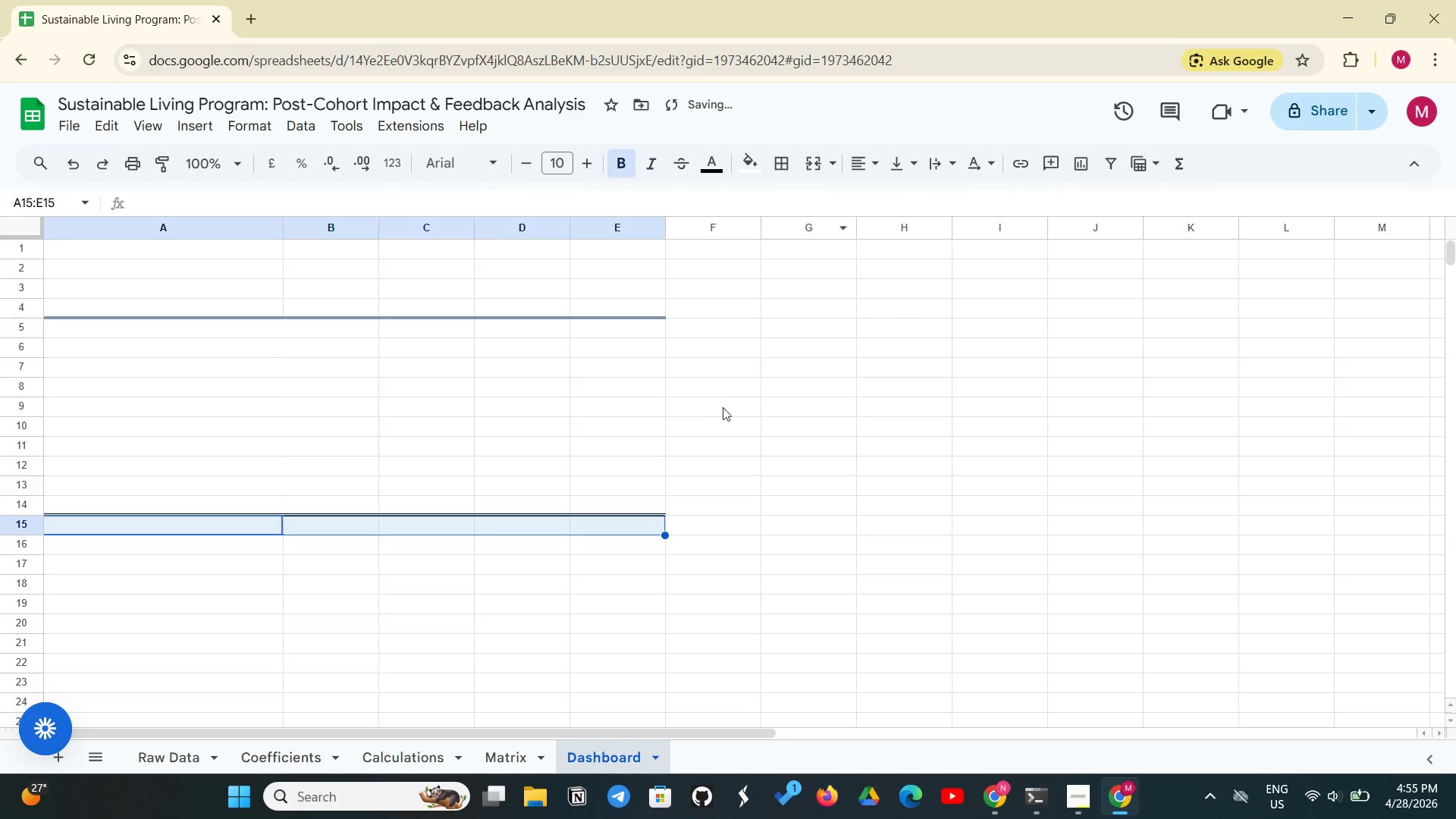 
left_click([713, 424])
 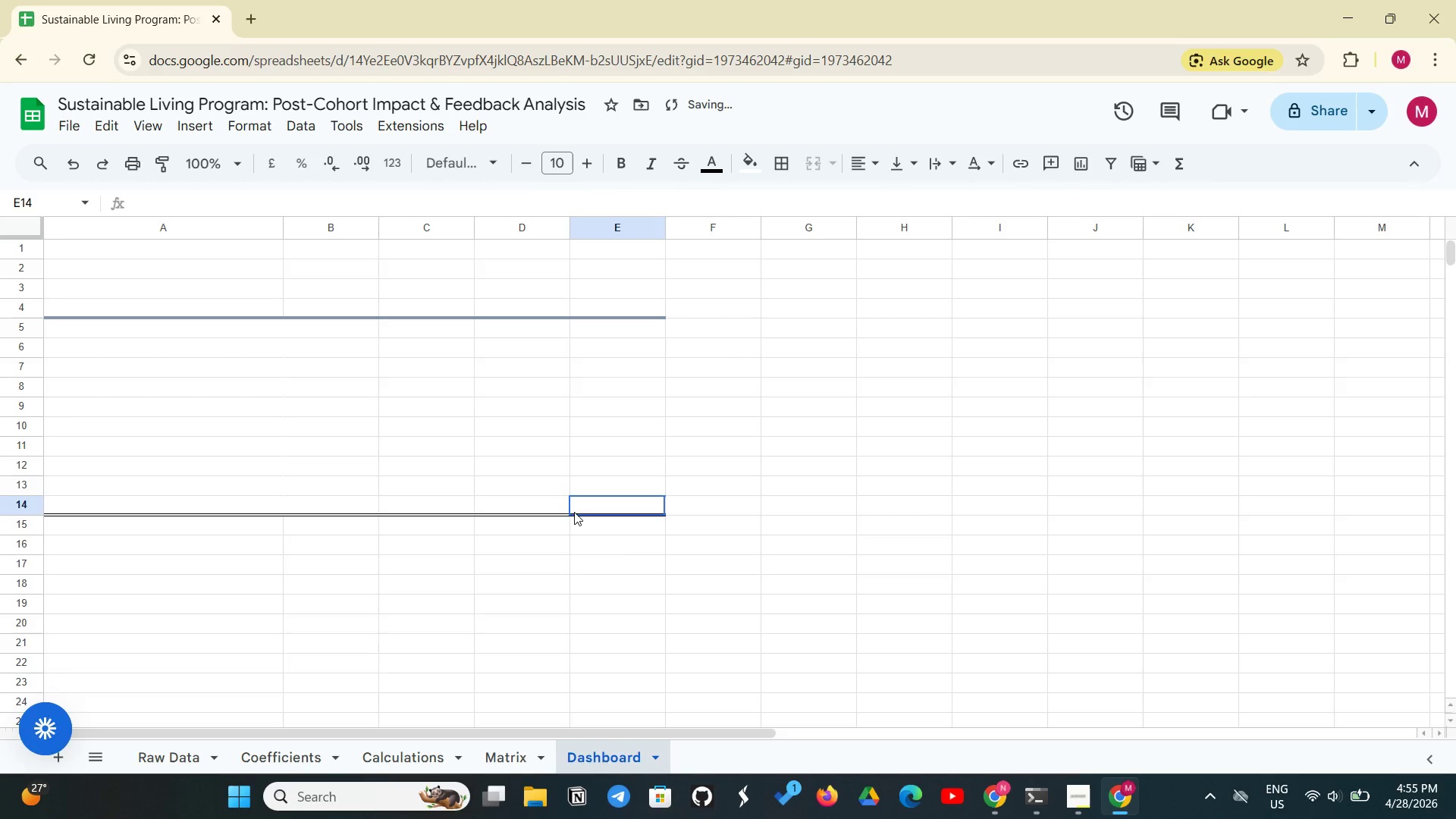 
left_click([574, 512])
 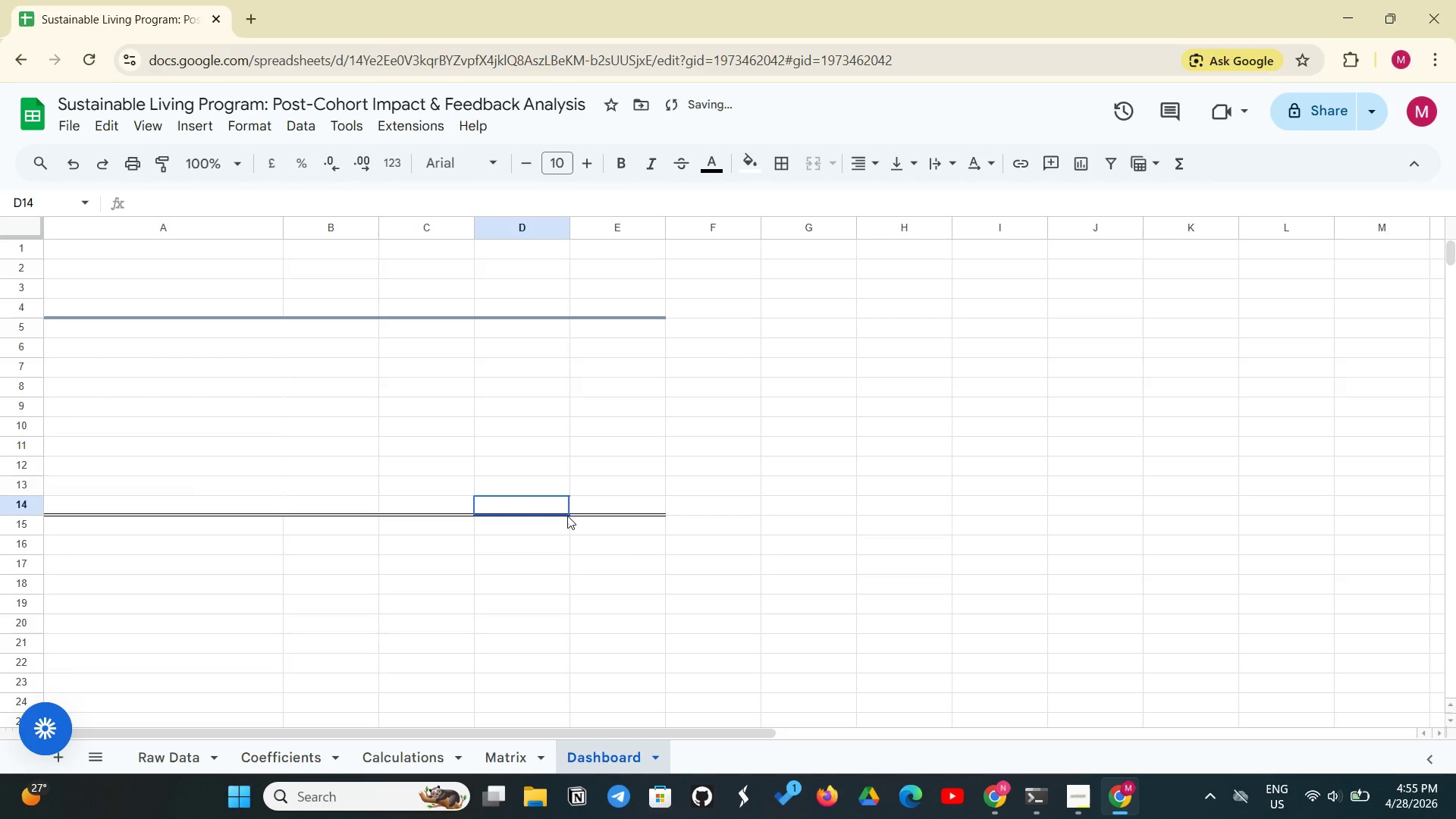 
left_click([567, 516])
 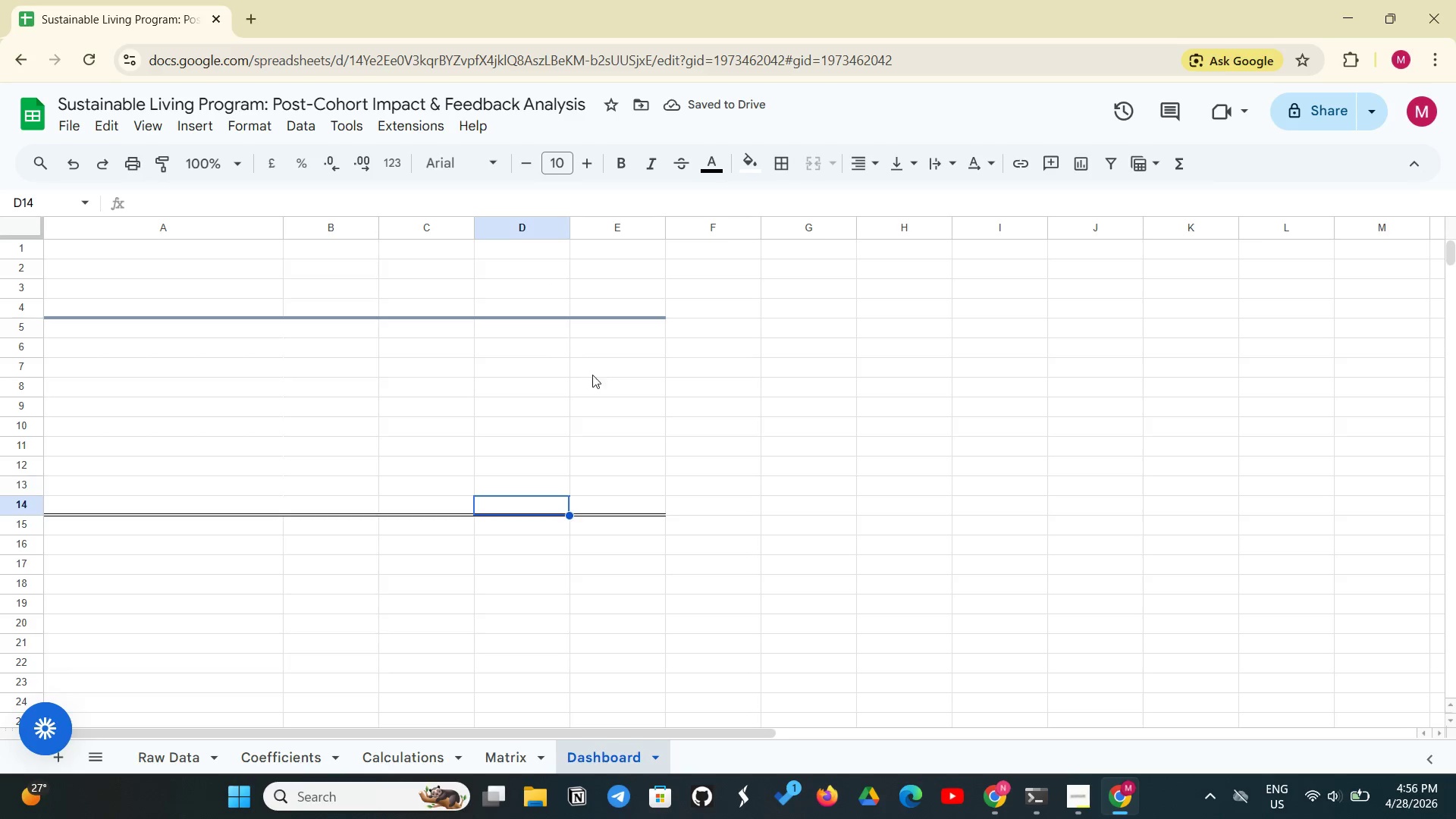 
key(Backspace)
 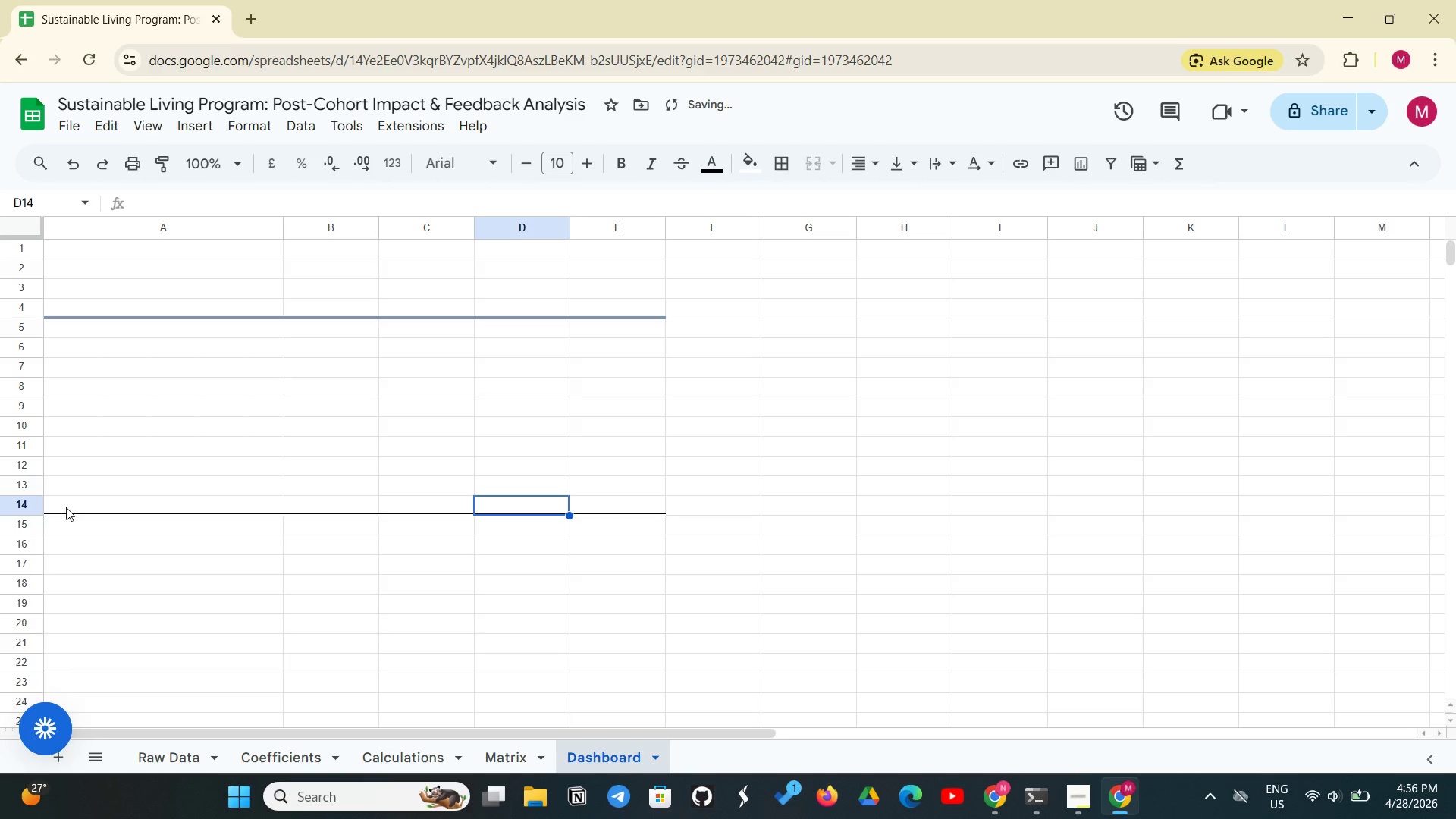 
left_click_drag(start_coordinate=[62, 513], to_coordinate=[683, 522])
 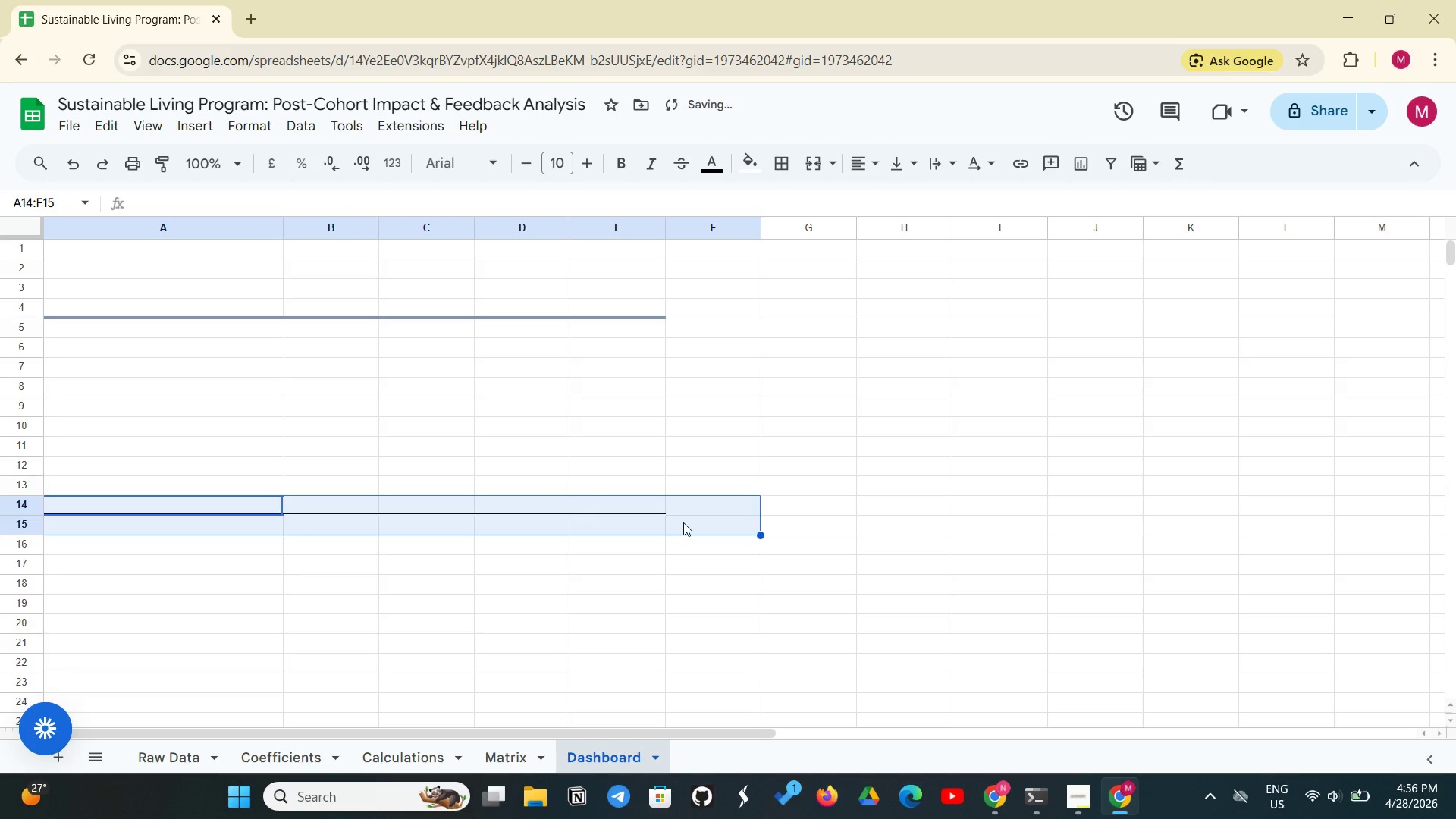 
key(Backspace)
 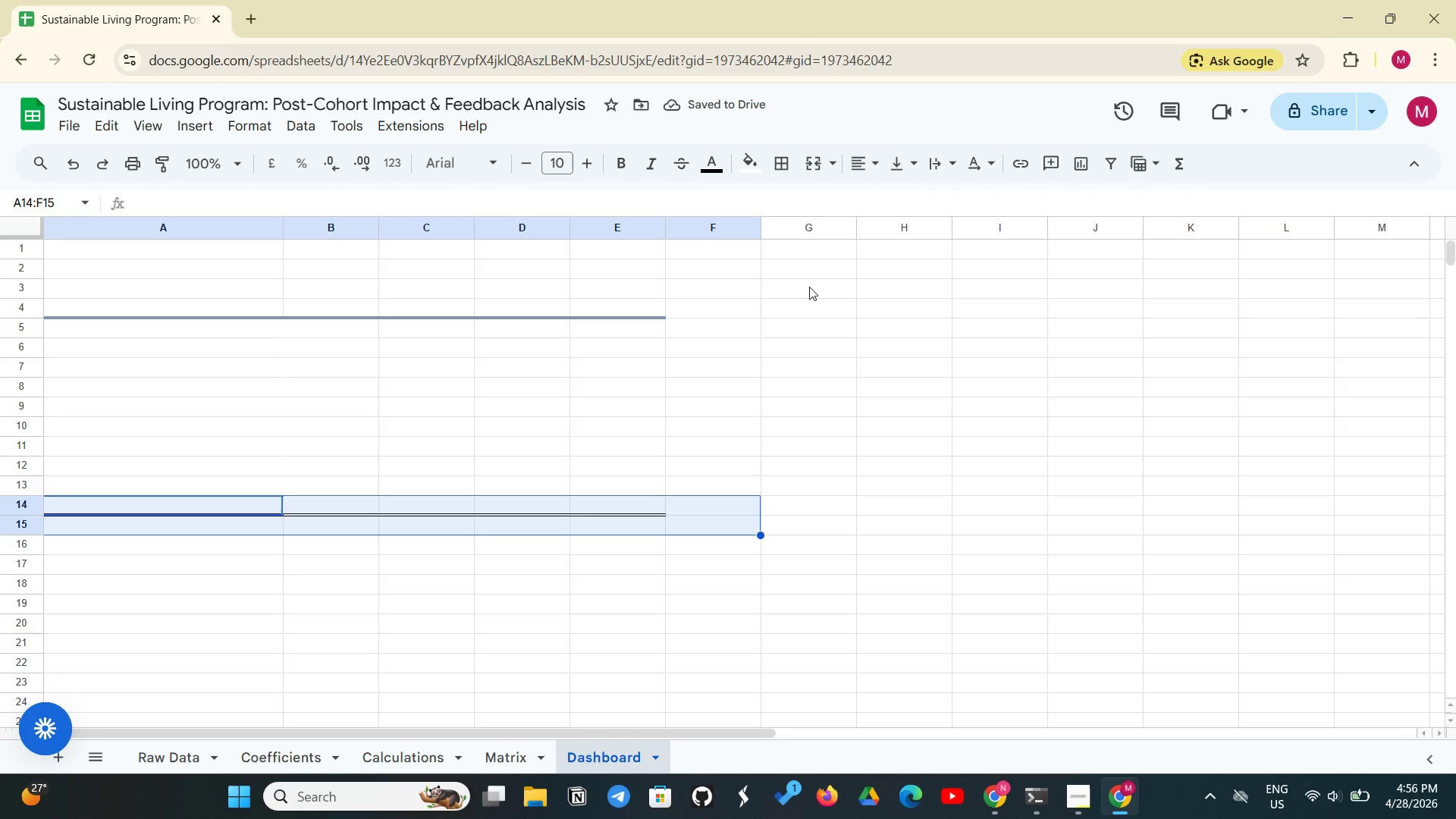 
left_click([789, 170])
 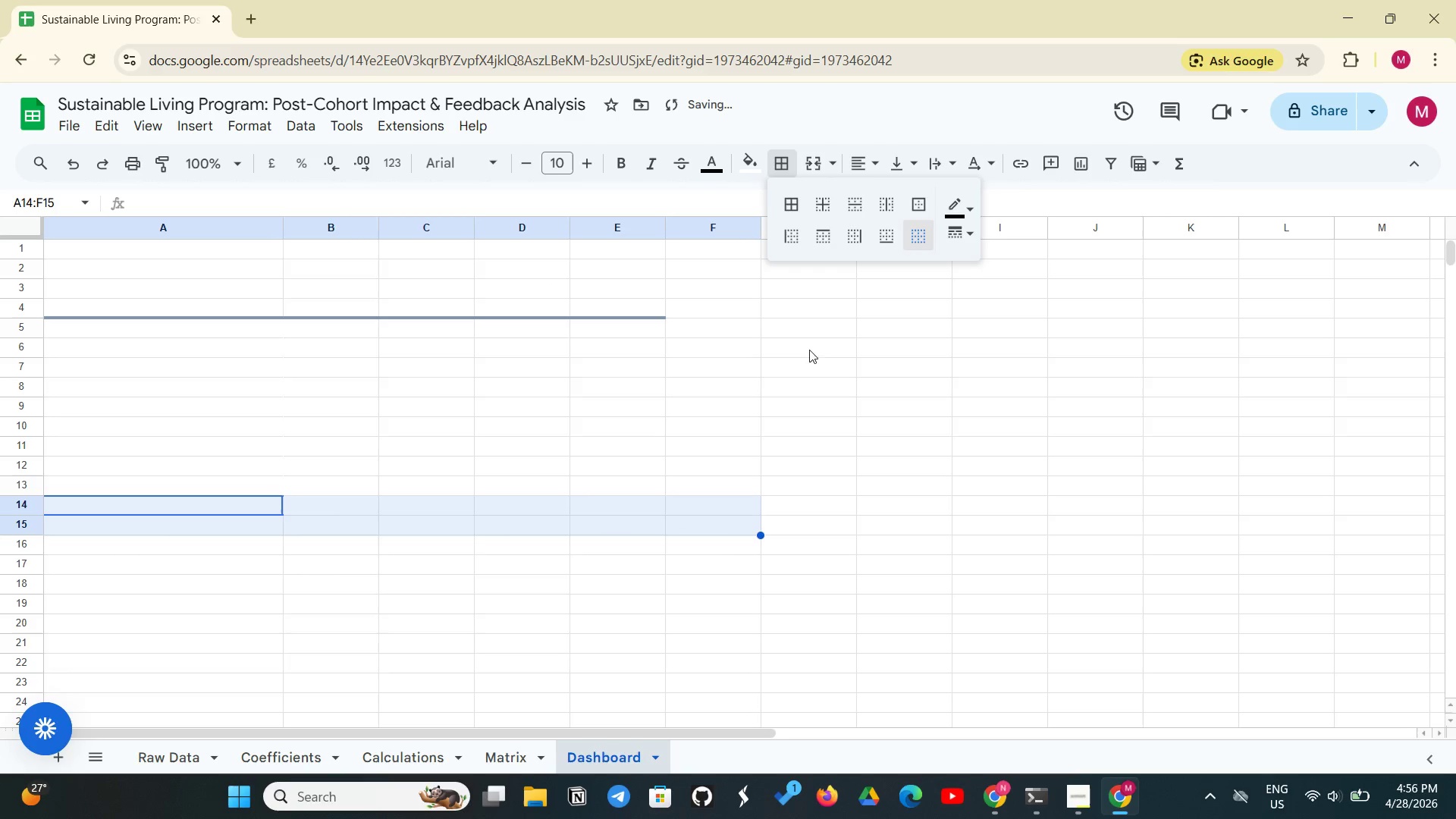 
left_click([623, 427])
 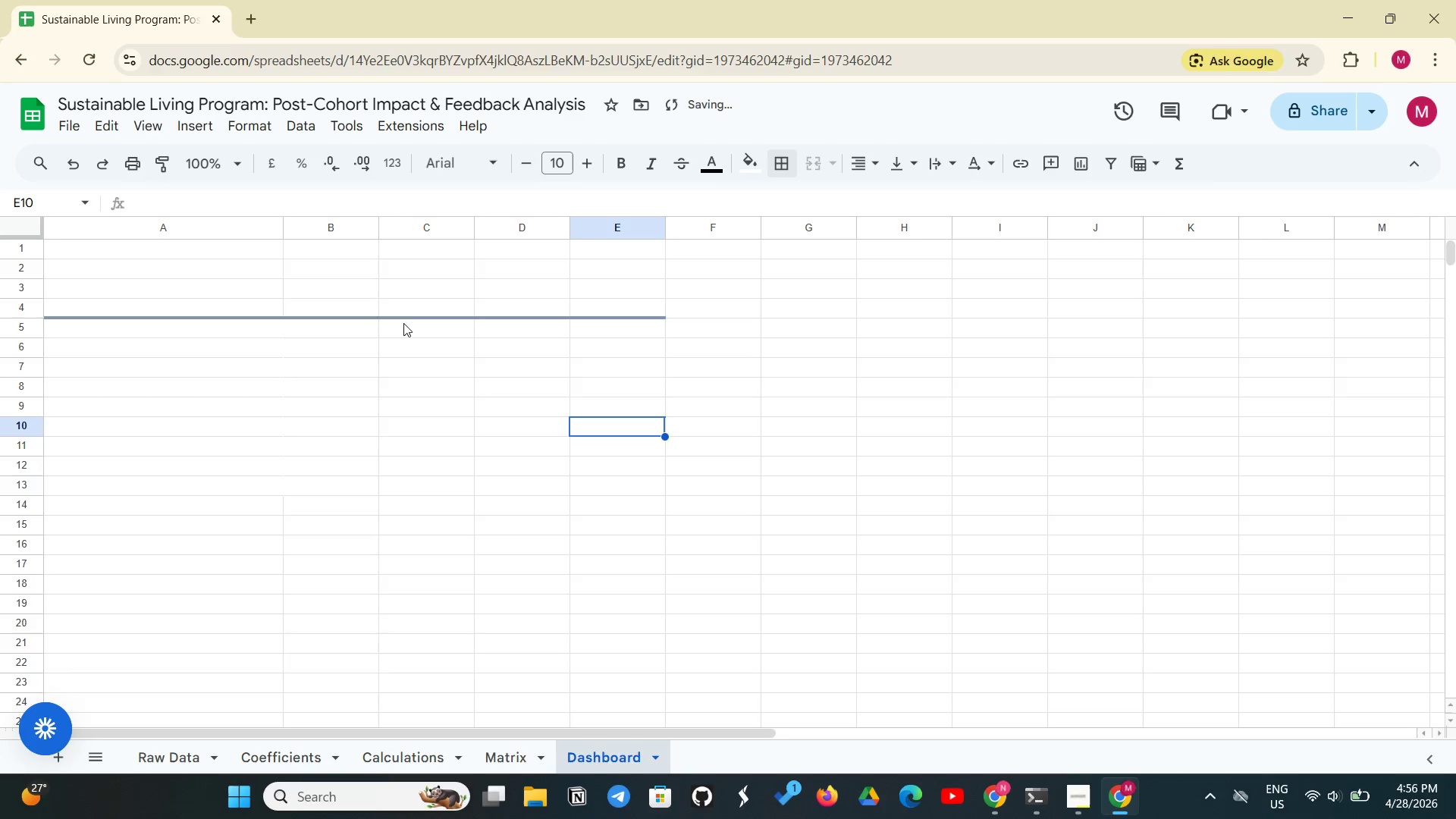 
left_click([419, 320])
 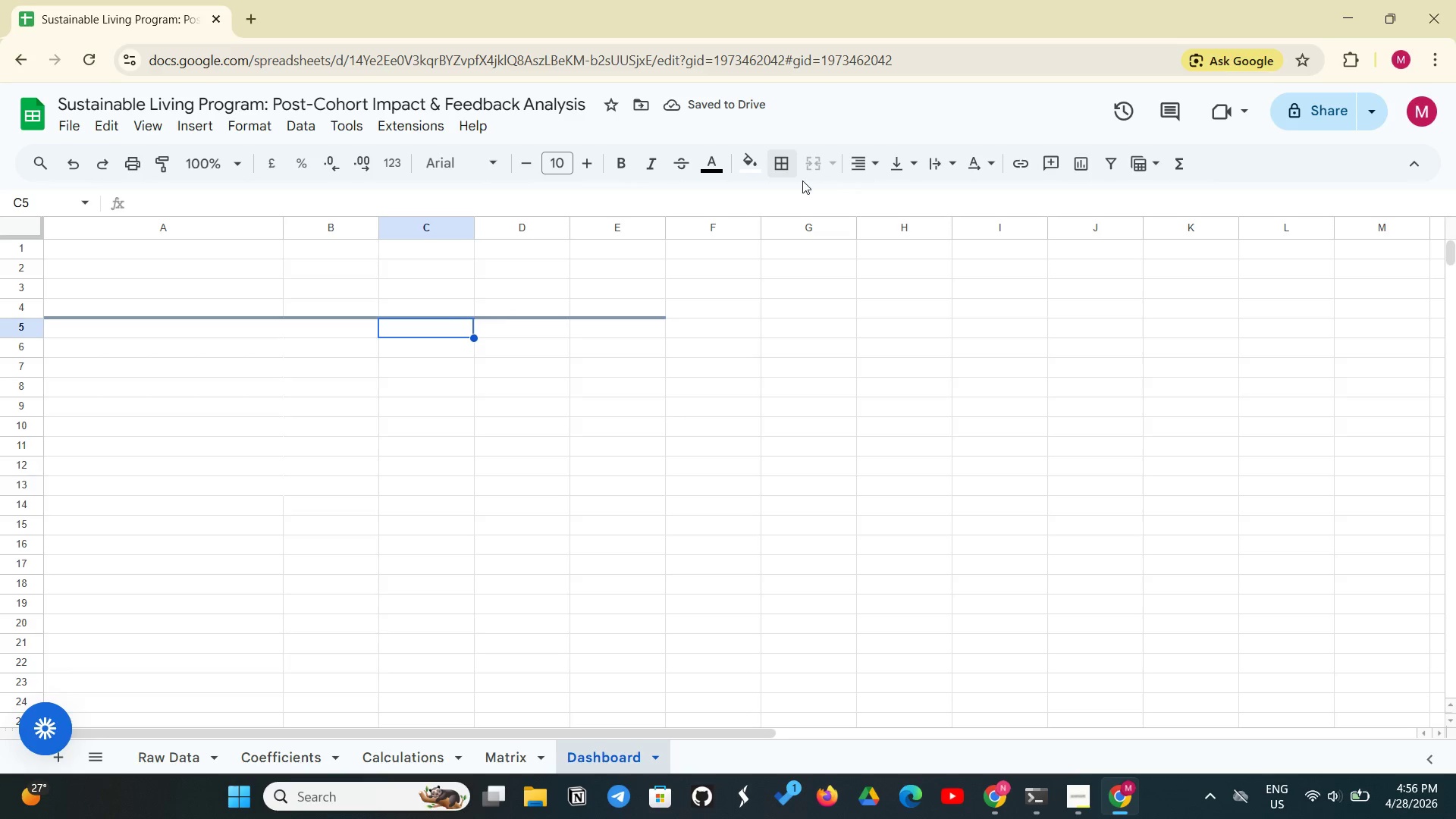 
left_click([787, 171])
 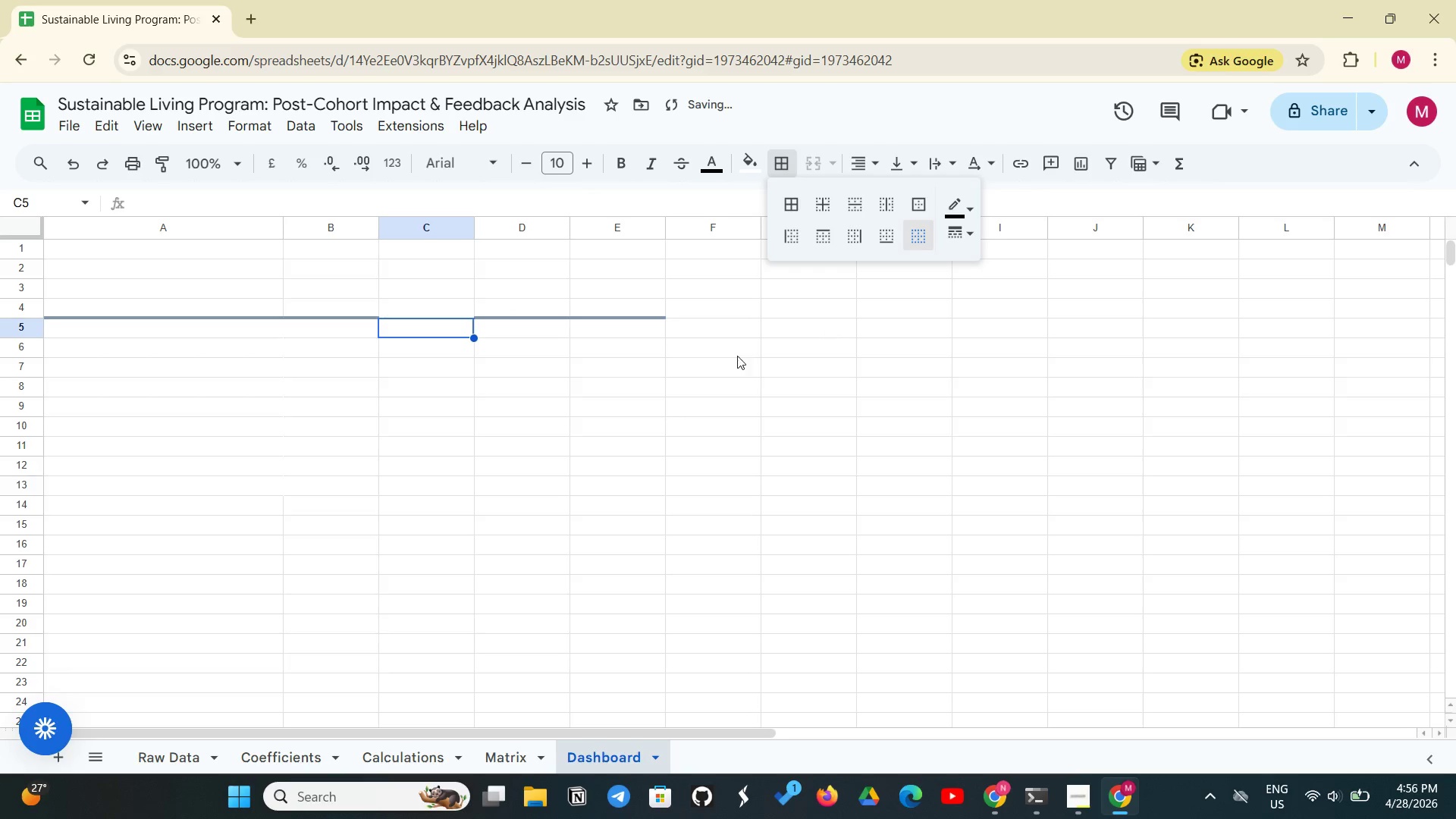 
left_click([524, 372])
 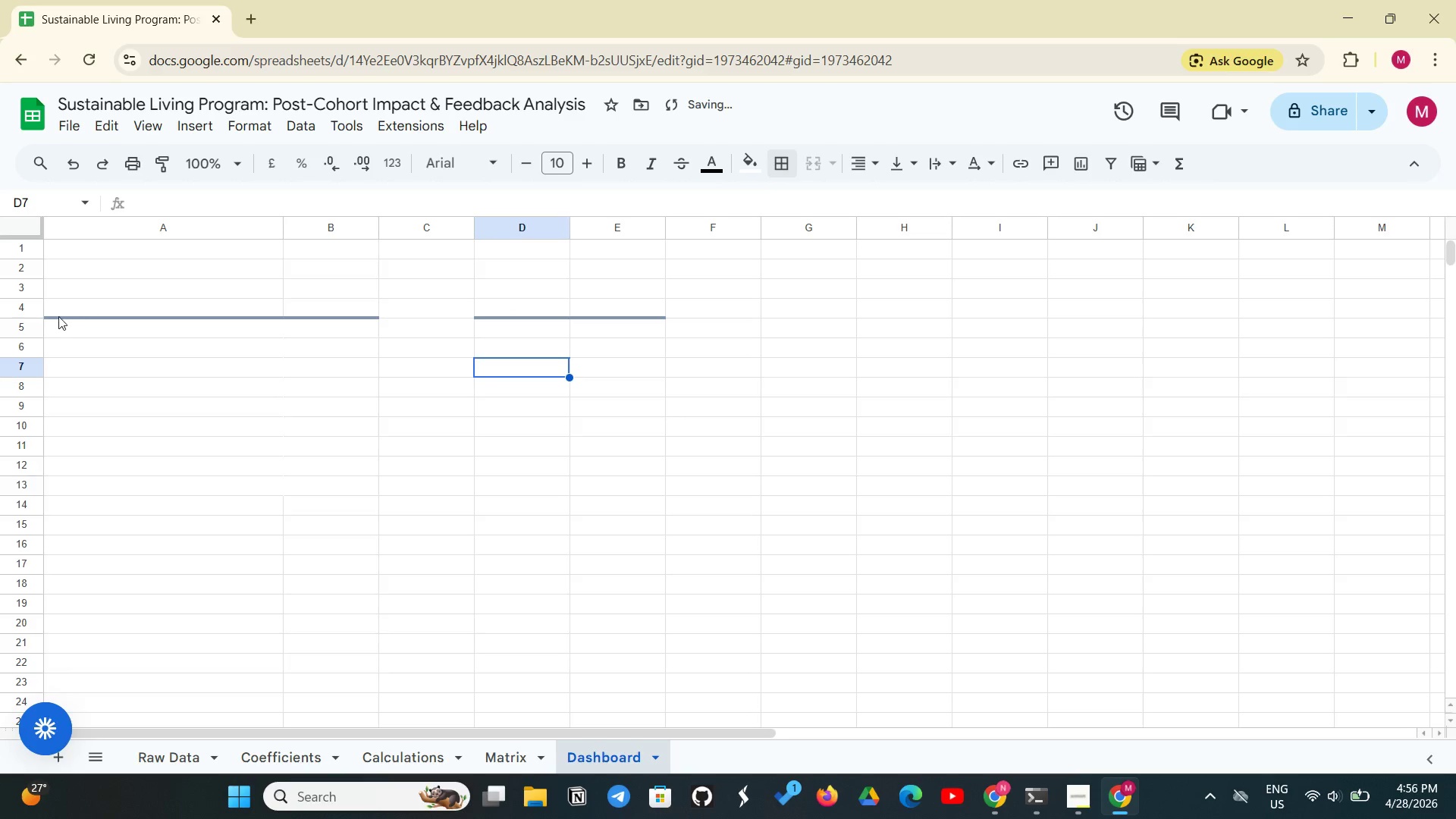 
left_click_drag(start_coordinate=[58, 316], to_coordinate=[666, 330])
 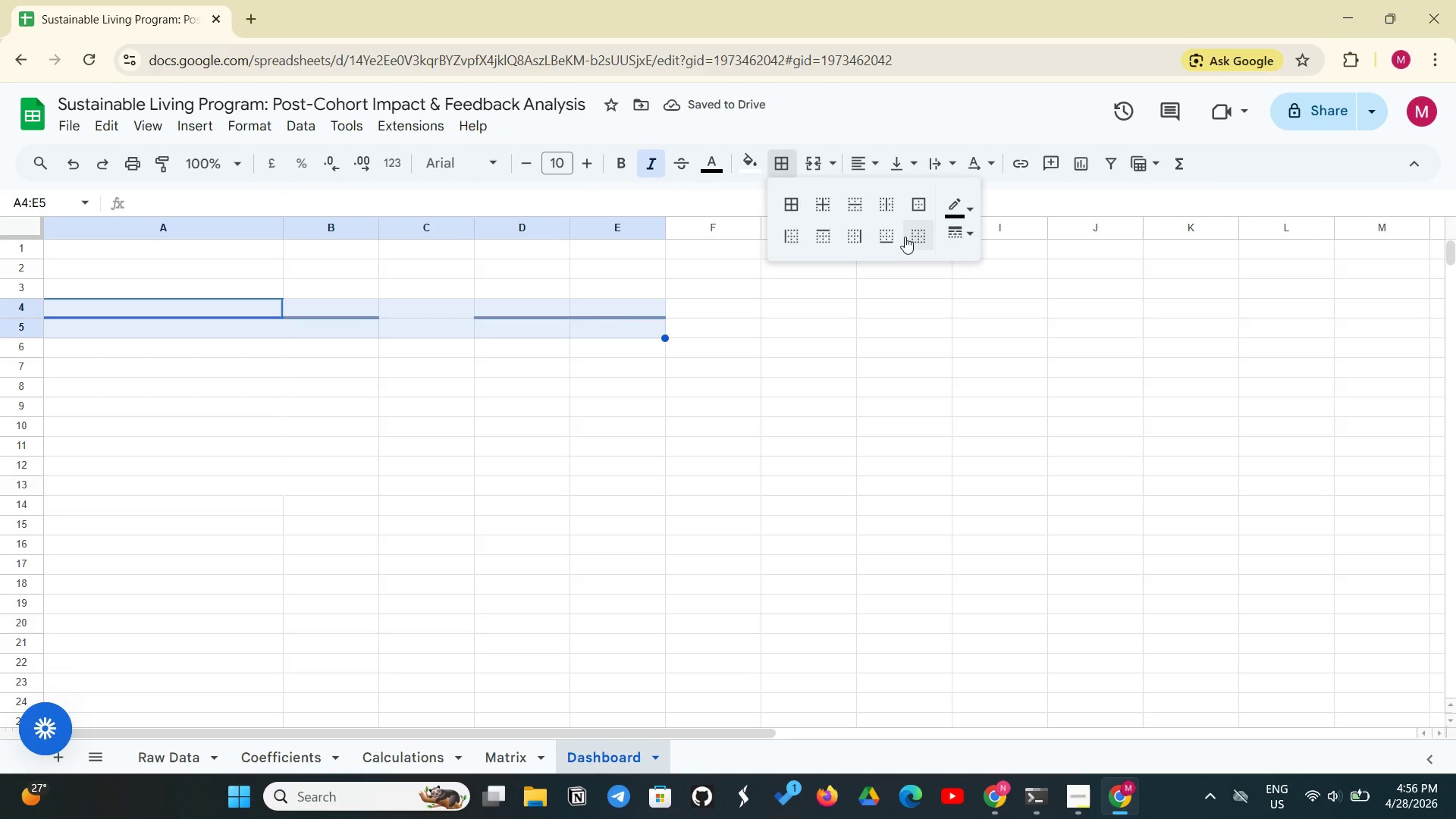 
left_click([340, 403])
 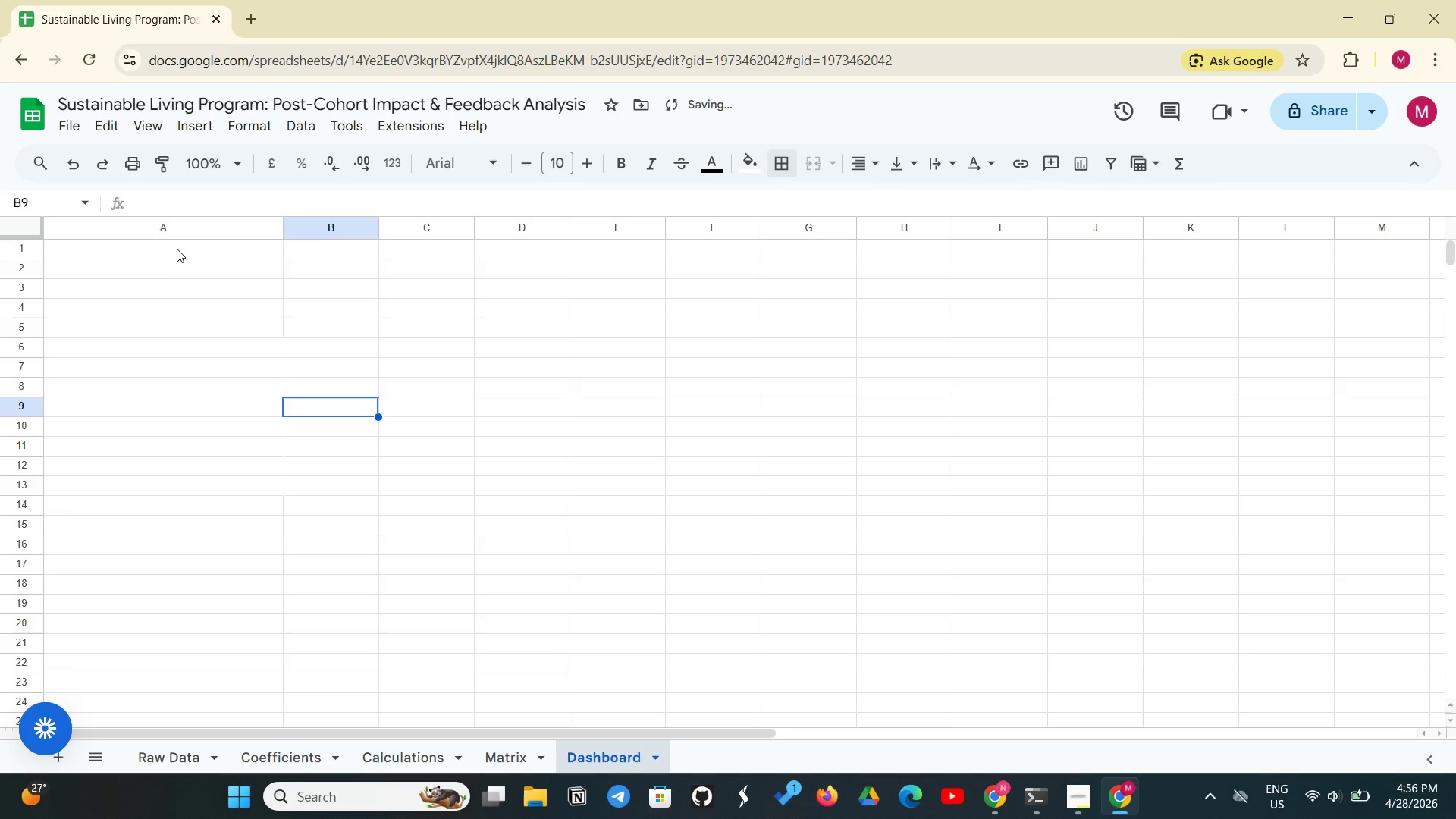 
left_click([173, 255])
 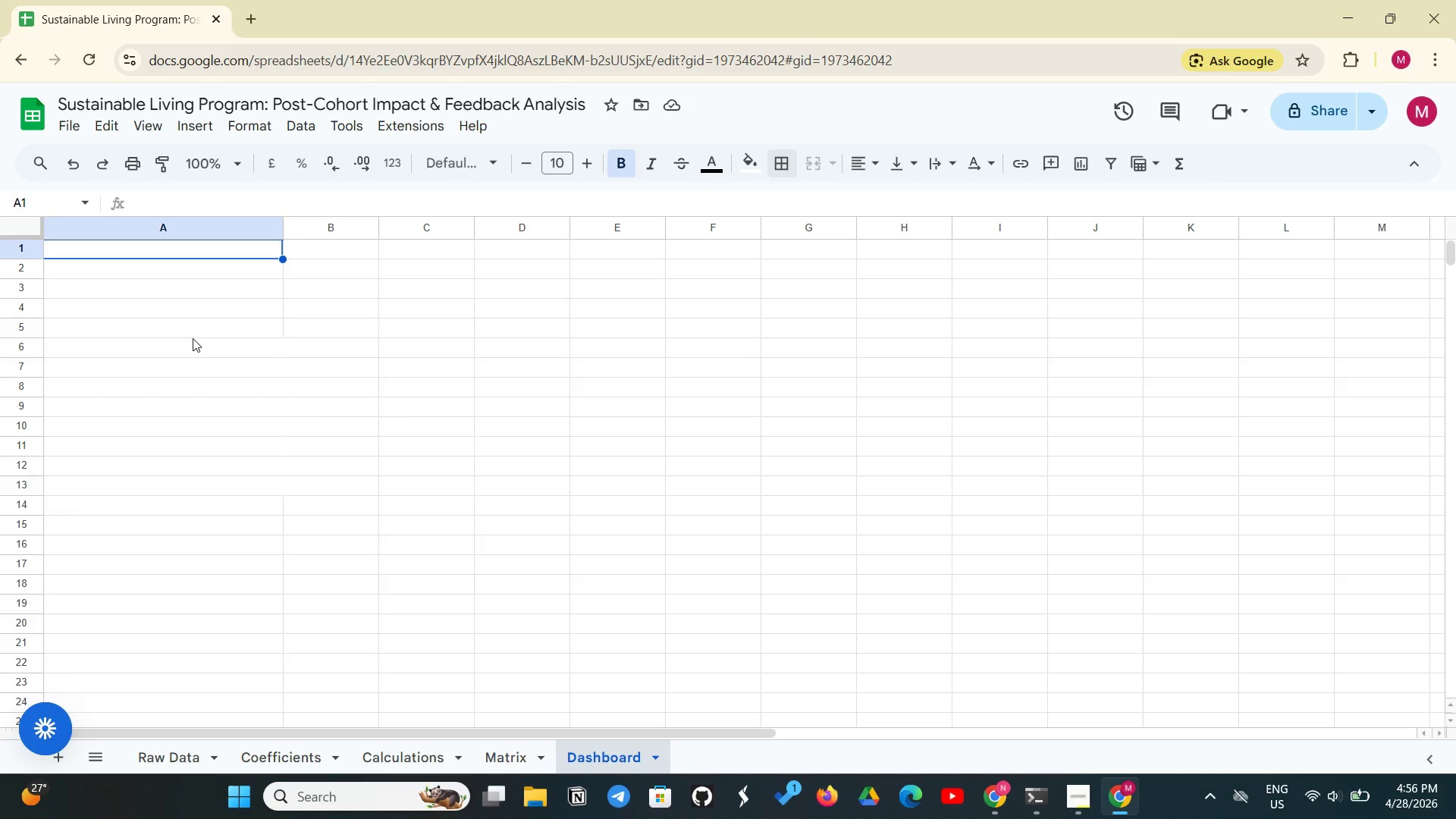 
wait(7.78)
 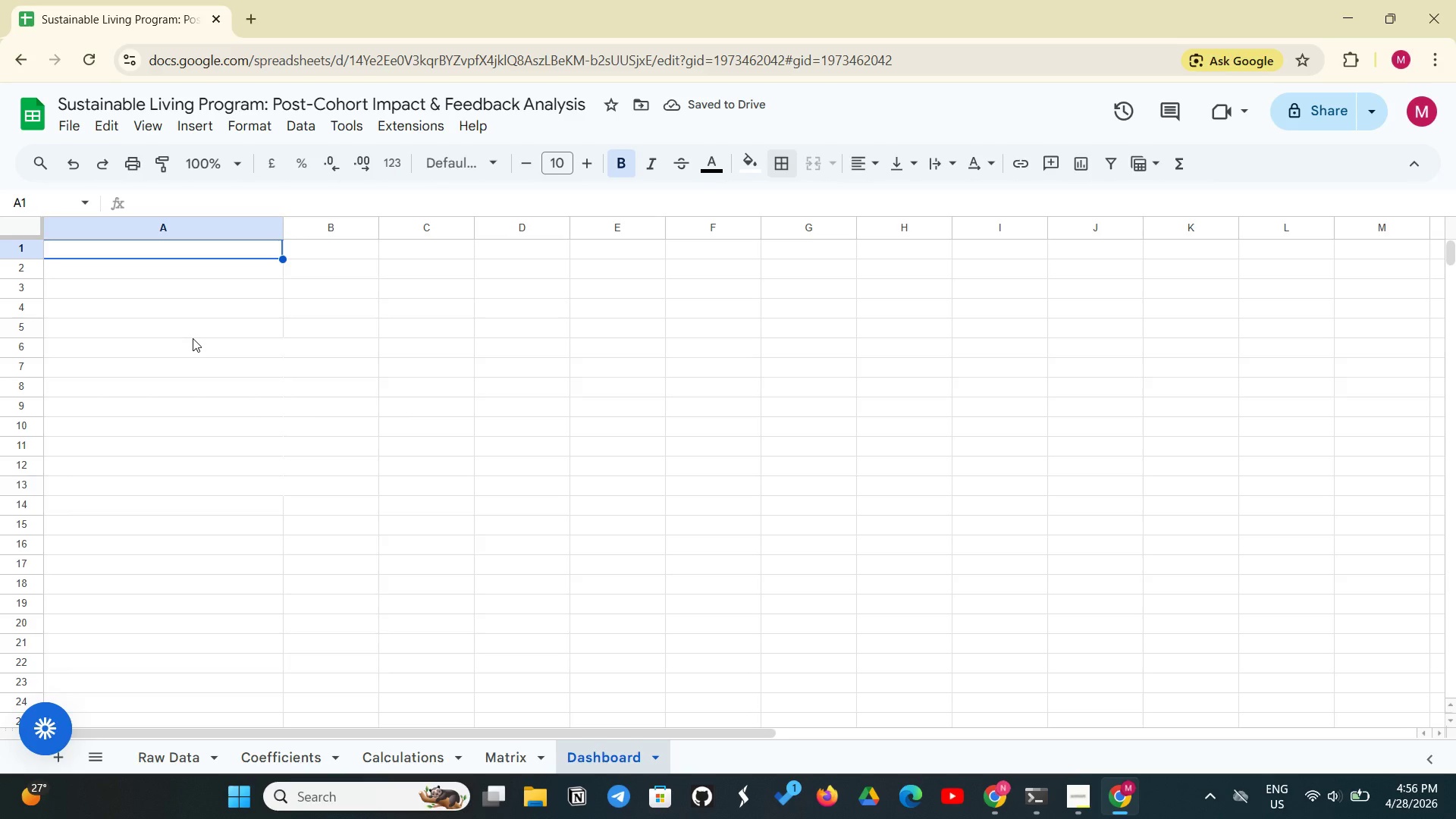 
scroll: coordinate [193, 338], scroll_direction: up, amount: 1.0
 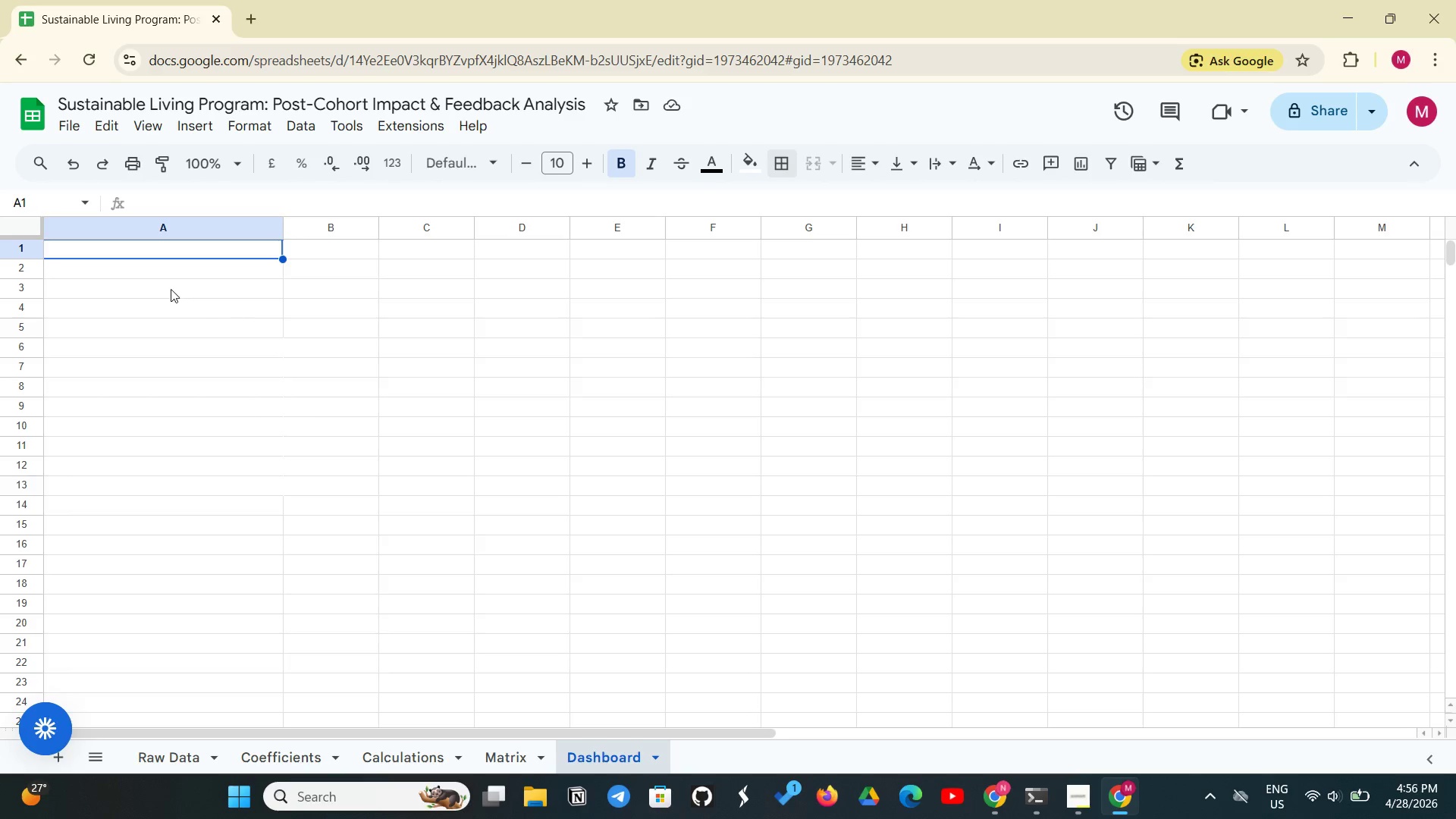 
left_click([171, 289])
 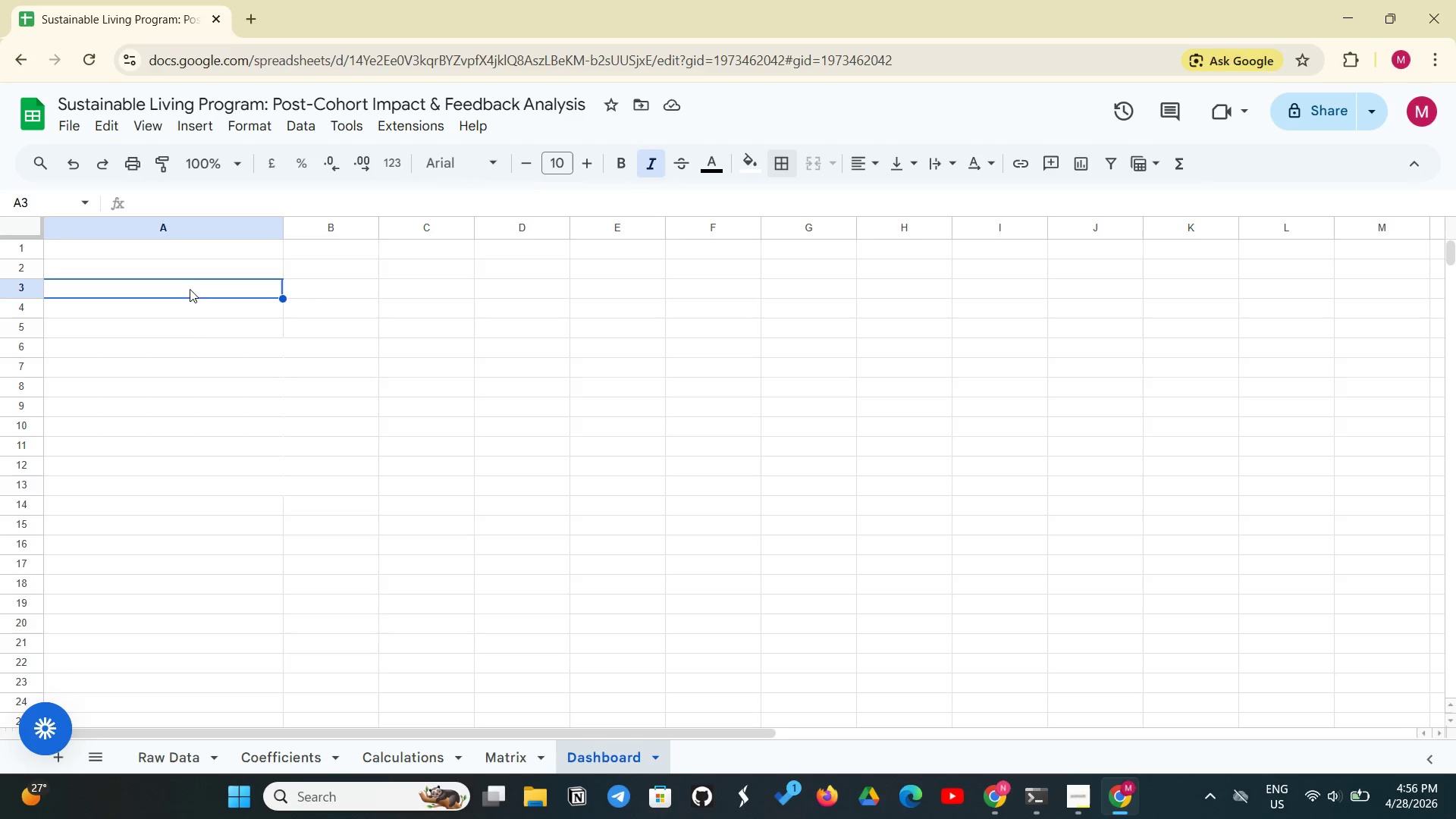 
wait(5.42)
 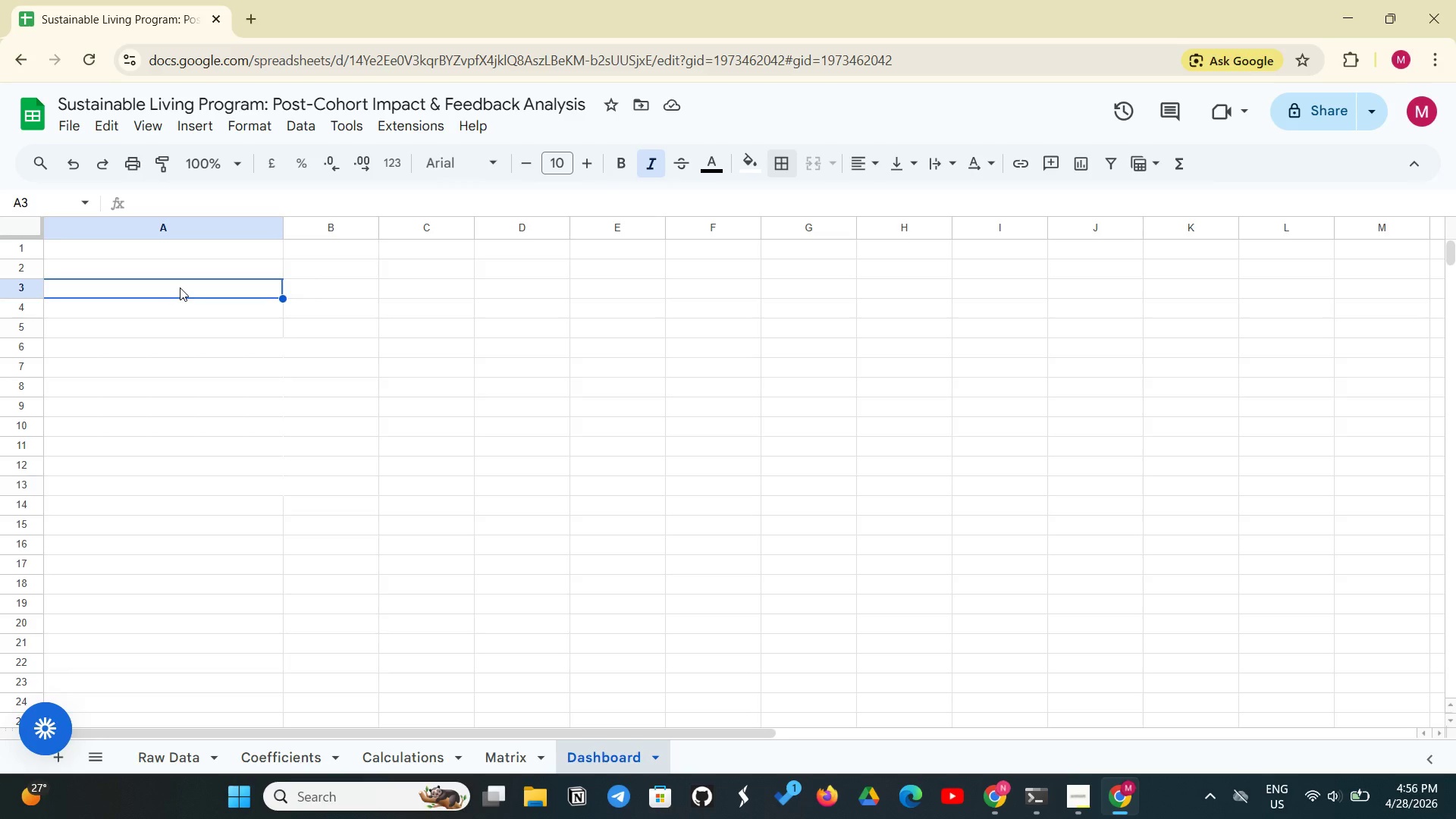 
left_click([154, 759])
 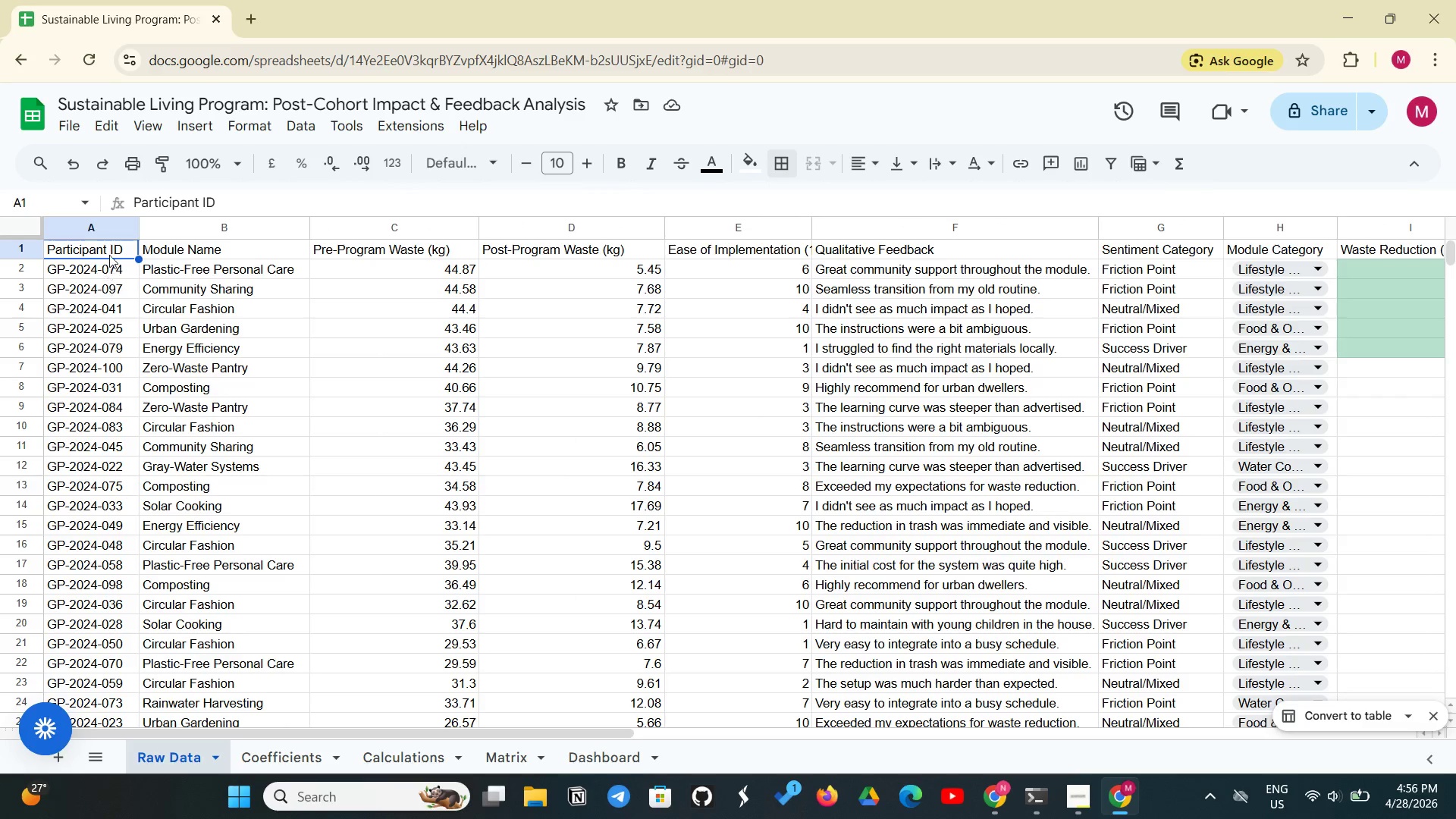 
left_click_drag(start_coordinate=[117, 246], to_coordinate=[1073, 446])
 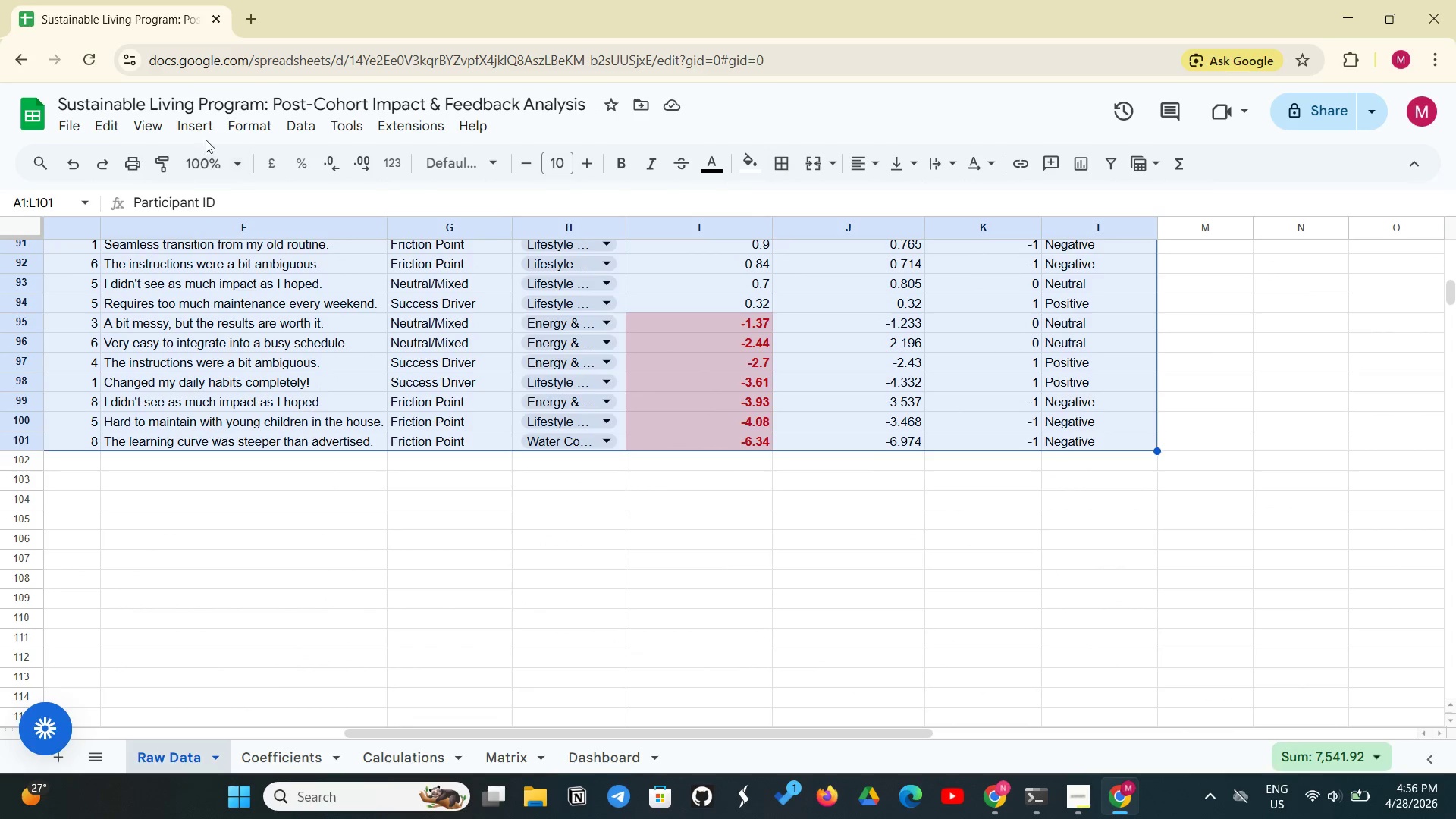 
left_click([203, 130])
 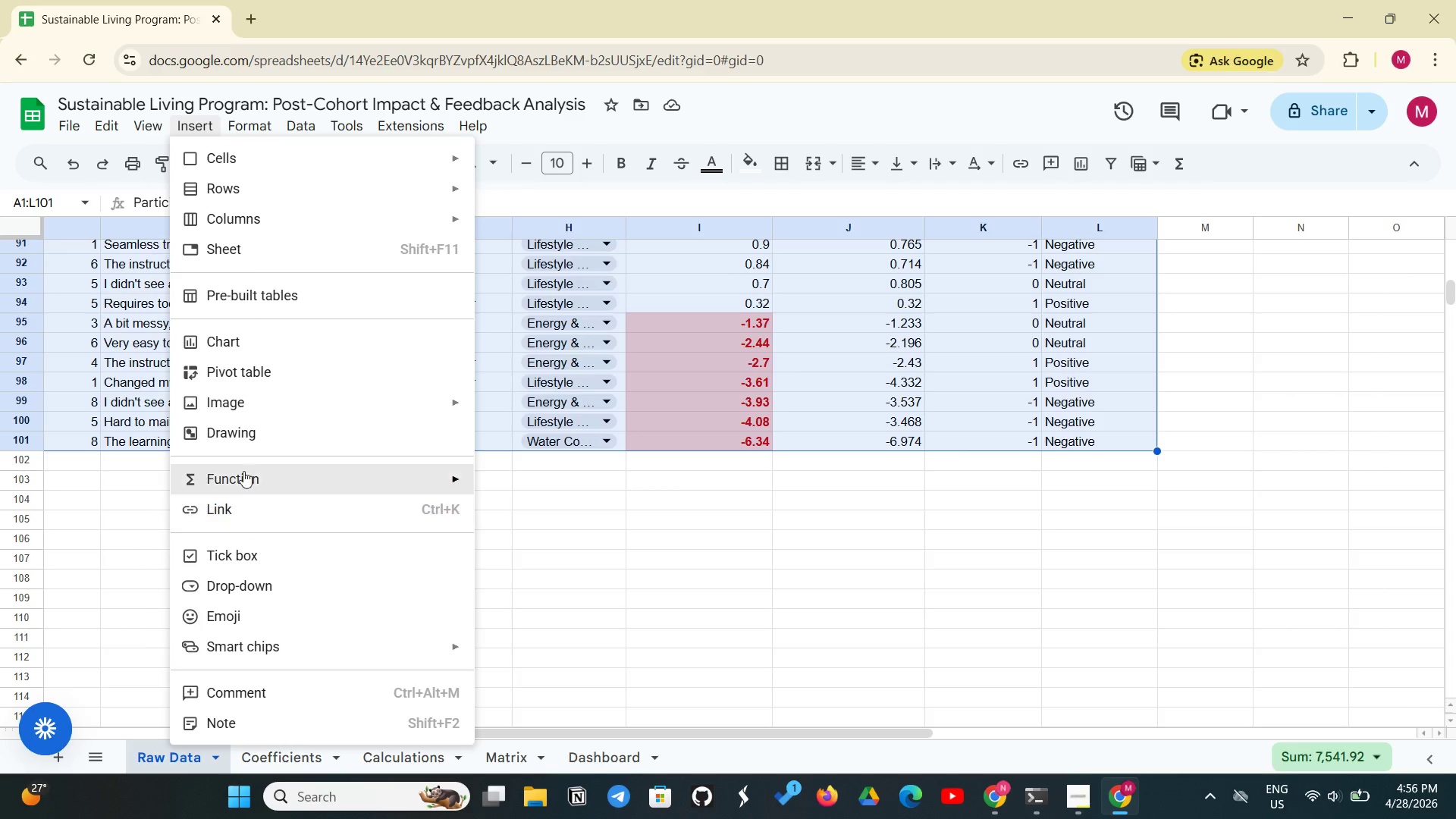 
left_click([260, 372])
 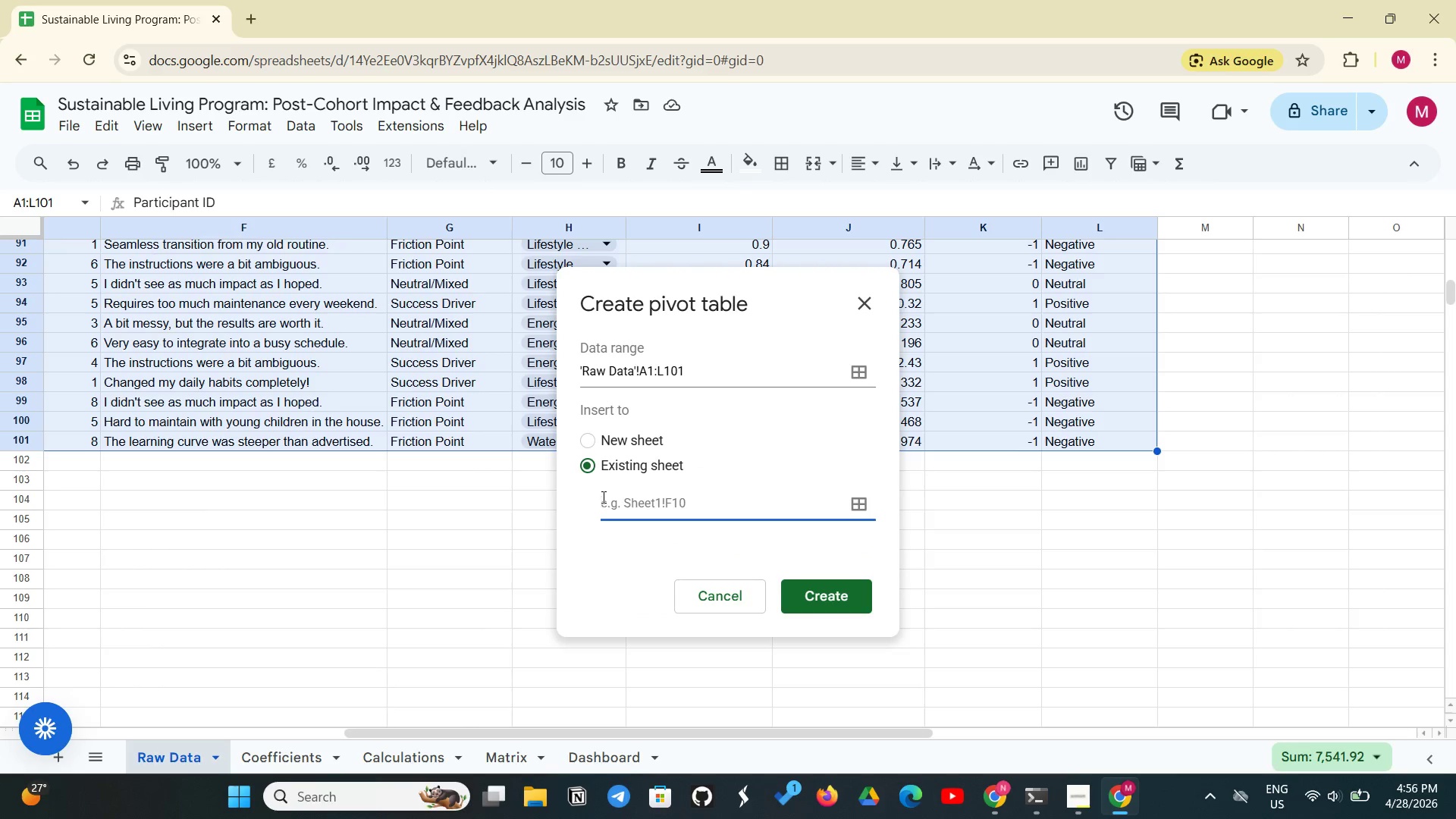 
type(Dashboard!A4)
 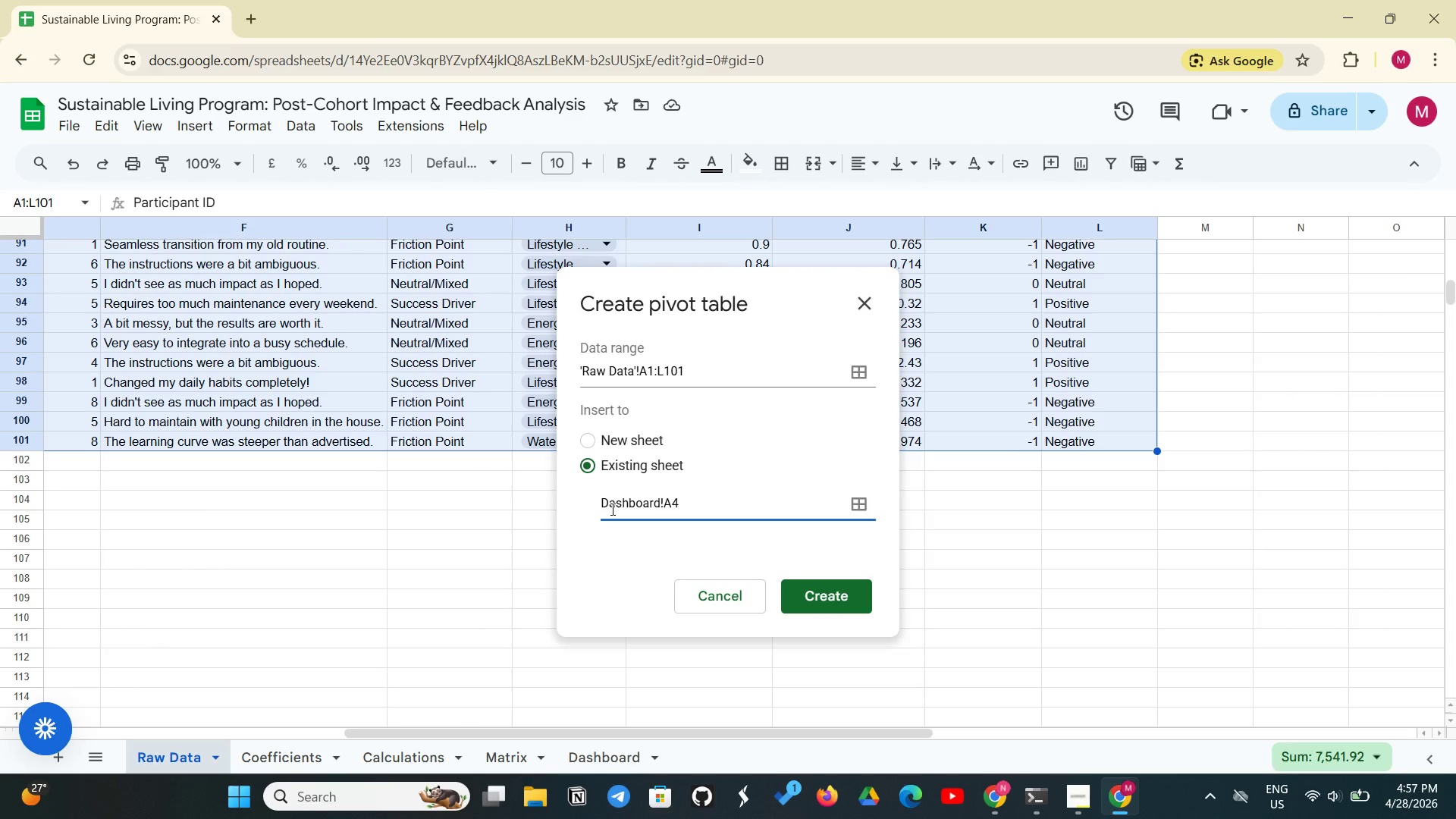 
left_click([825, 590])
 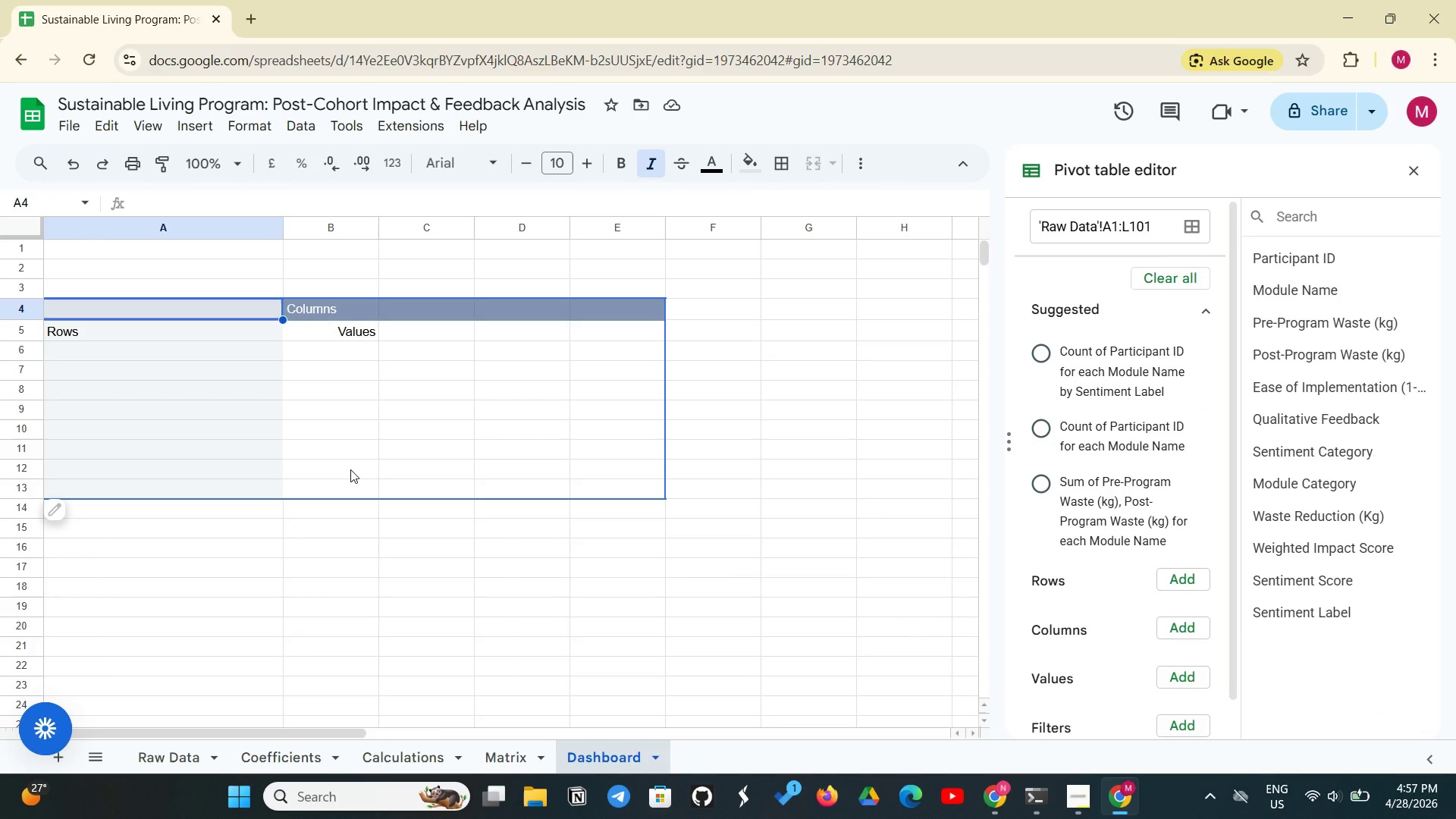 
wait(13.66)
 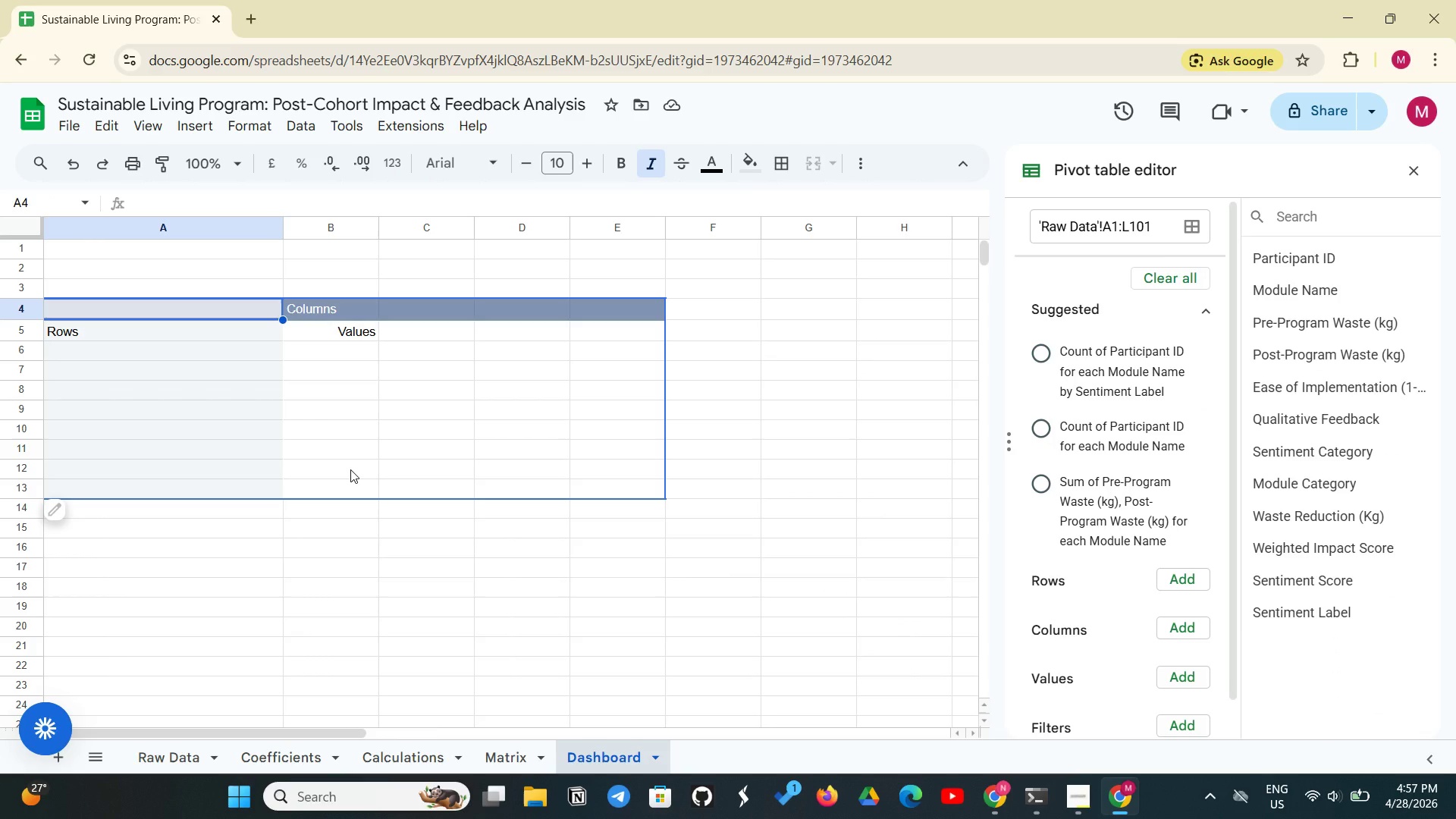 
left_click([1193, 573])
 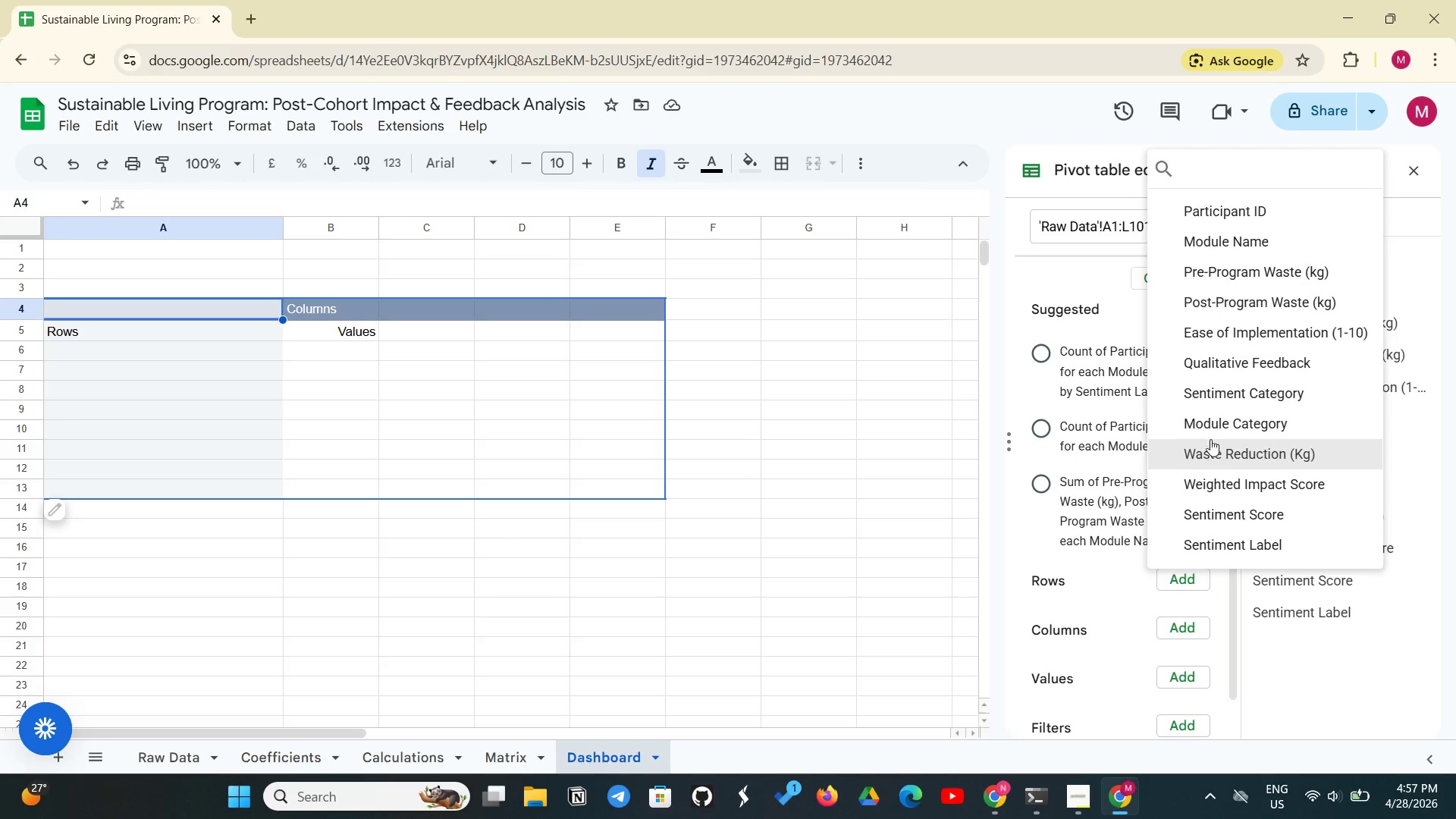 
left_click([1232, 231])
 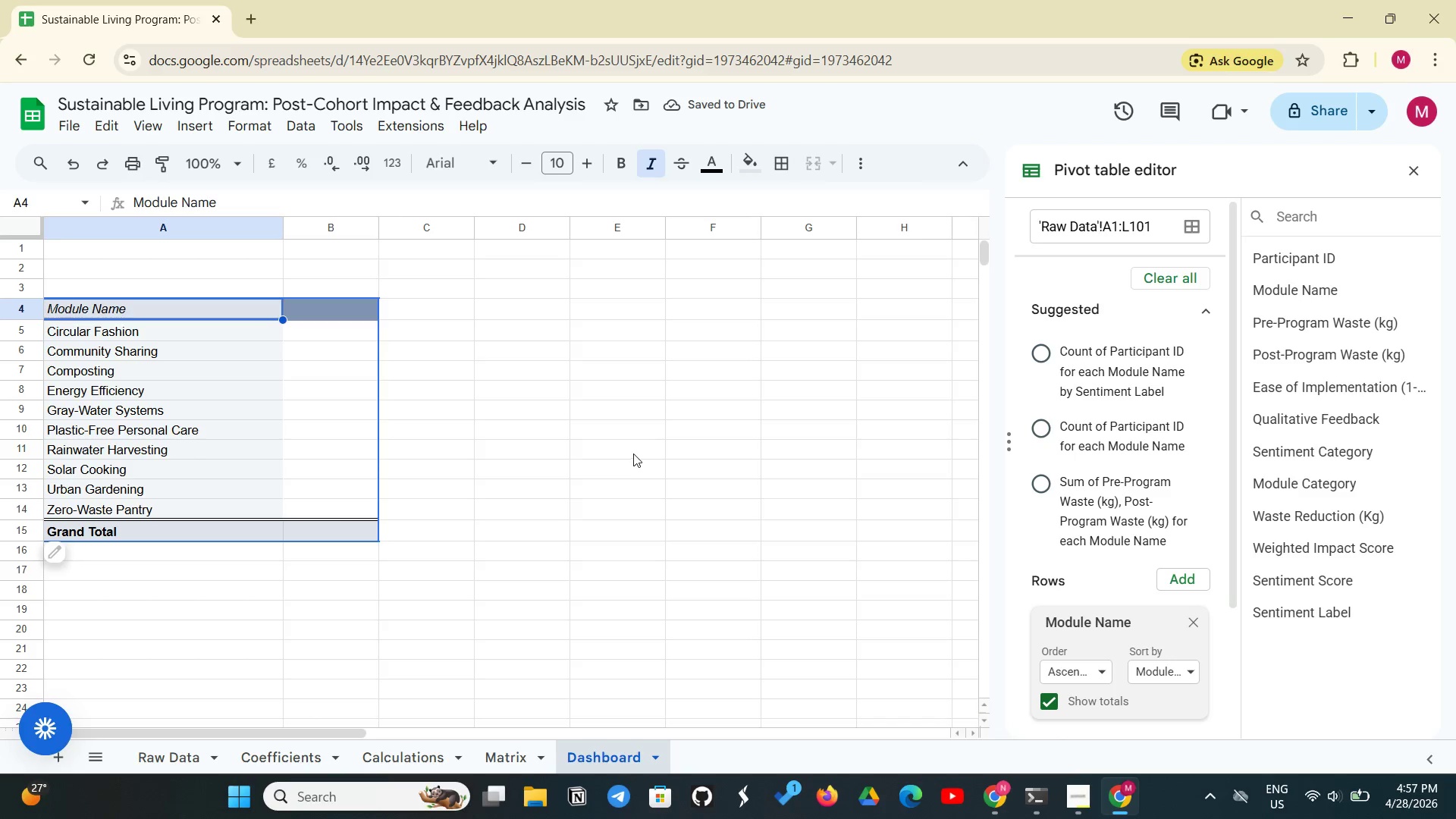 
scroll: coordinate [1120, 711], scroll_direction: down, amount: 7.0
 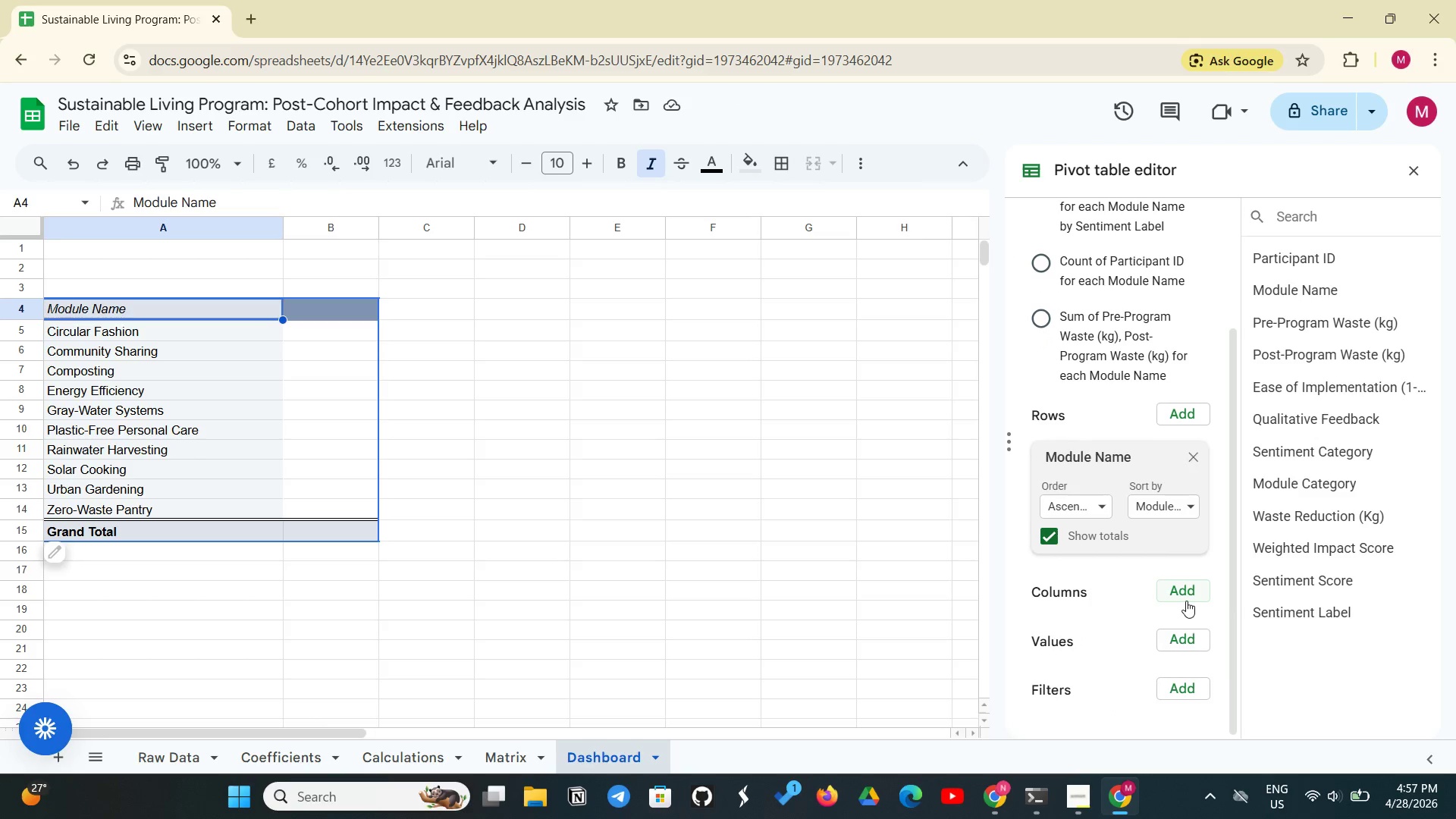 
left_click([1186, 601])
 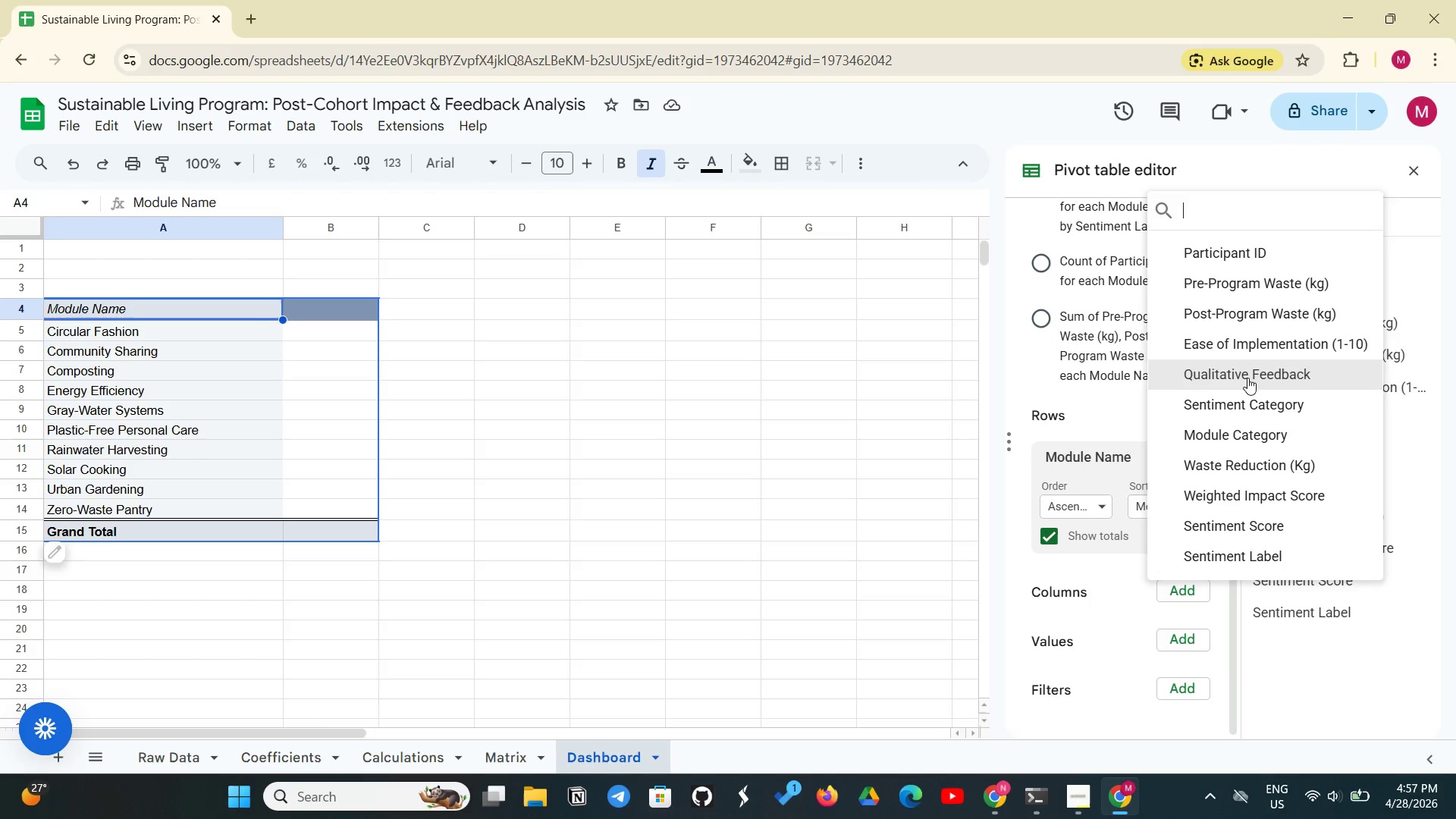 
left_click([1241, 405])
 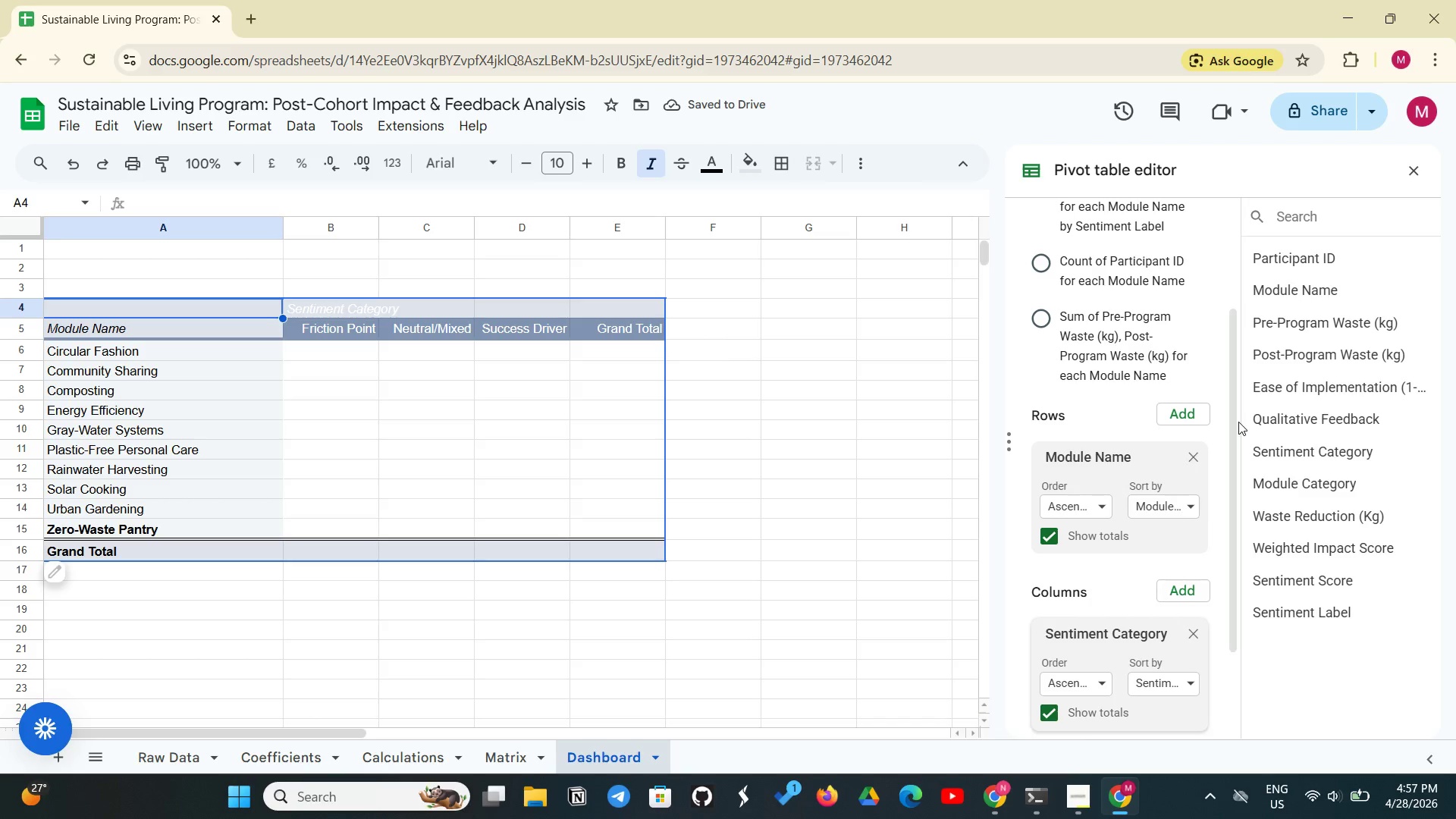 
scroll: coordinate [1184, 570], scroll_direction: down, amount: 3.0
 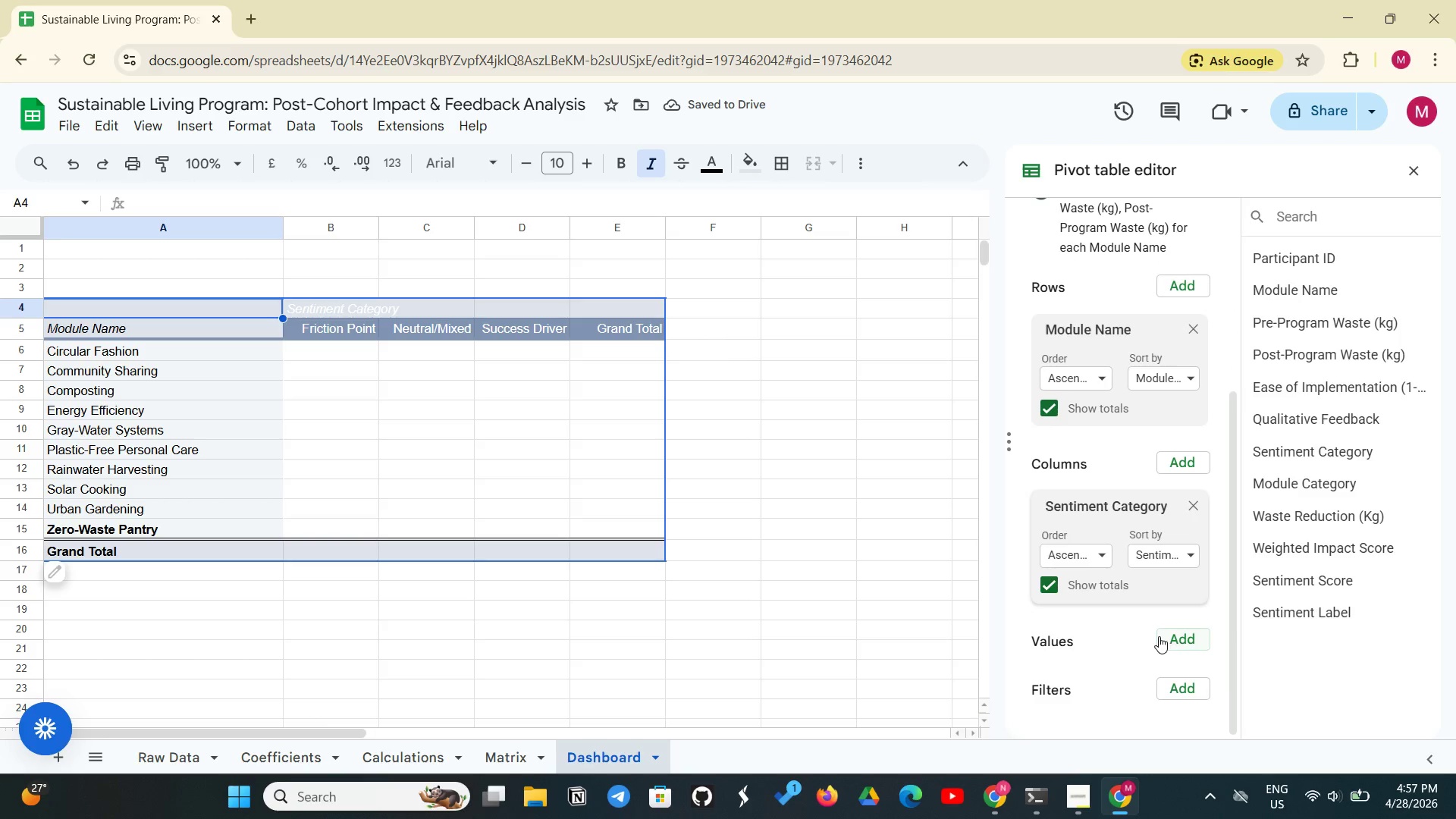 
left_click([1159, 636])
 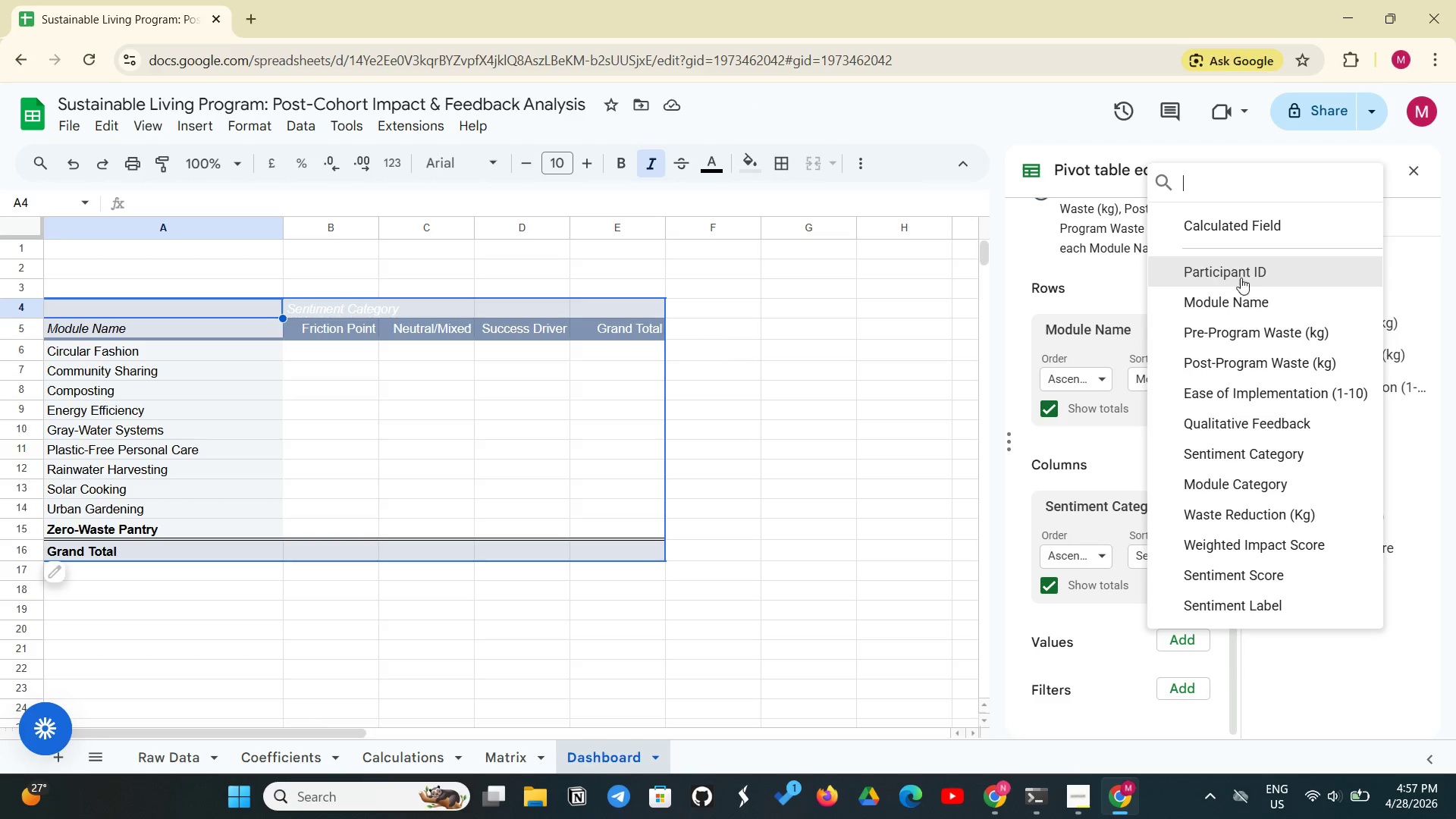 
left_click([1245, 268])
 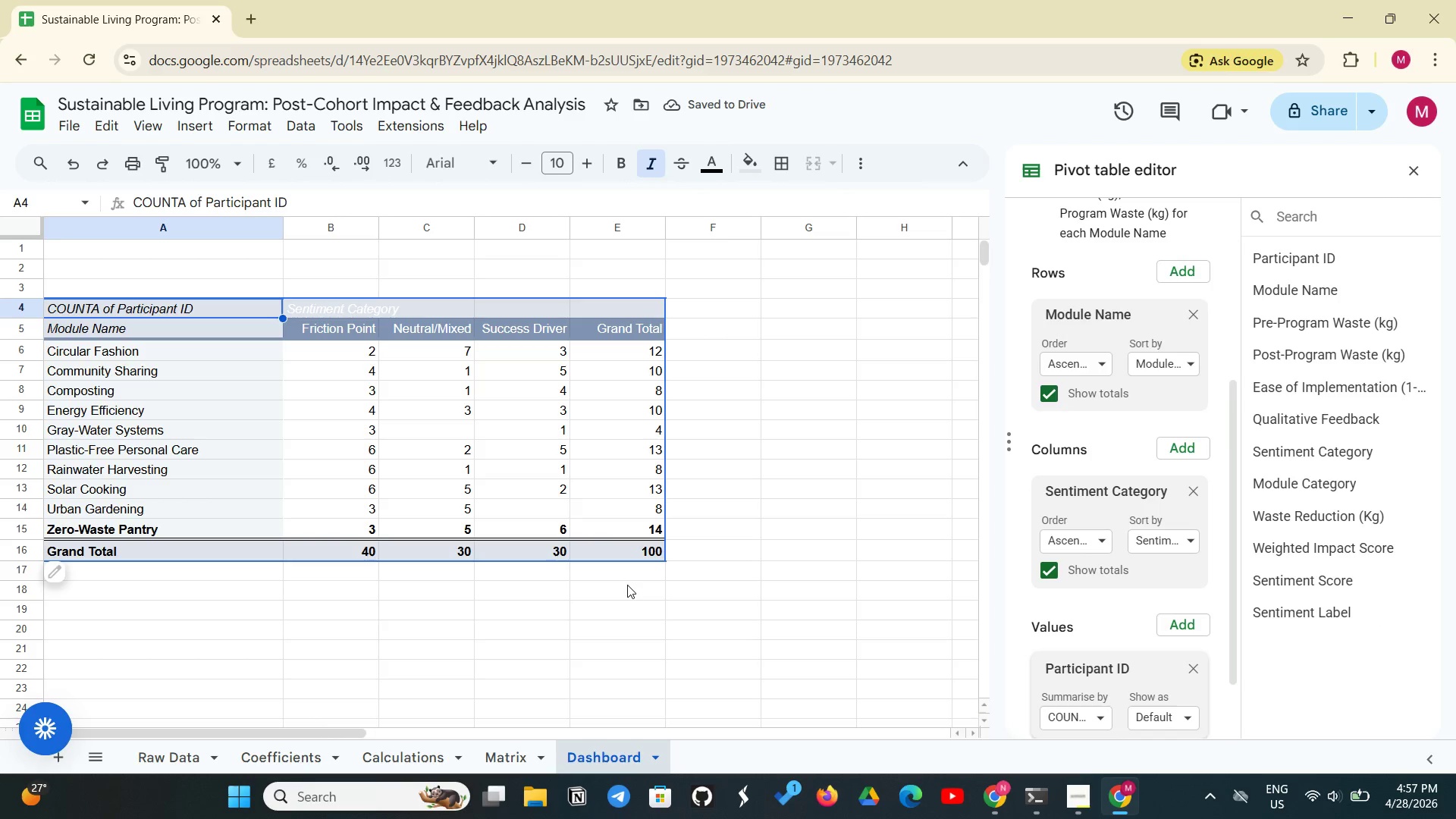 
wait(7.2)
 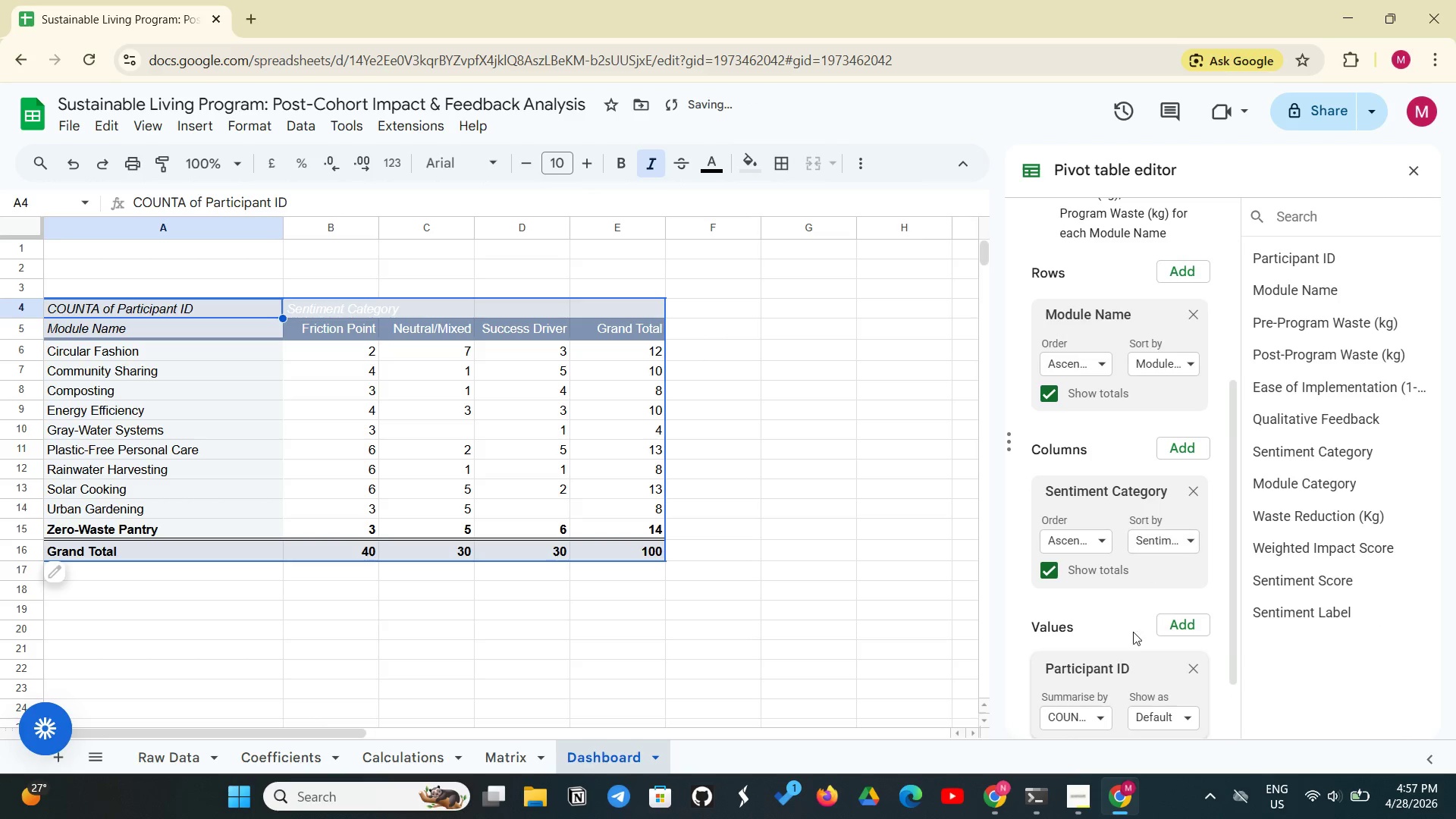 
left_click([450, 423])
 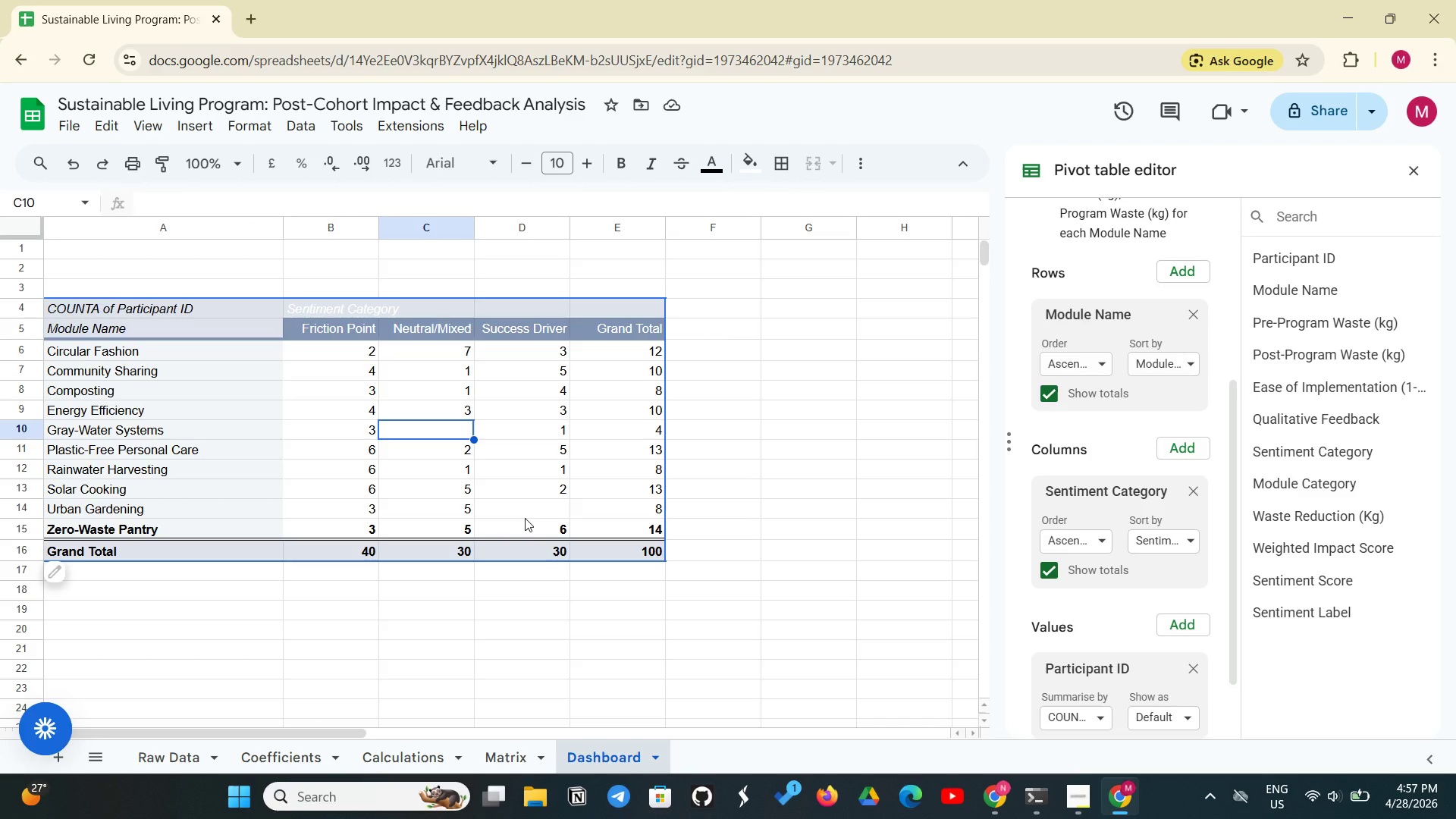 
left_click([525, 518])
 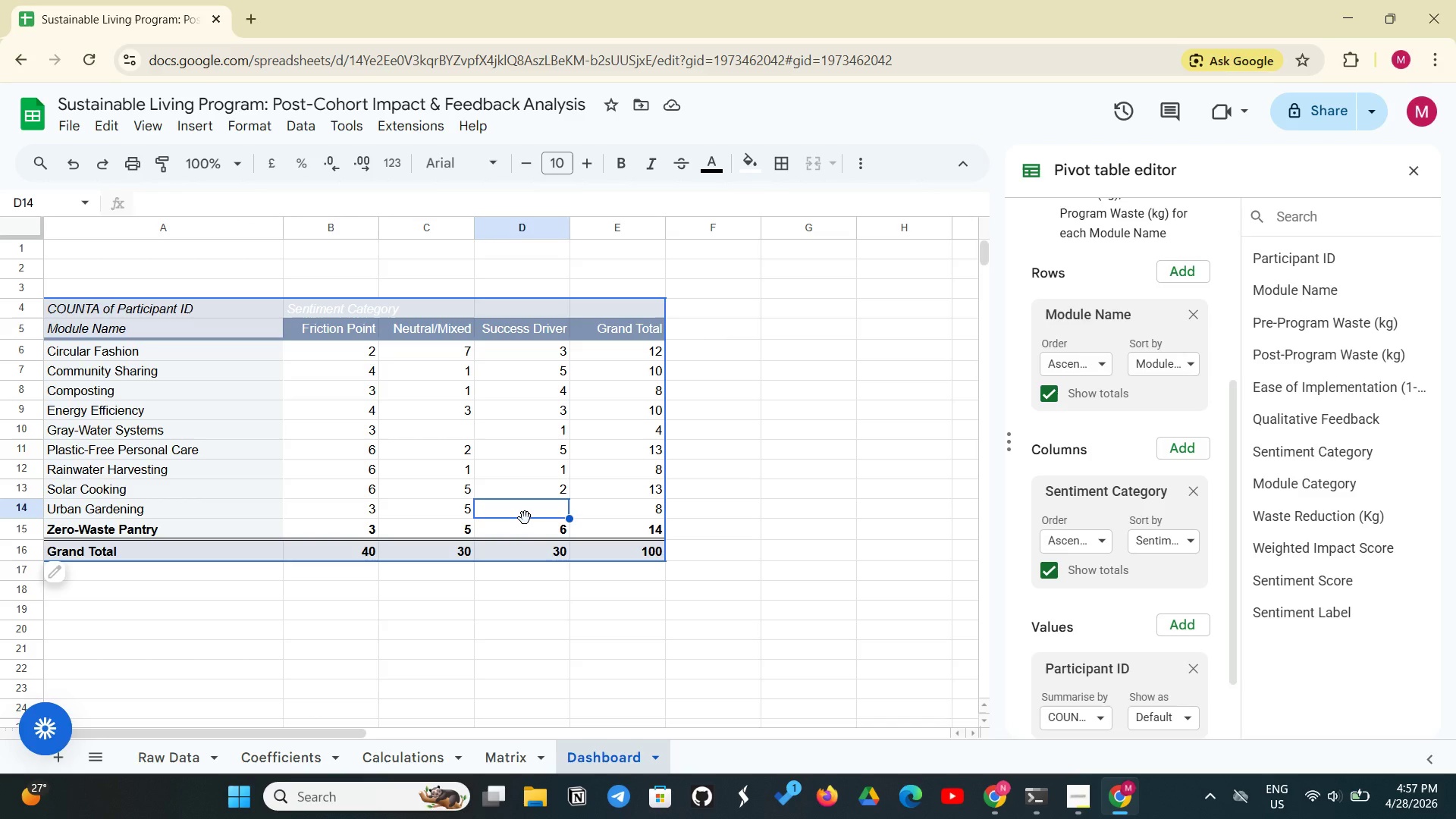 
wait(12.19)
 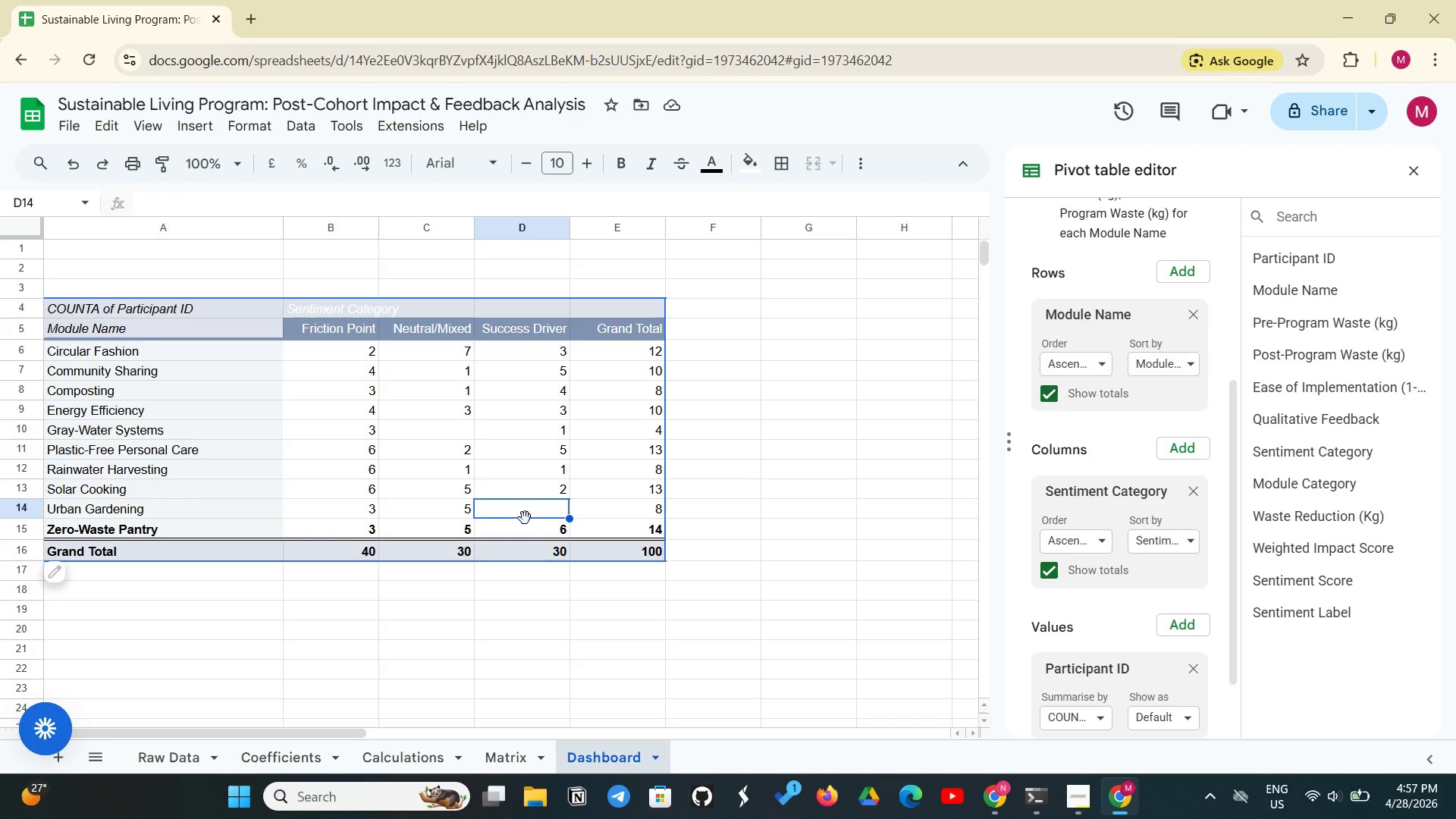 
left_click([146, 745])
 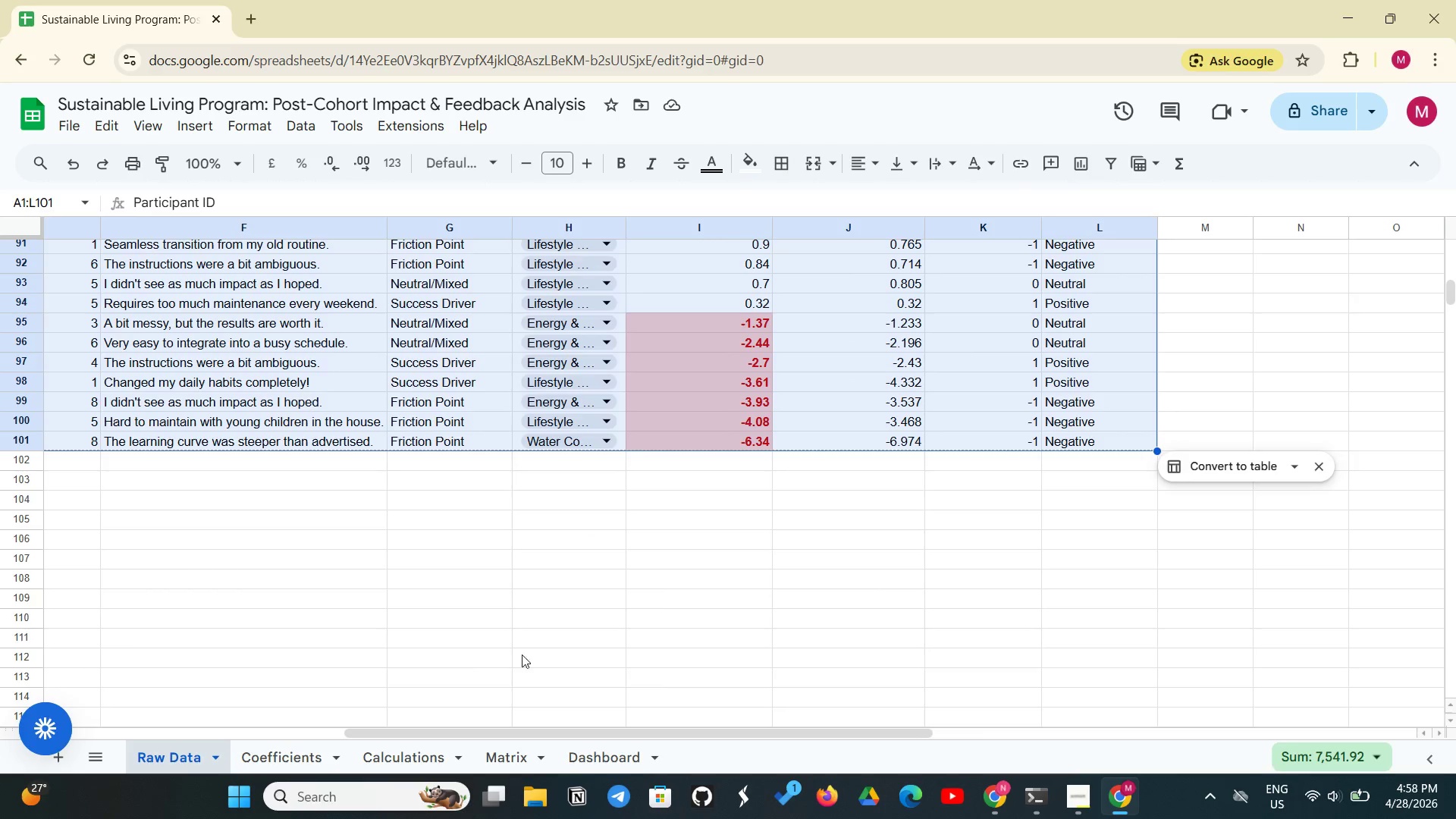 
left_click([546, 647])
 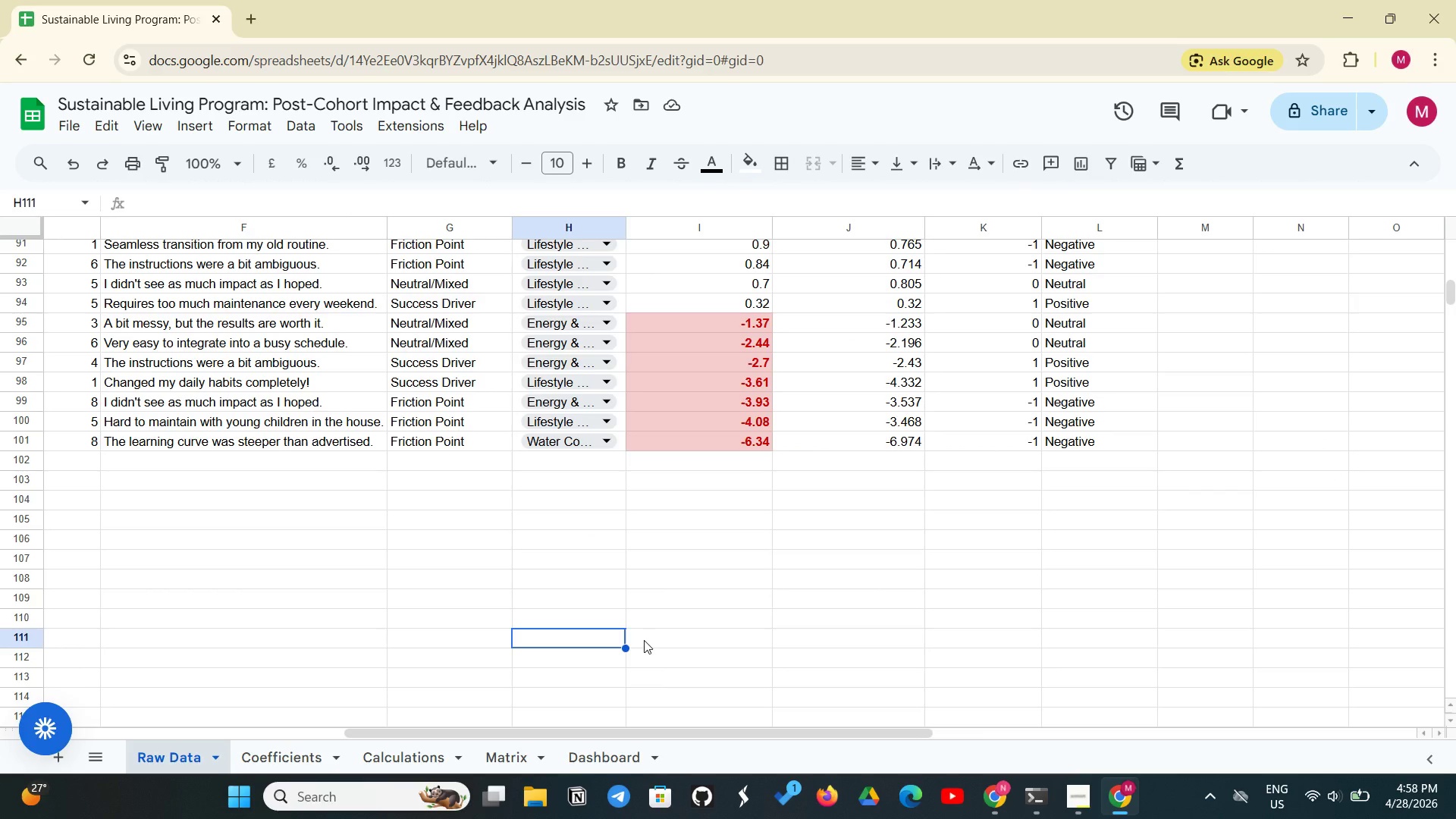 
scroll: coordinate [644, 640], scroll_direction: up, amount: 3.0
 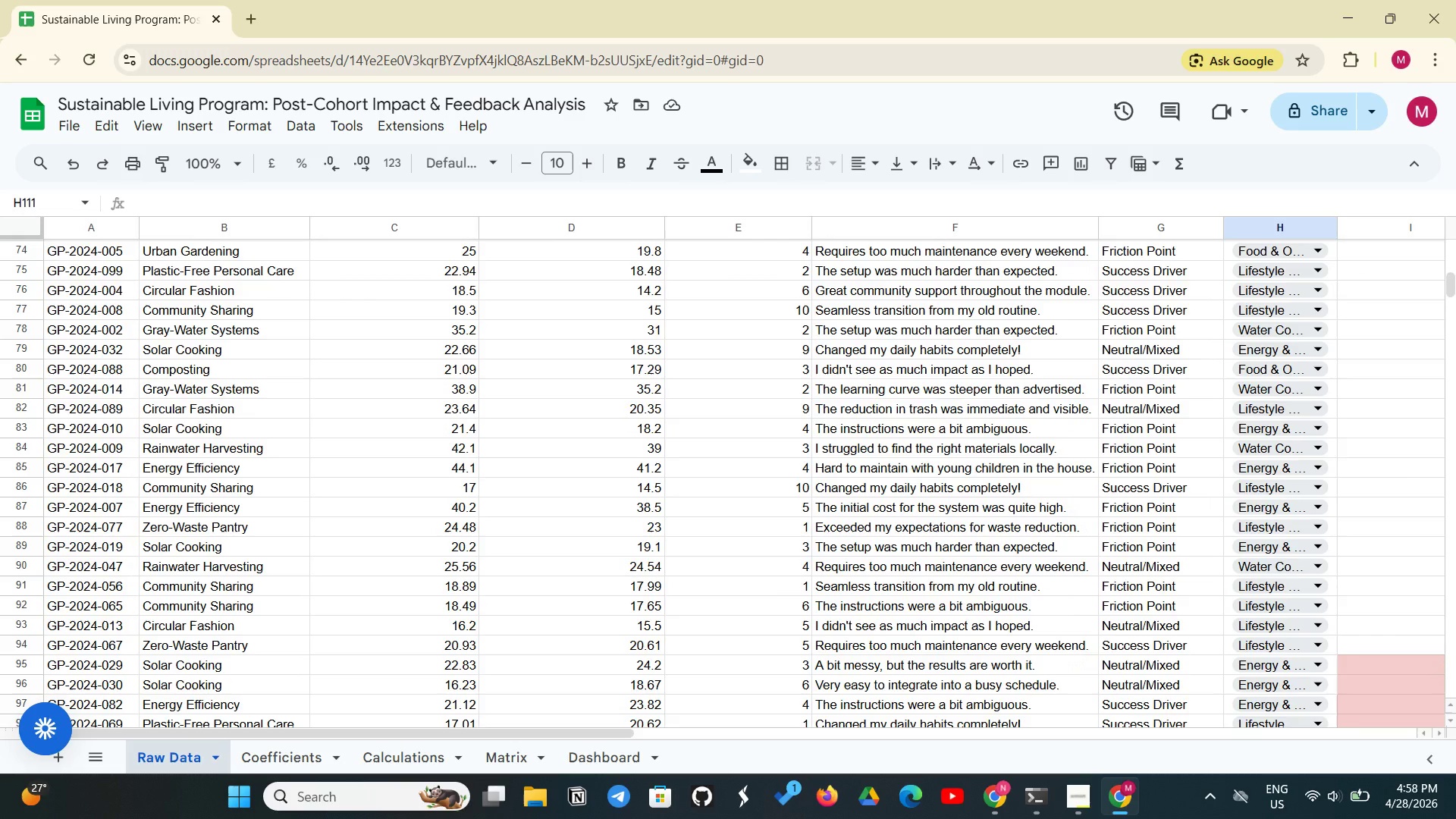 
wait(5.83)
 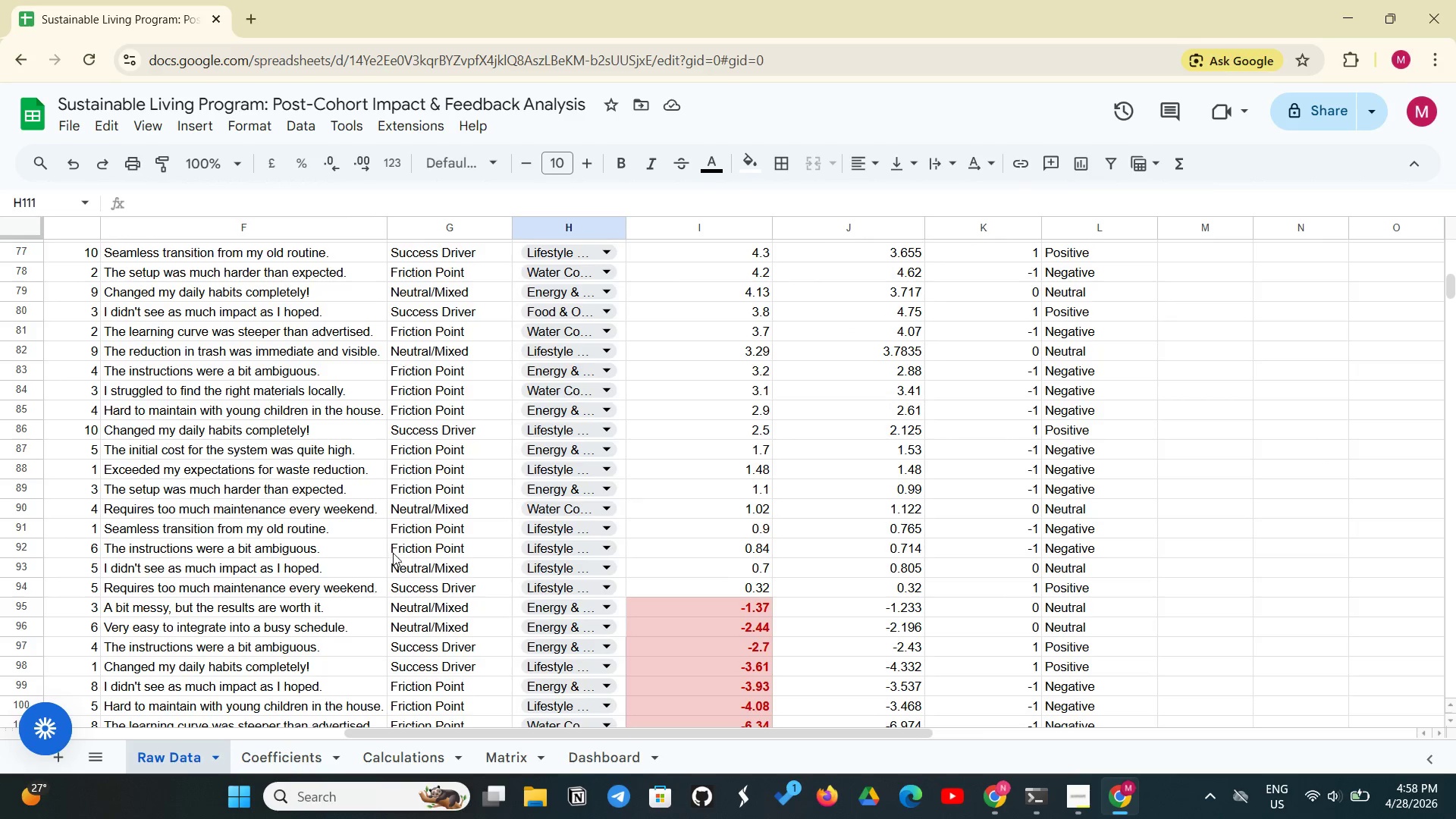 
scroll: coordinate [240, 544], scroll_direction: none, amount: 0.0
 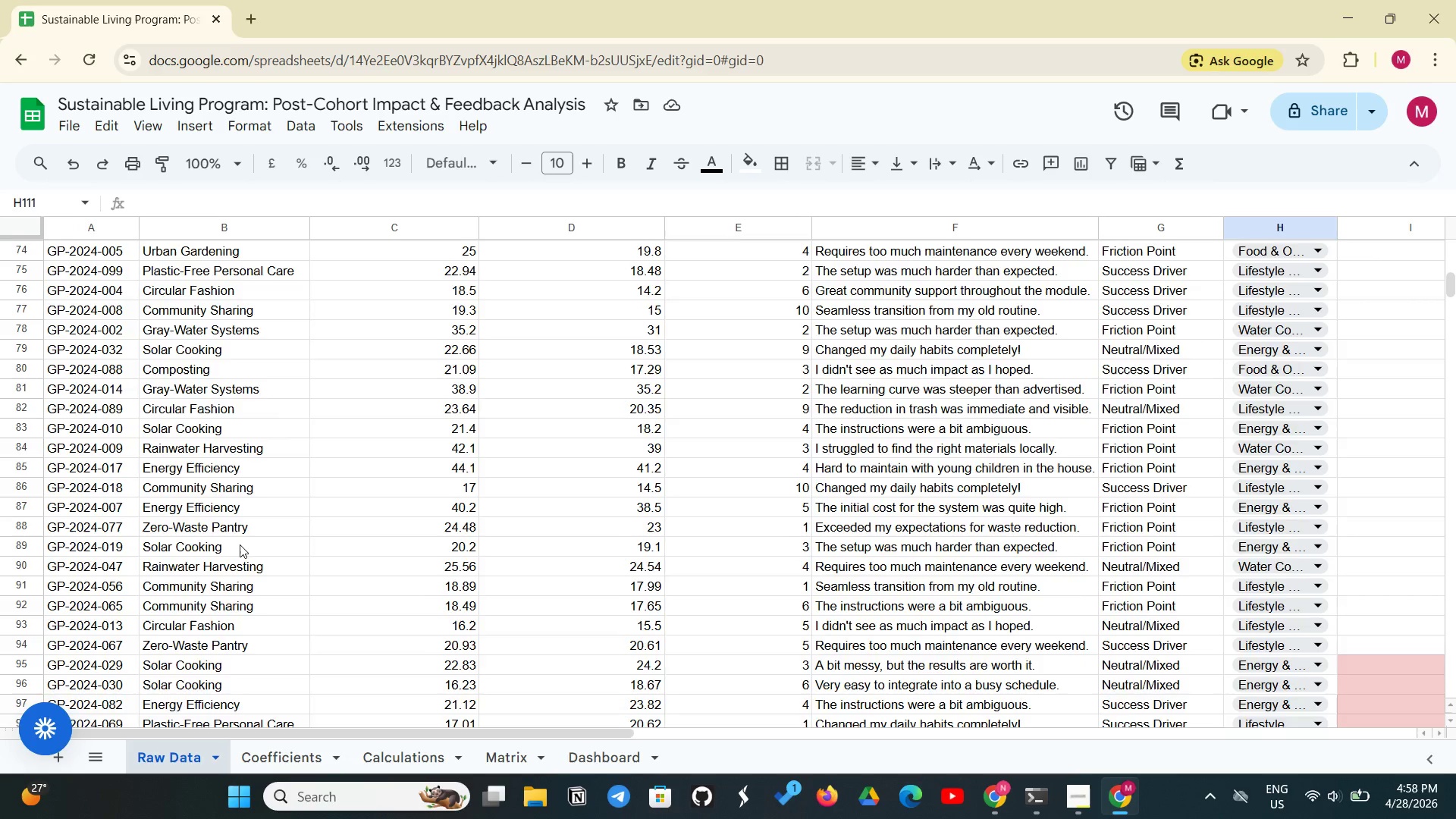 
scroll: coordinate [240, 544], scroll_direction: up, amount: 7.0
 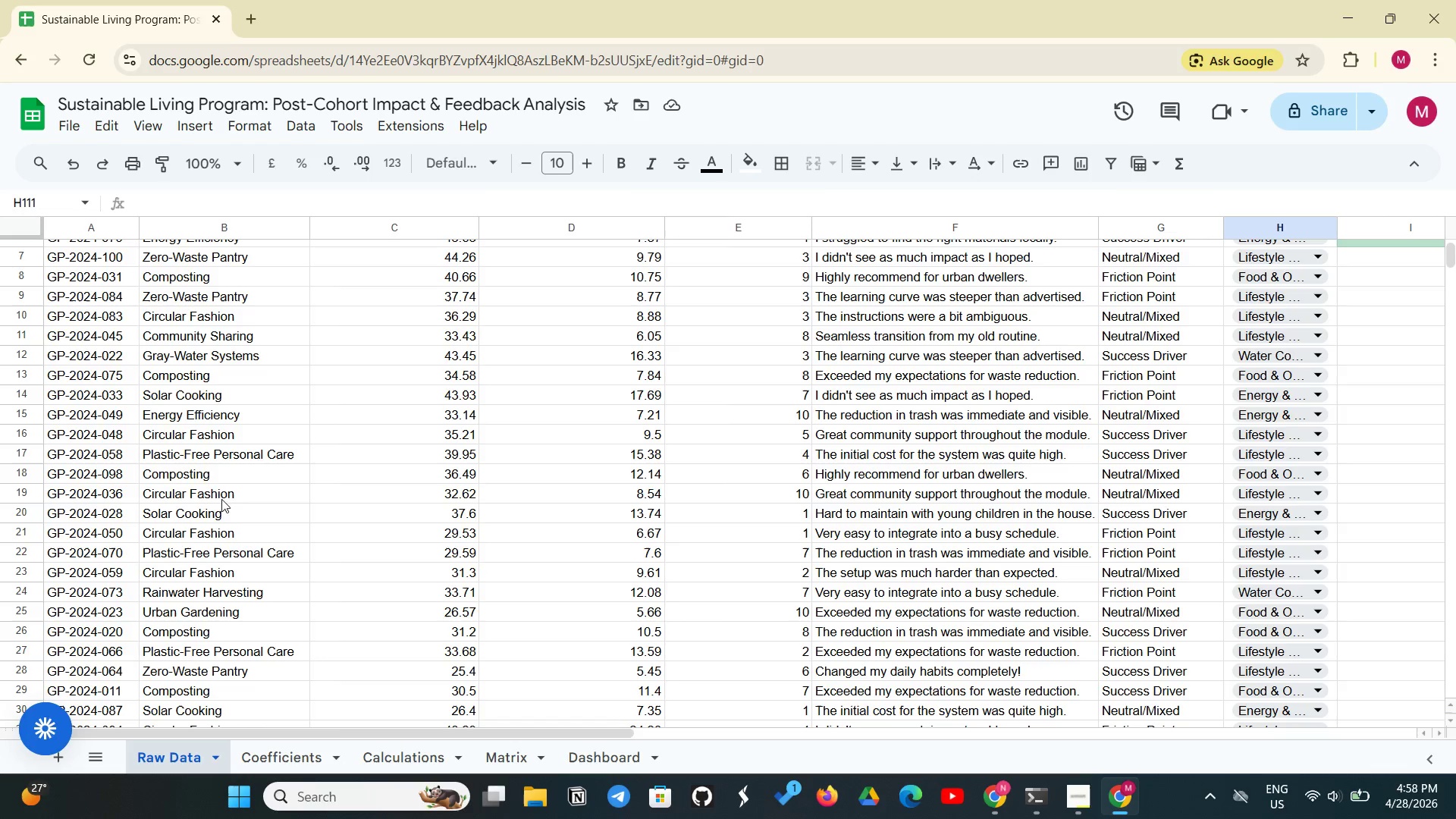 
left_click([227, 611])
 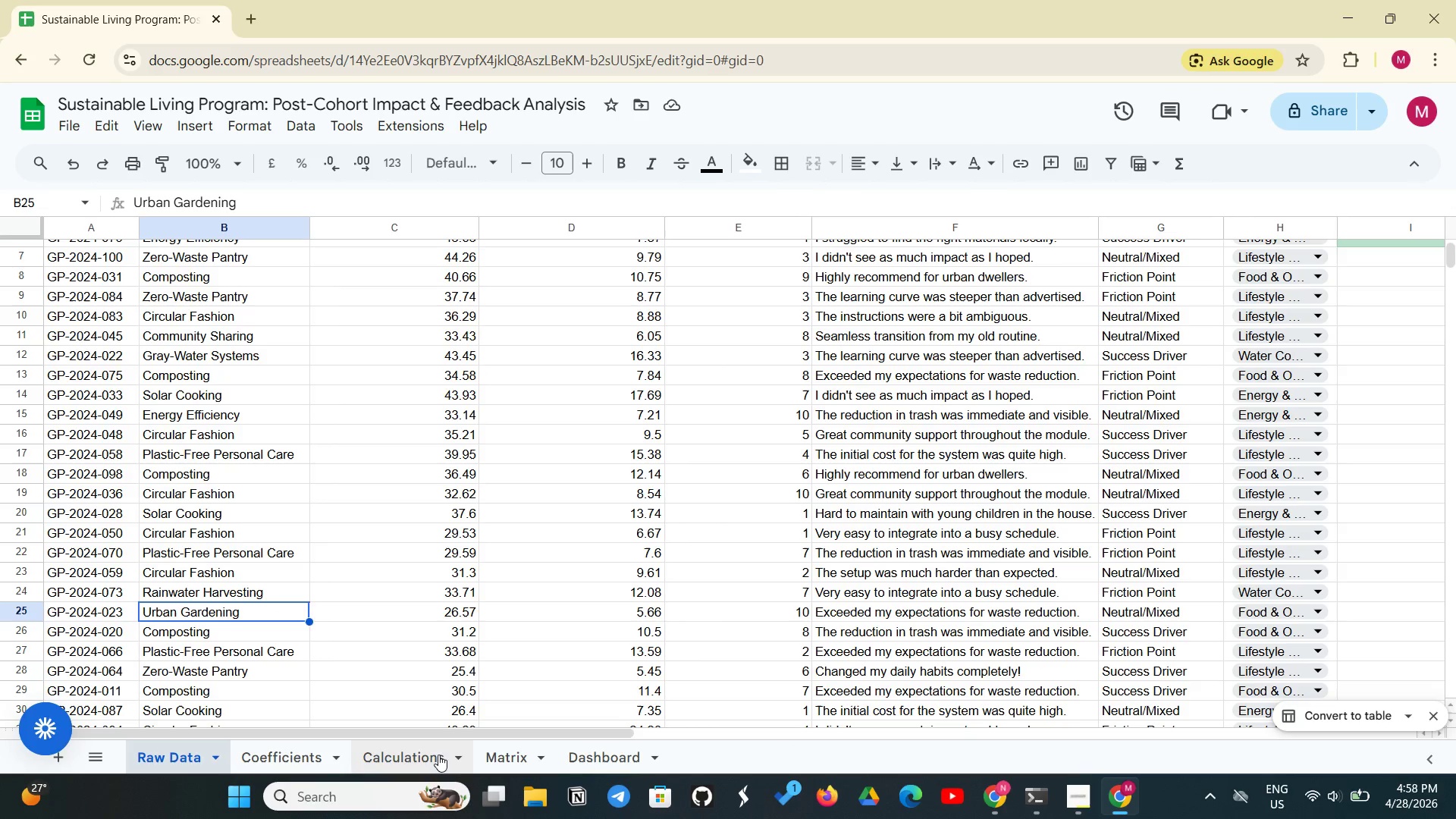 
right_click([596, 765])
 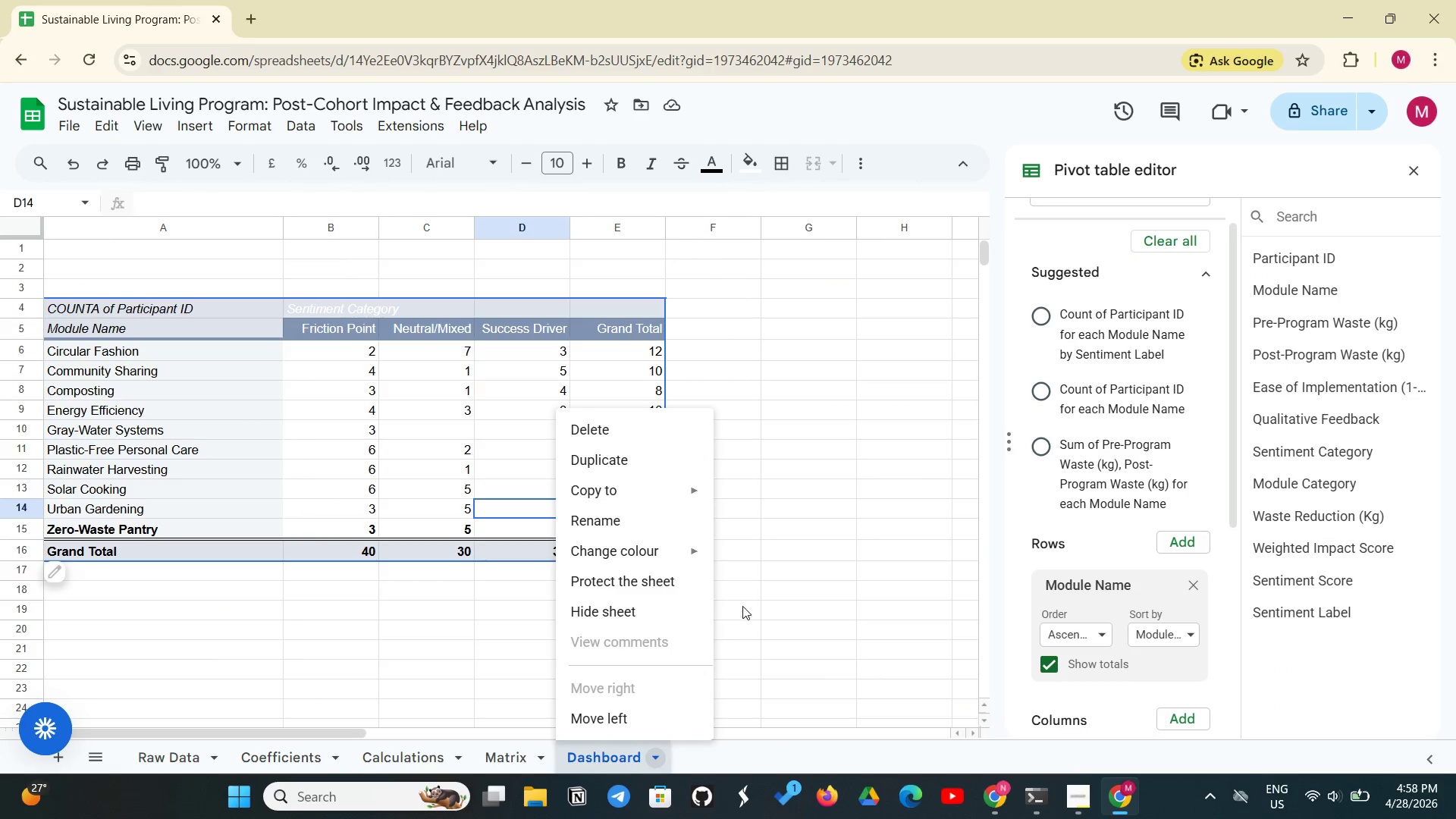 
left_click([744, 605])
 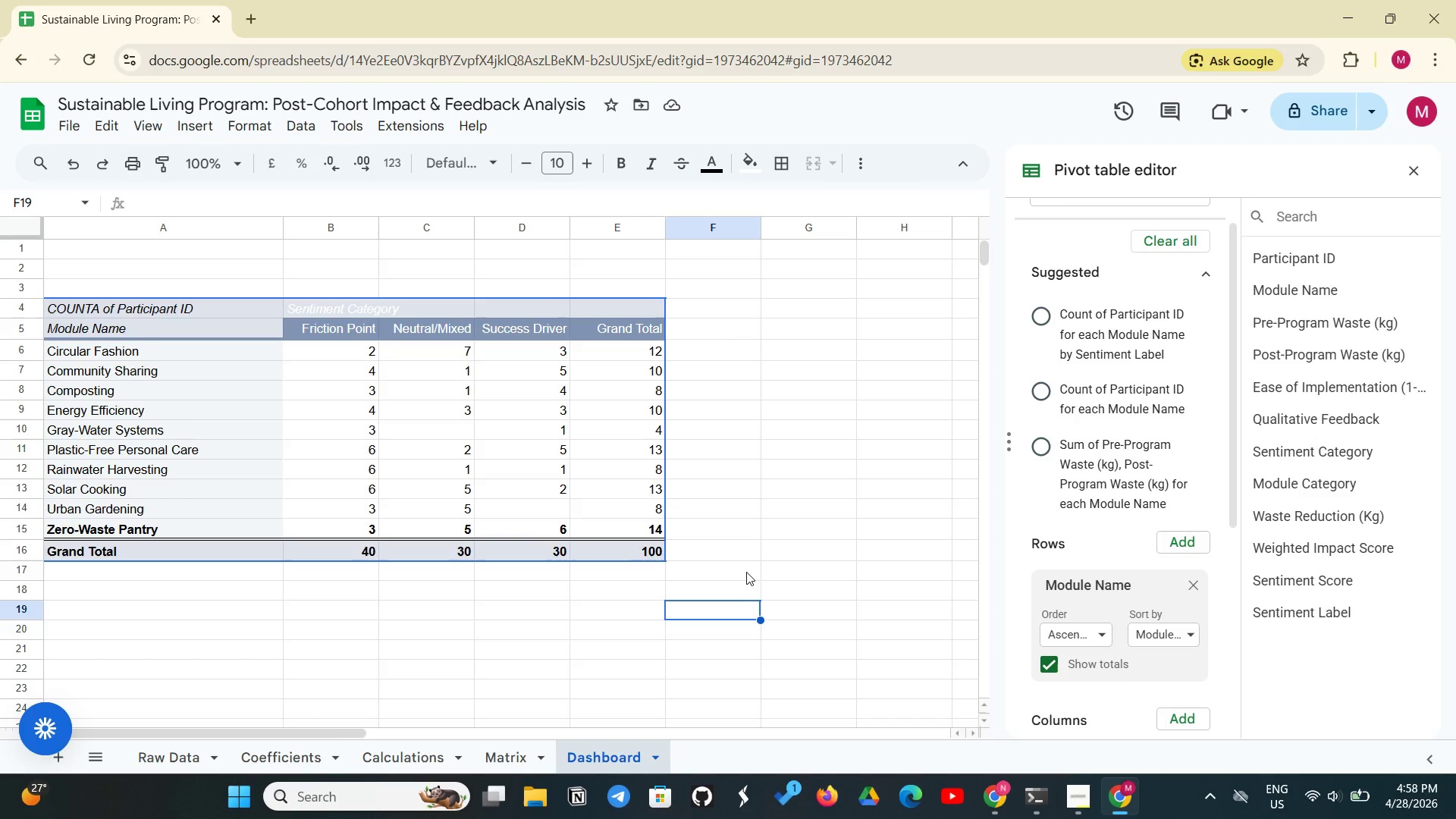 
wait(5.81)
 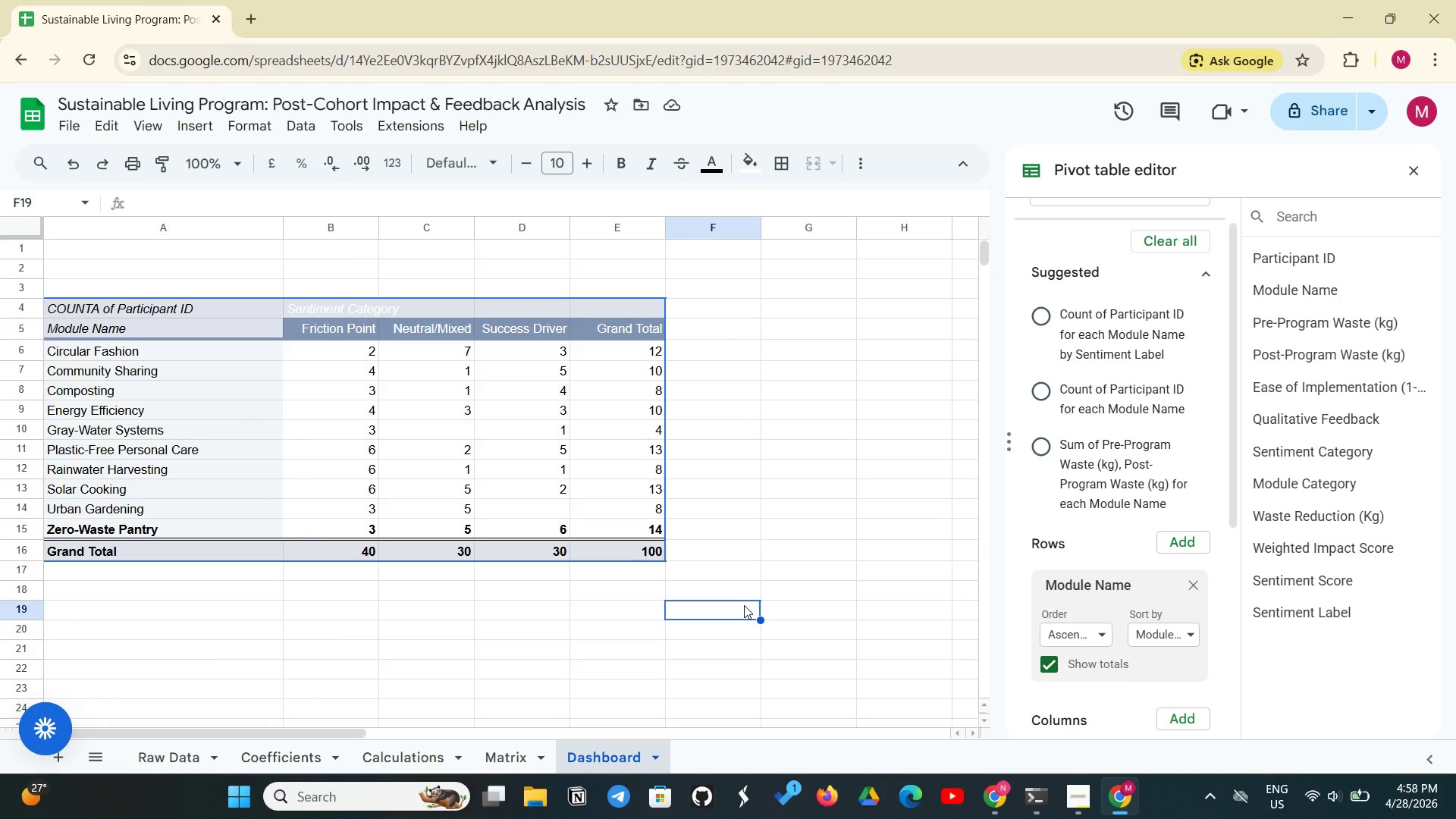 
left_click([142, 528])
 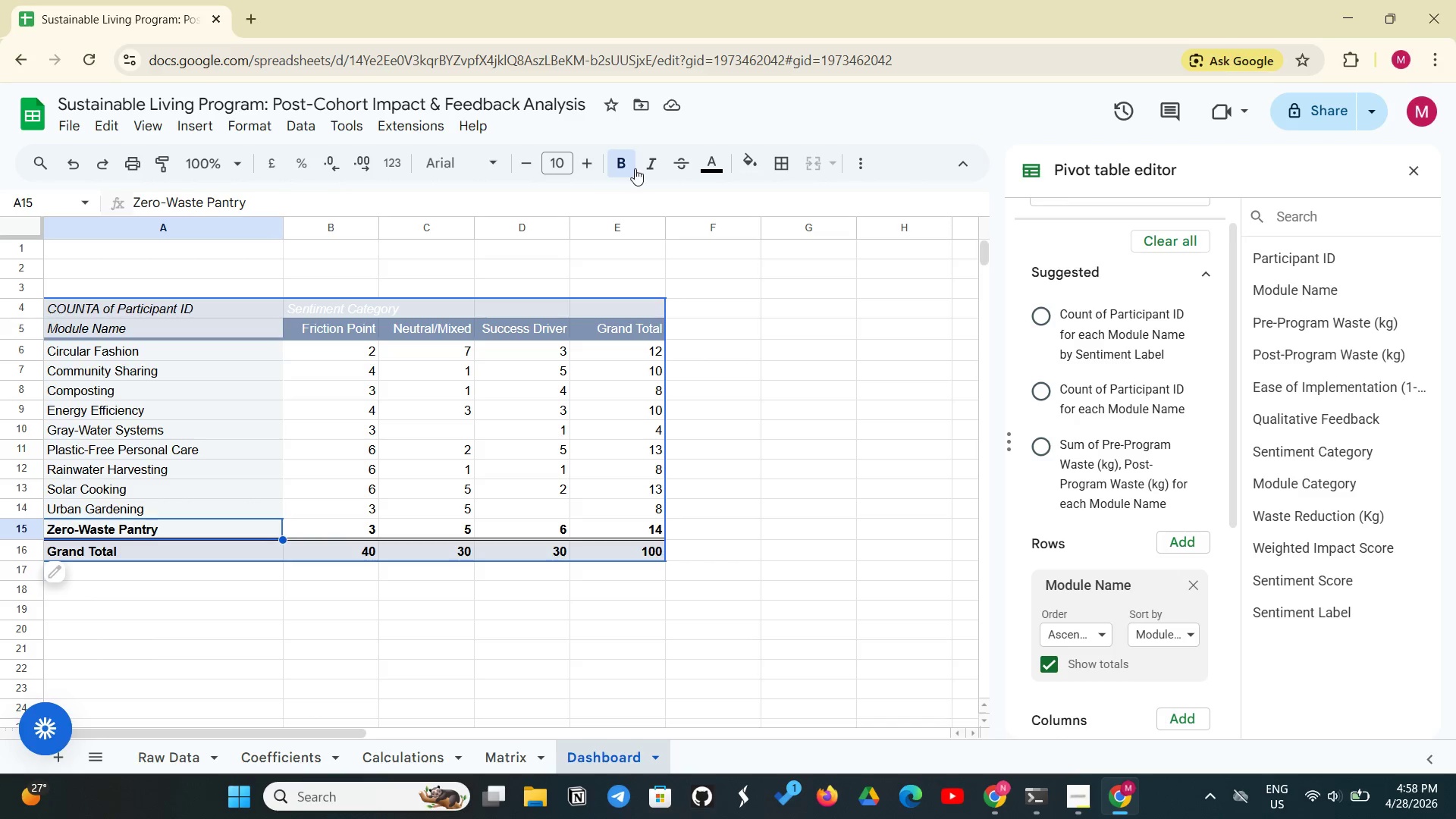 
left_click([628, 163])
 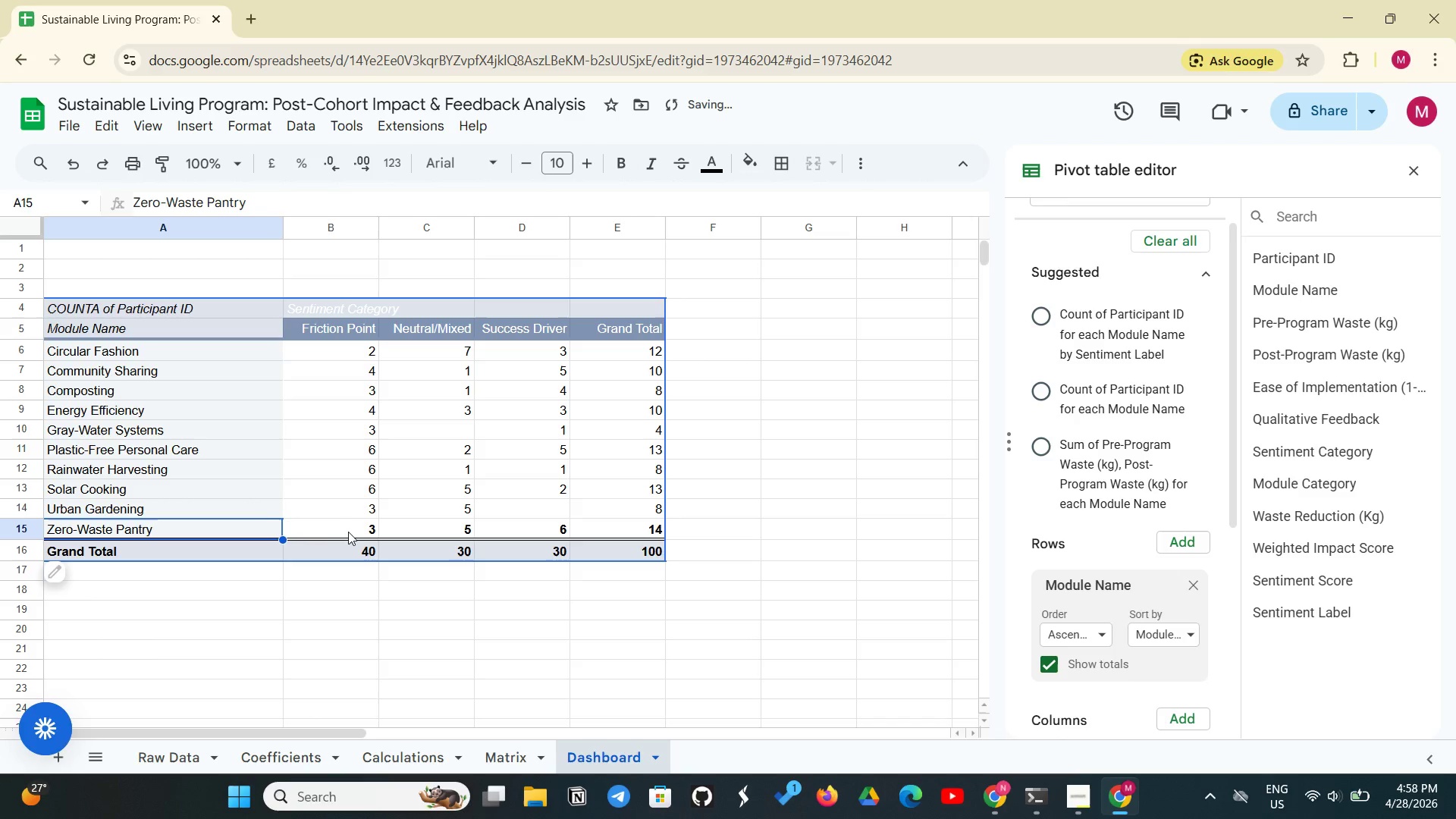 
left_click_drag(start_coordinate=[351, 529], to_coordinate=[647, 521])
 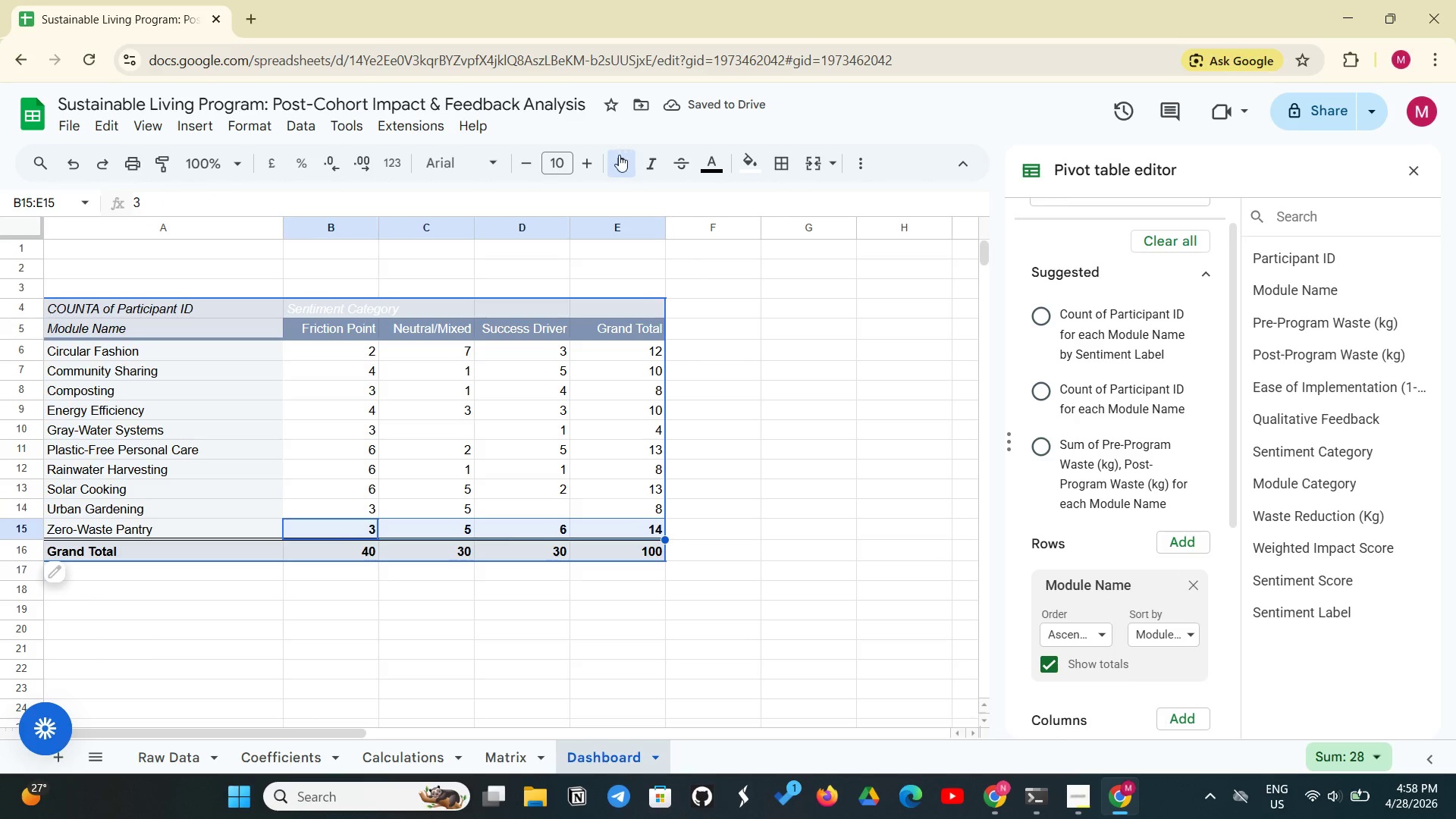 
left_click([622, 158])
 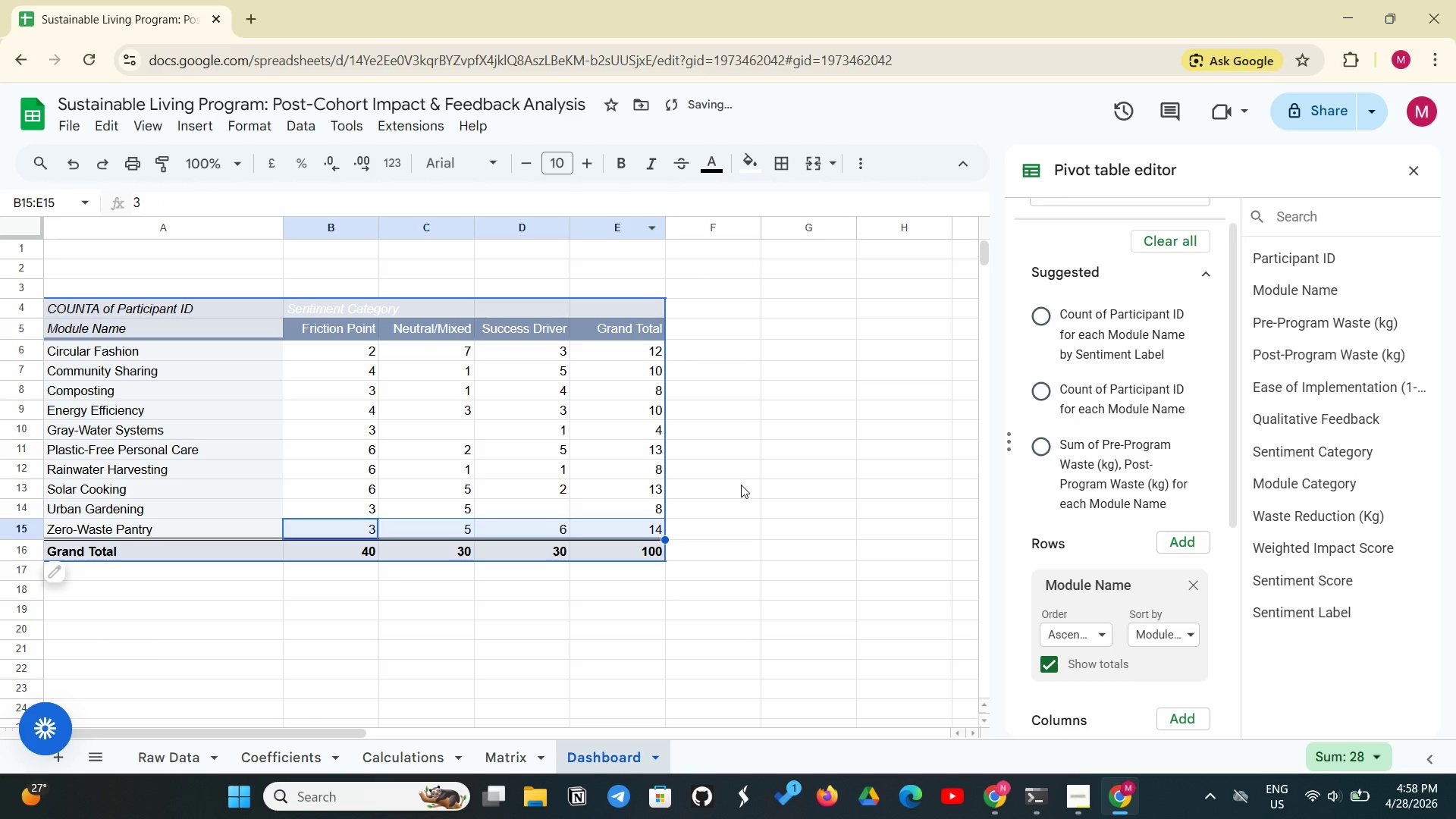 
left_click([741, 485])
 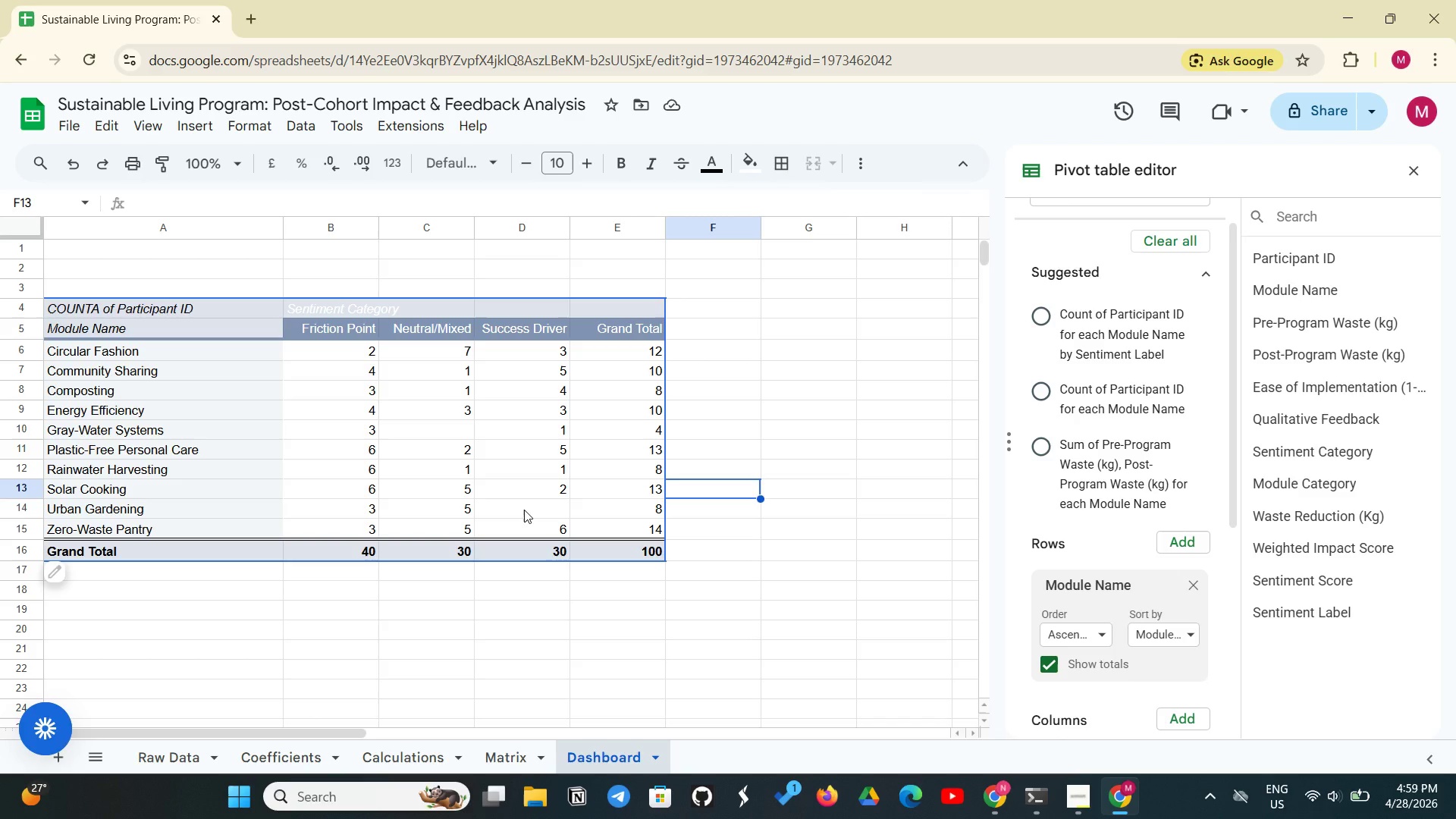 
wait(60.17)
 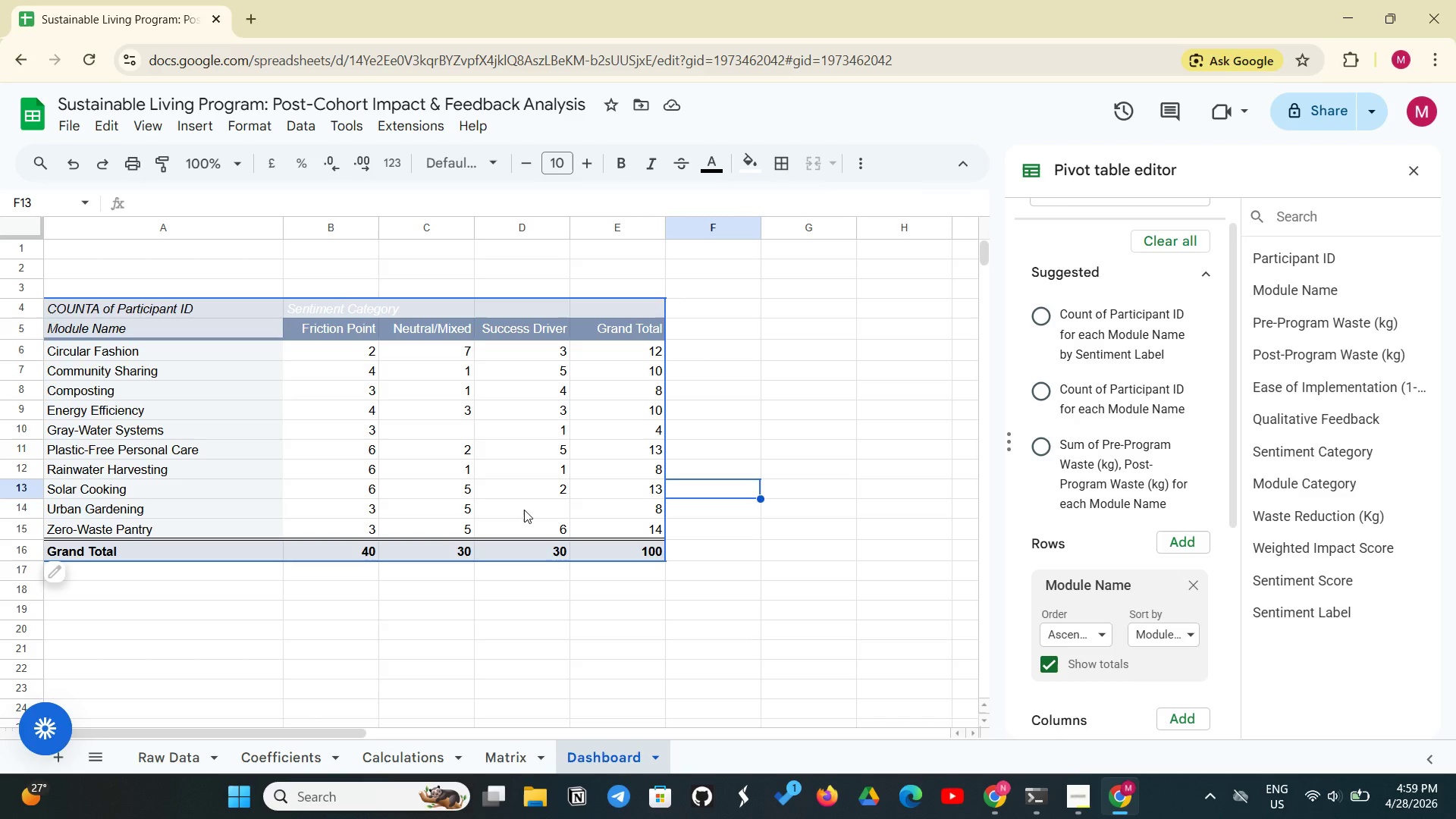 
left_click([850, 382])
 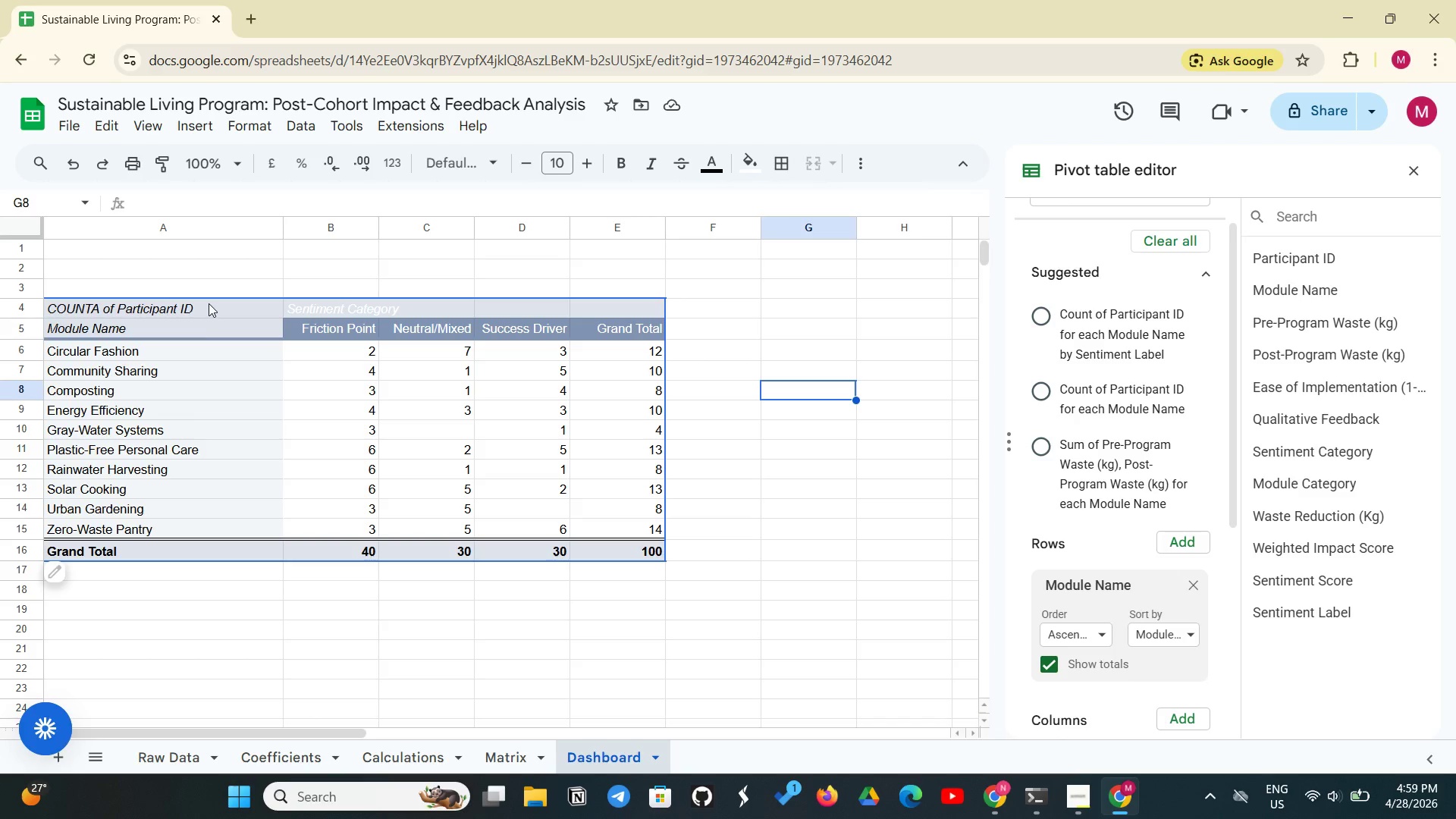 
left_click([209, 303])
 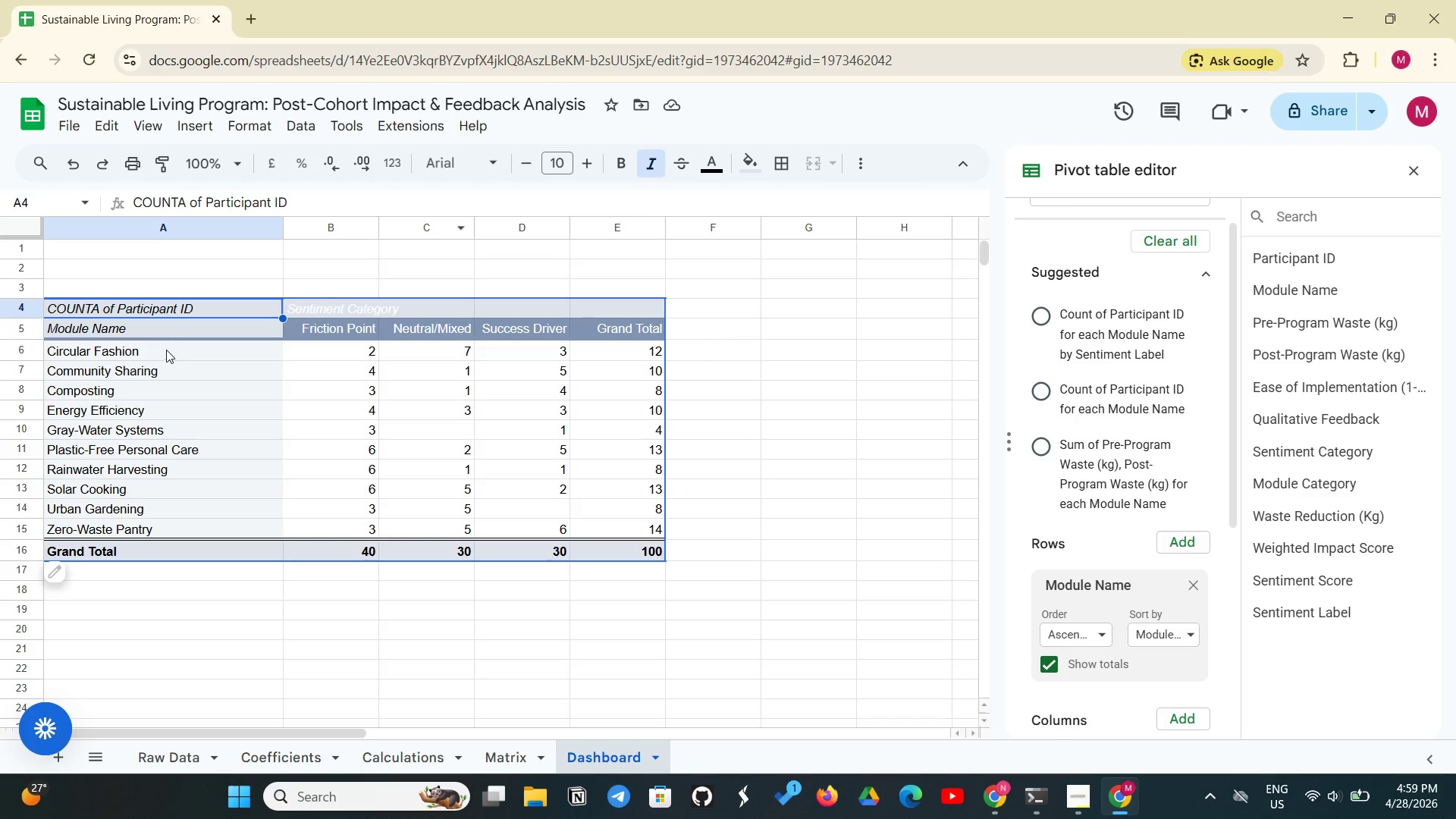 
left_click([185, 335])
 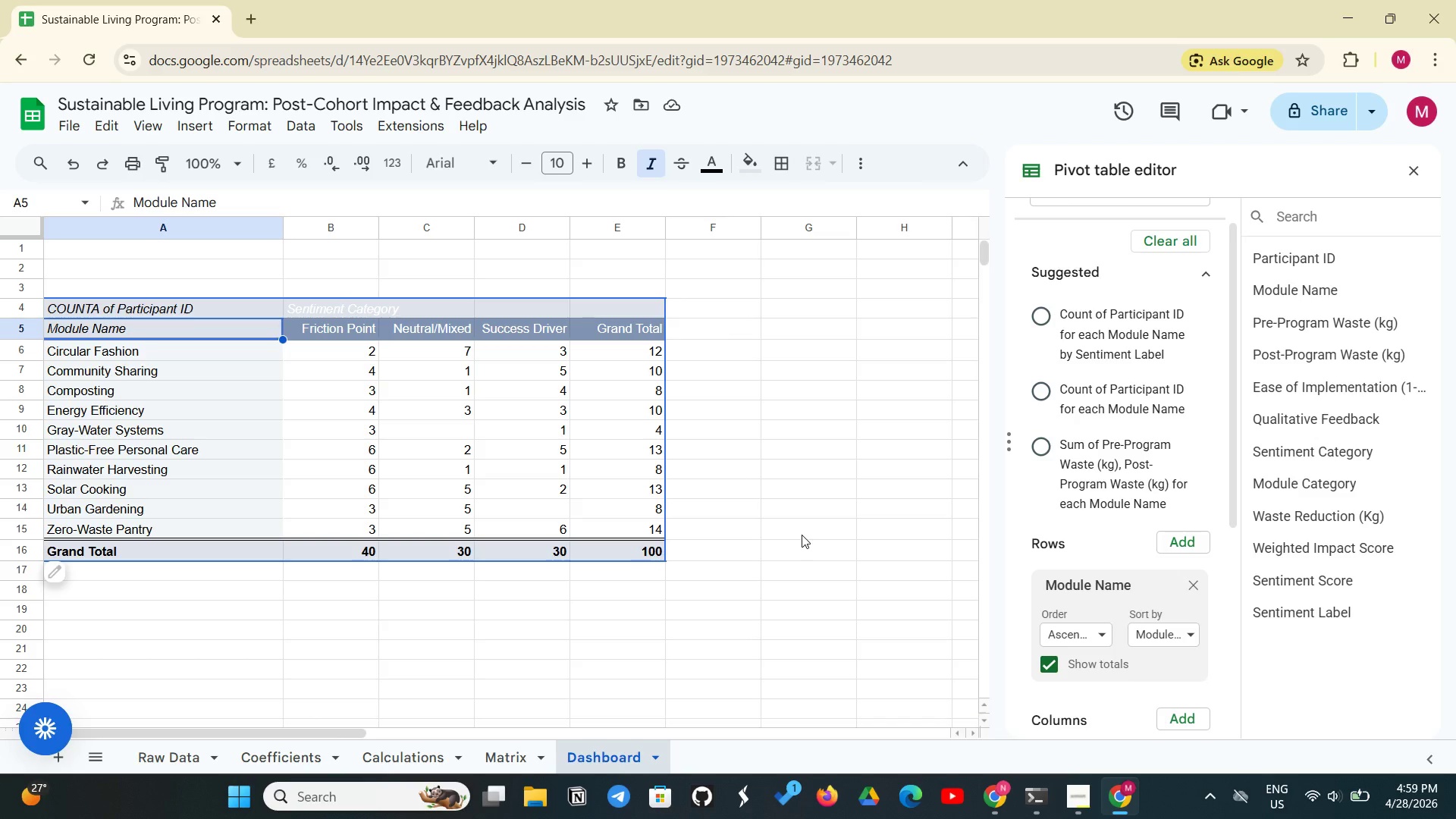 
wait(8.41)
 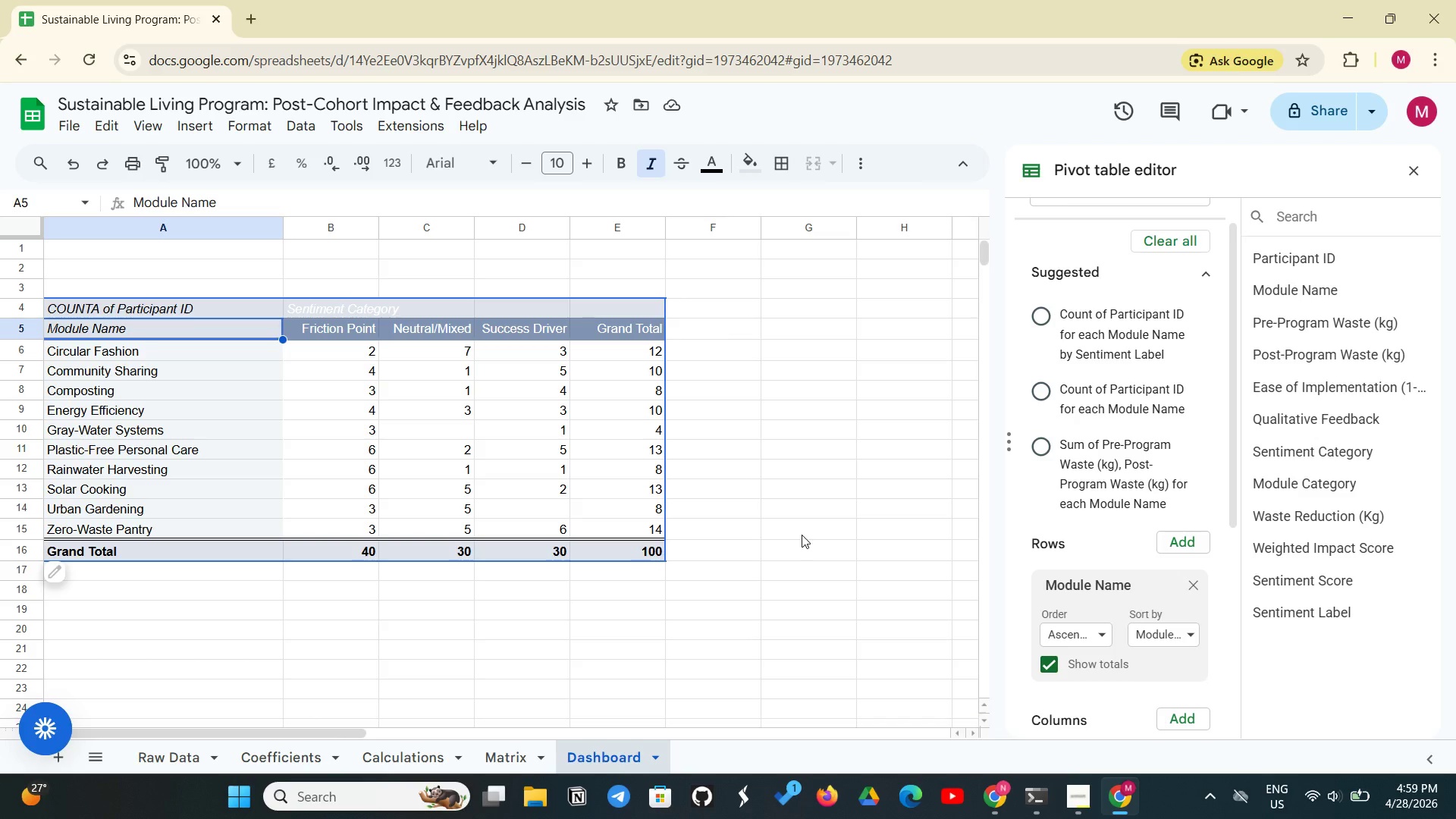 
left_click([199, 356])
 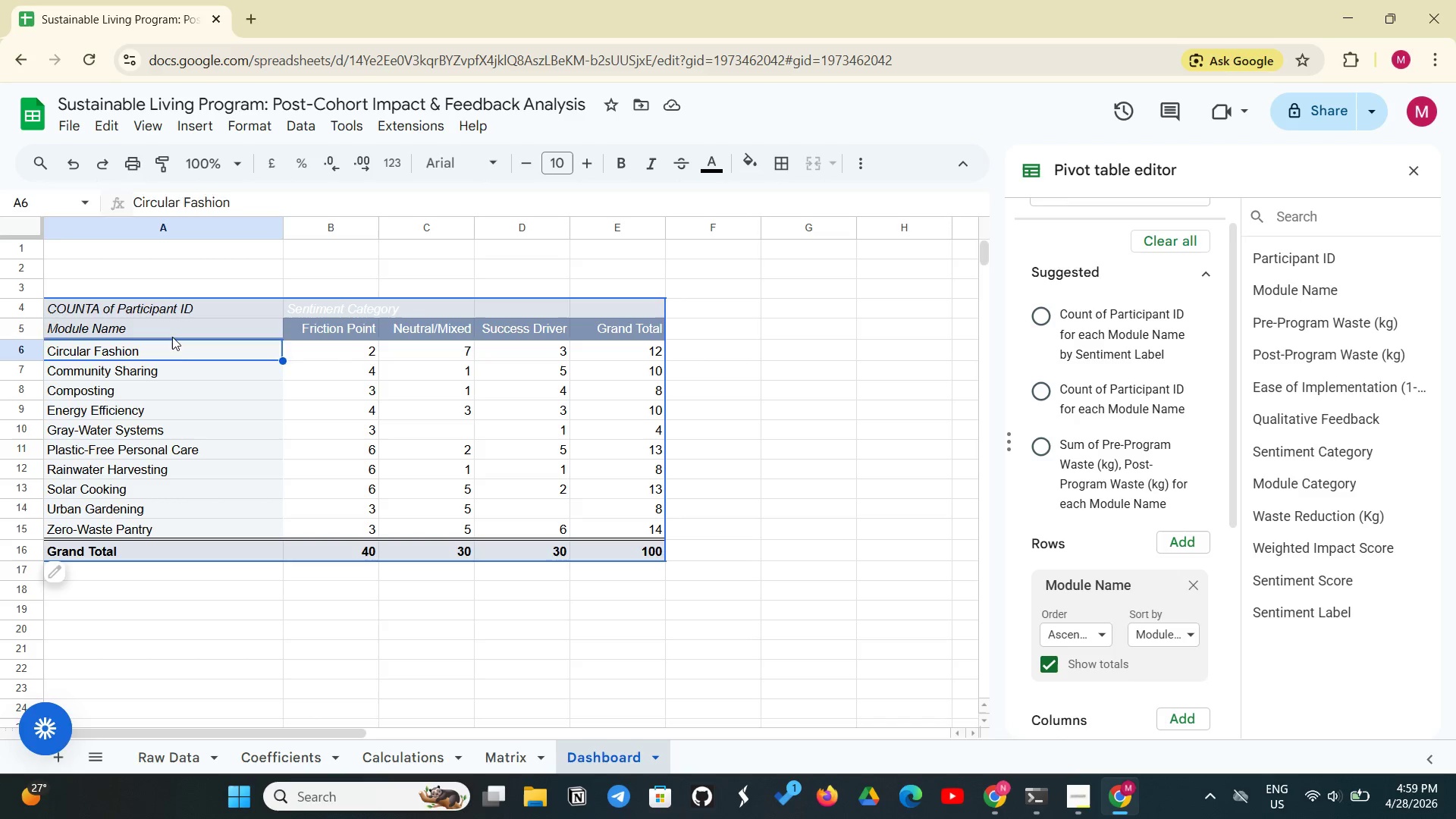 
left_click([172, 337])
 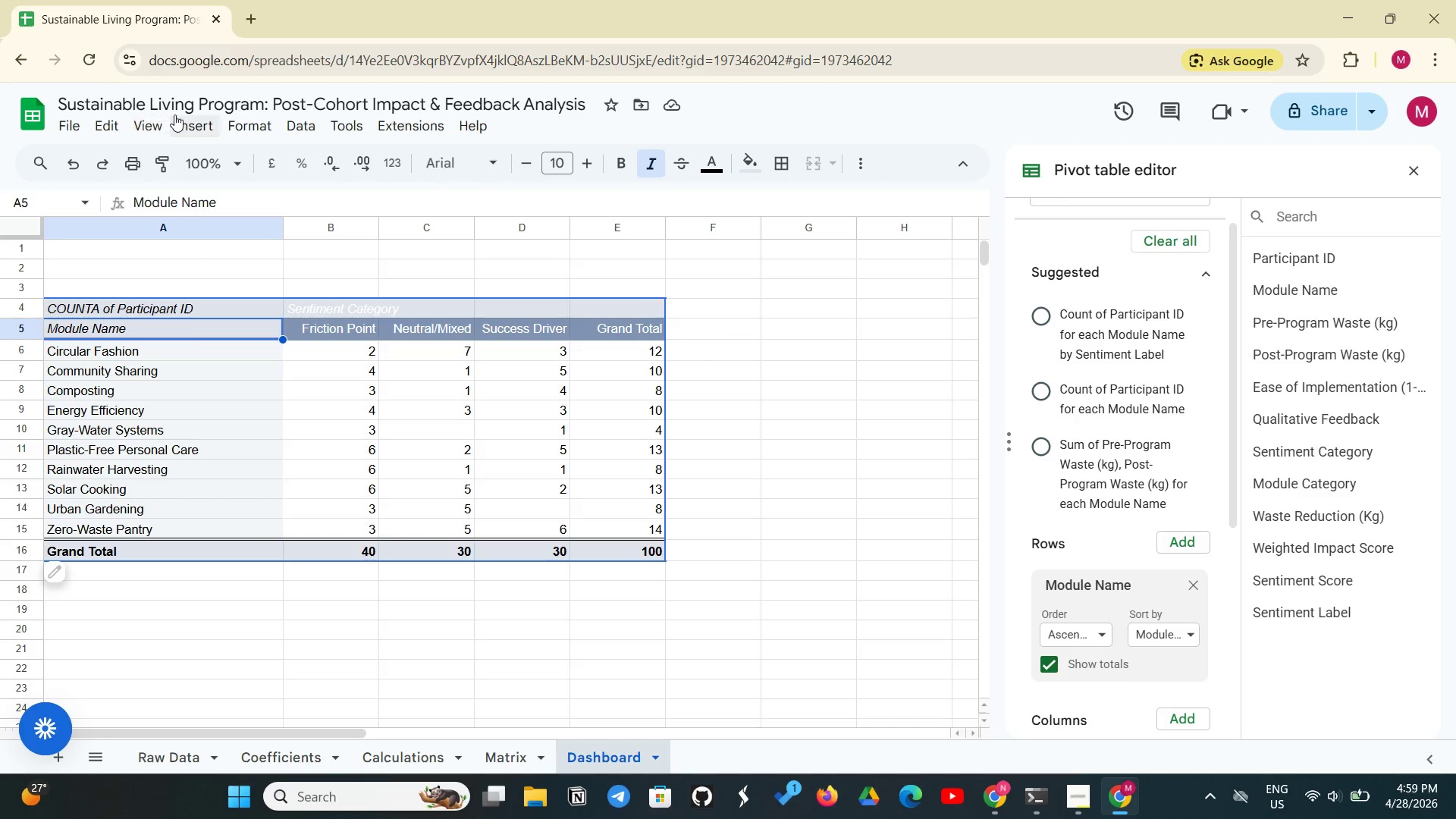 
left_click([176, 115])
 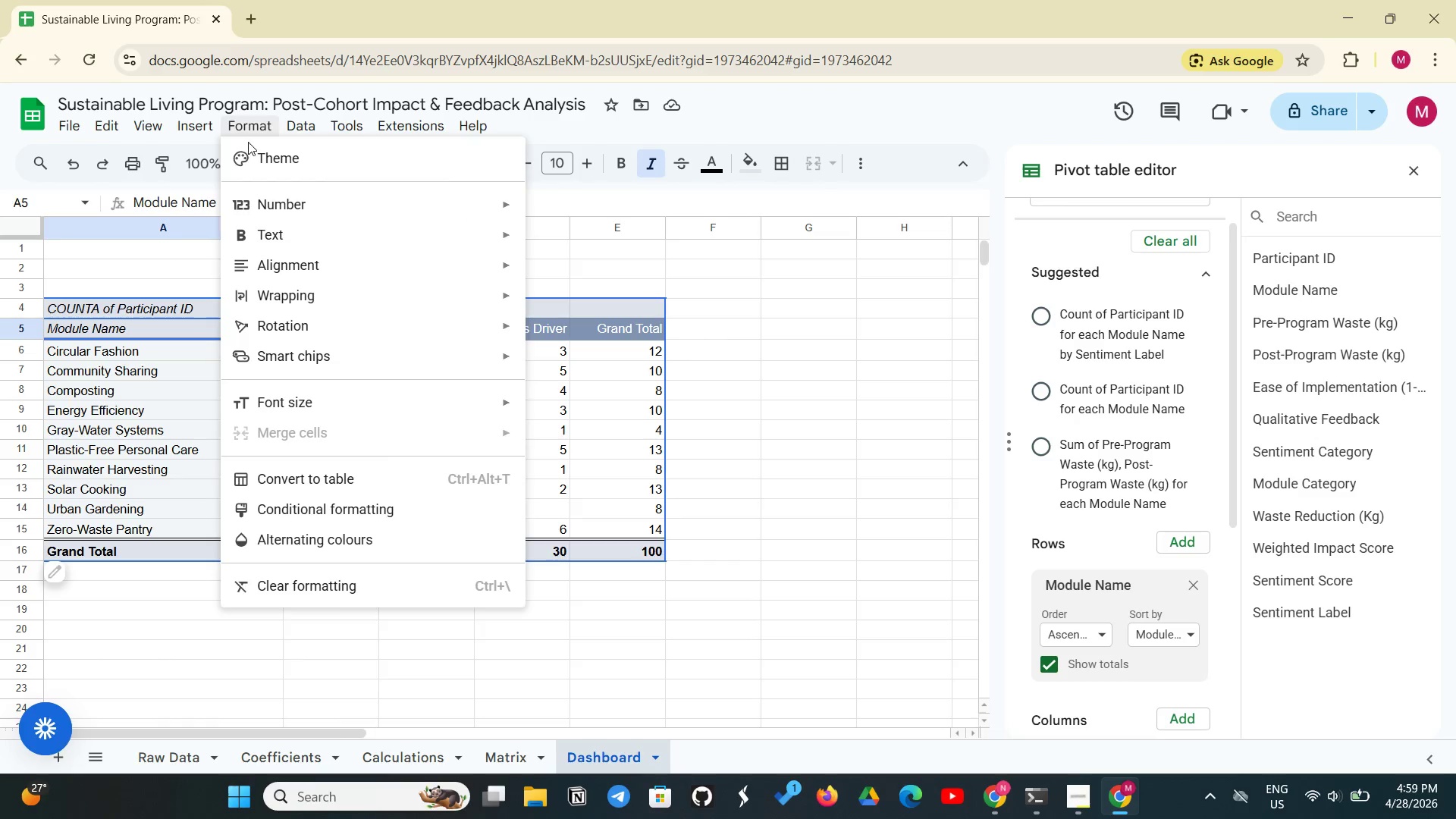 
left_click([302, 126])
 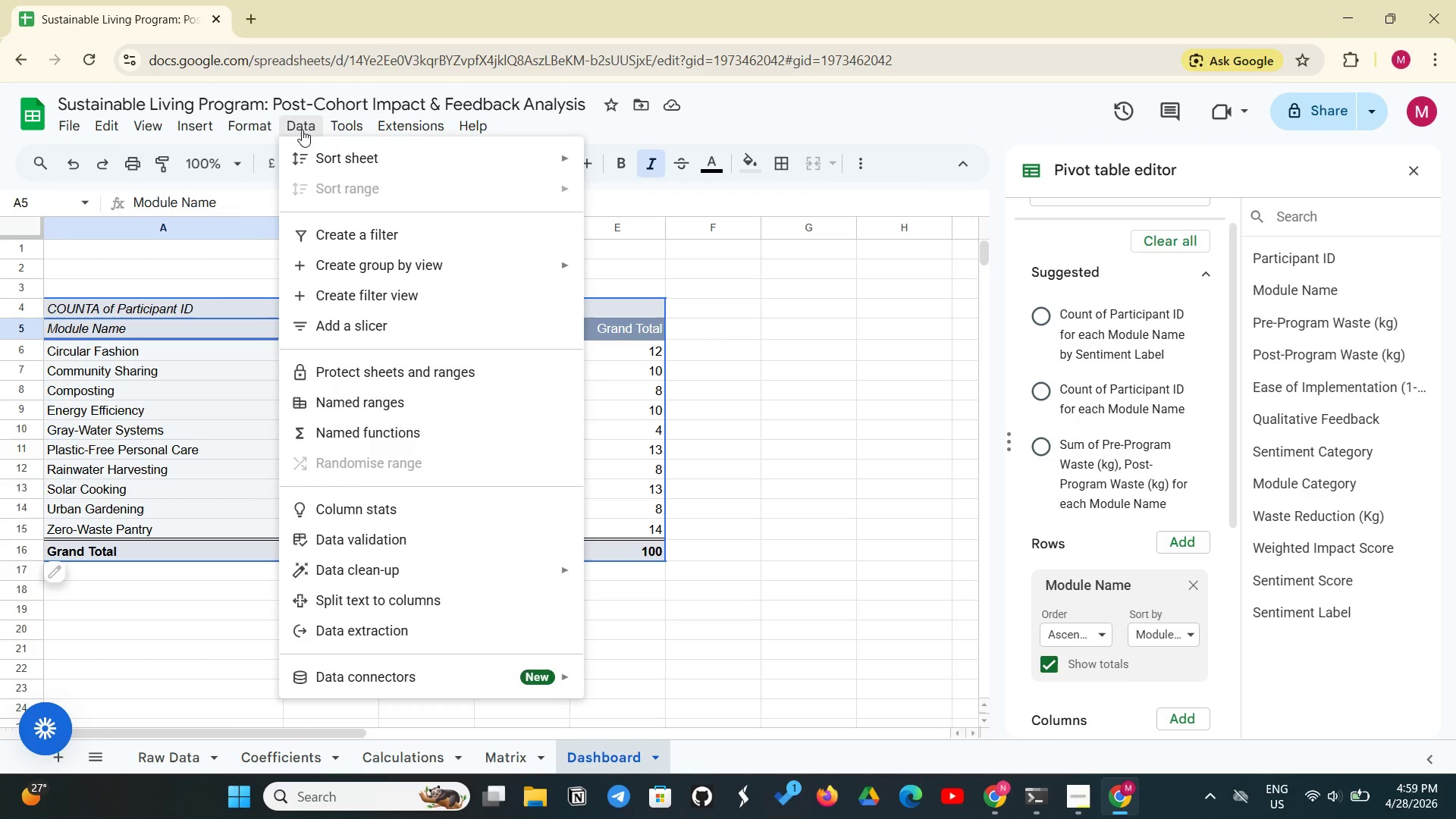 
left_click([302, 130])
 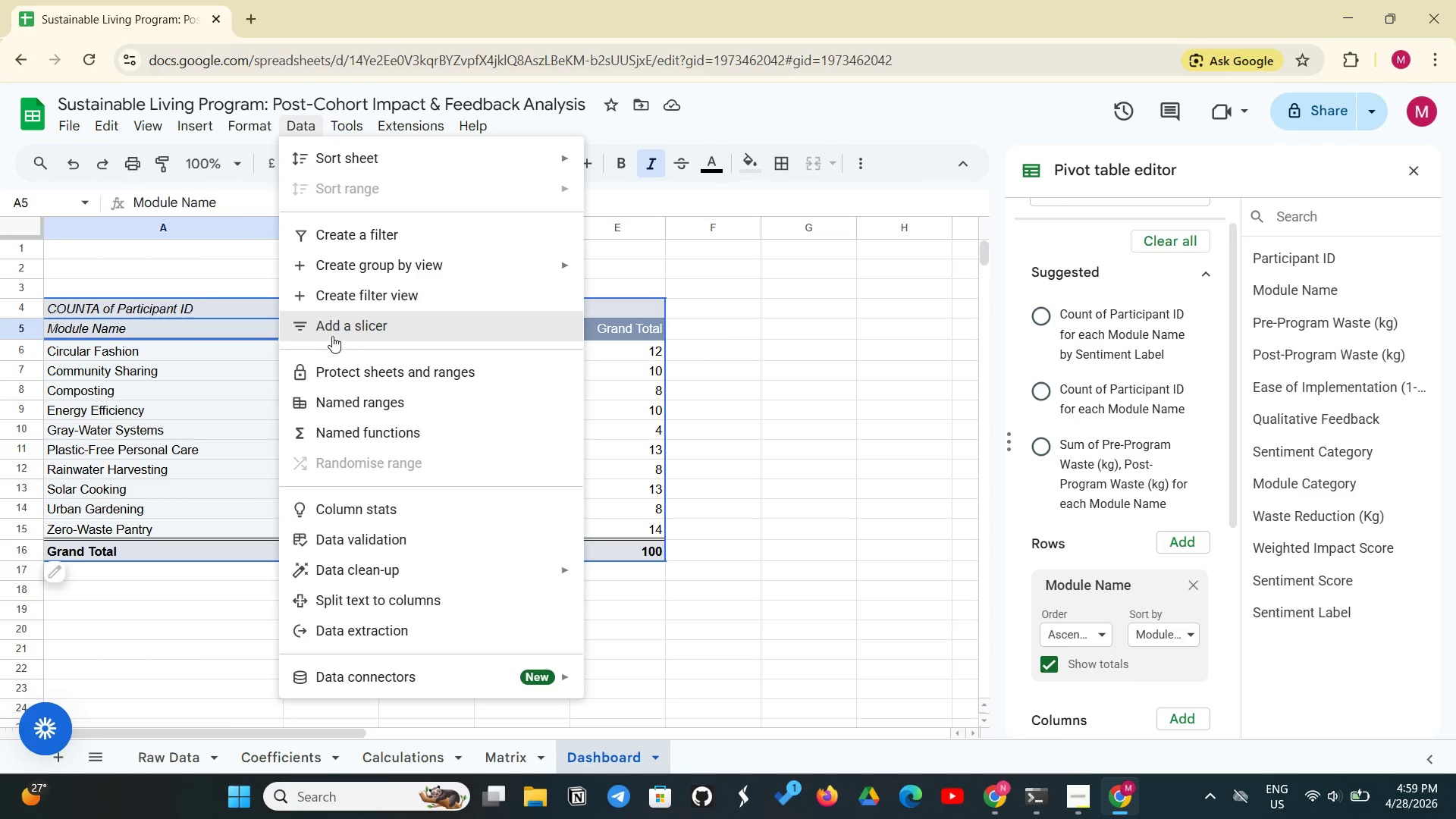 
left_click([334, 334])
 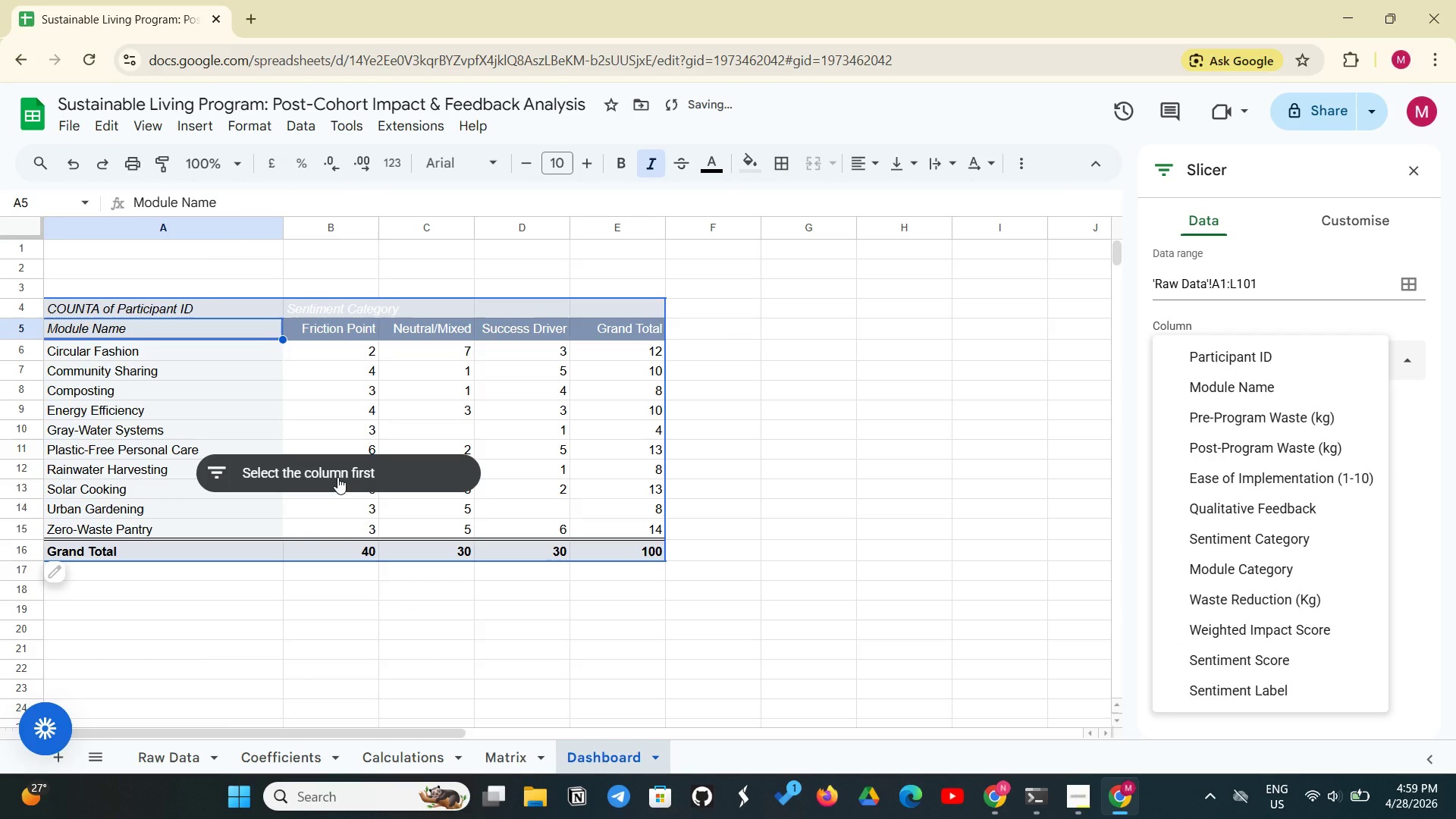 
left_click([337, 477])
 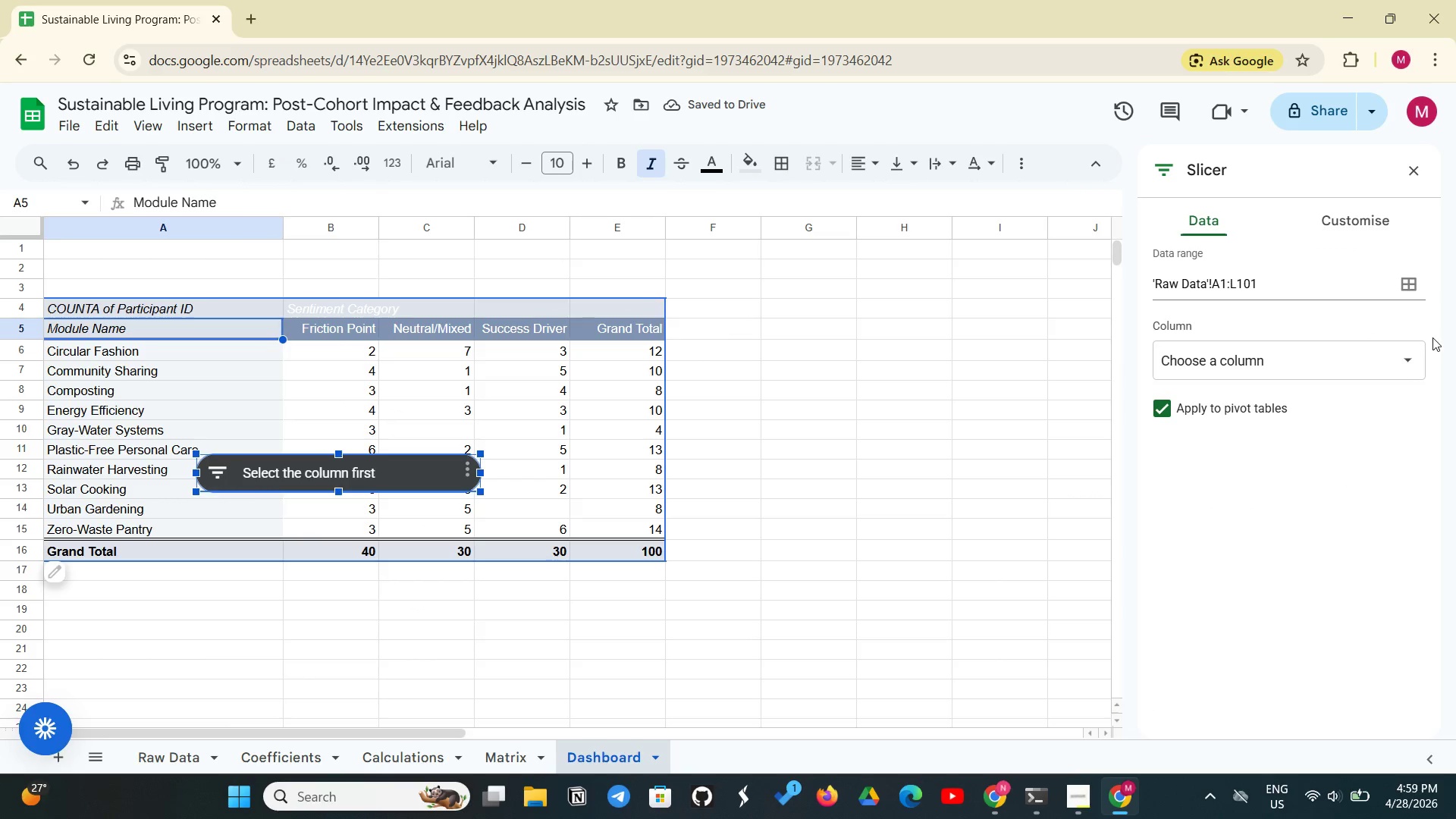 
left_click([1413, 359])
 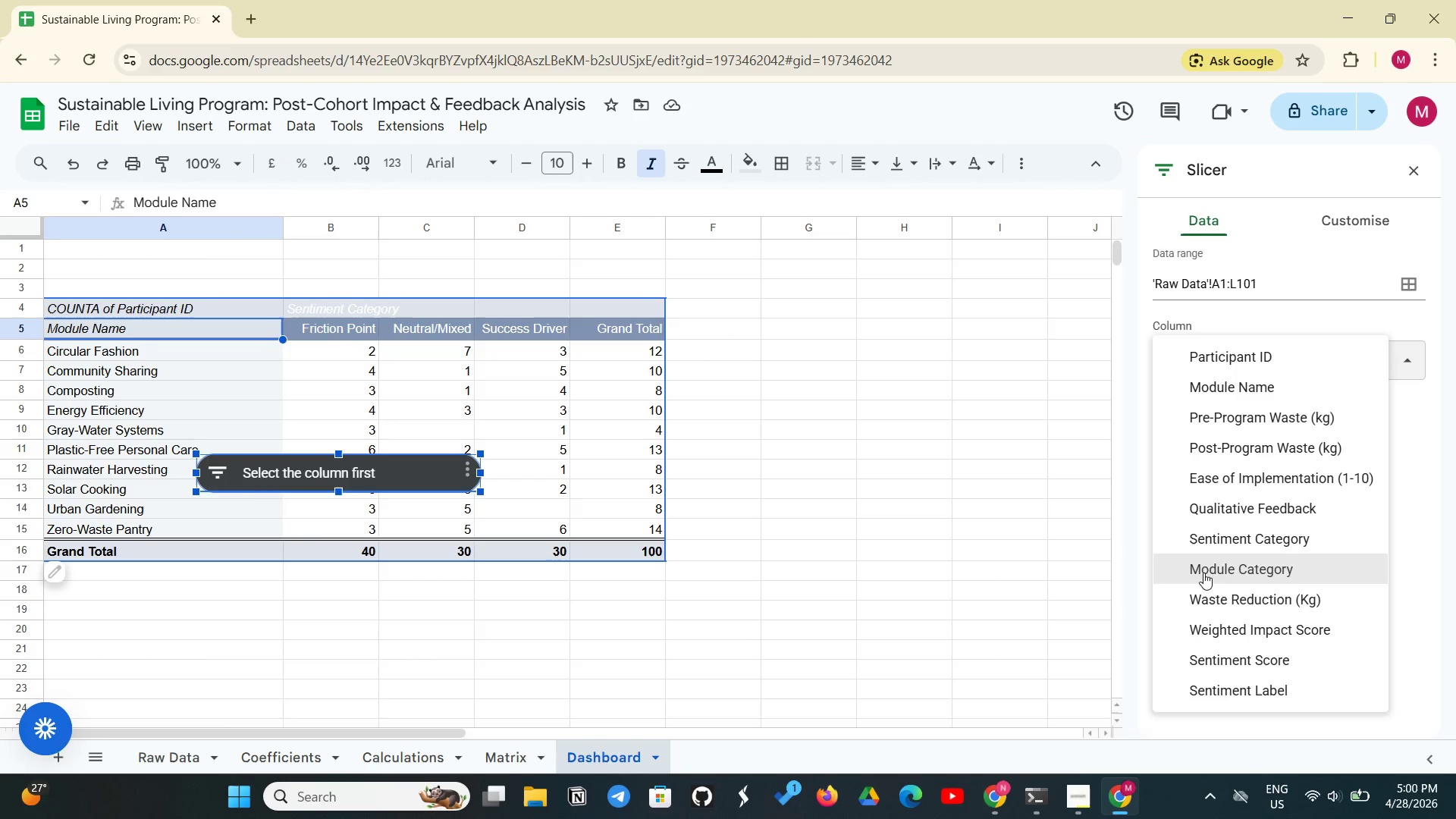 
left_click([1210, 568])
 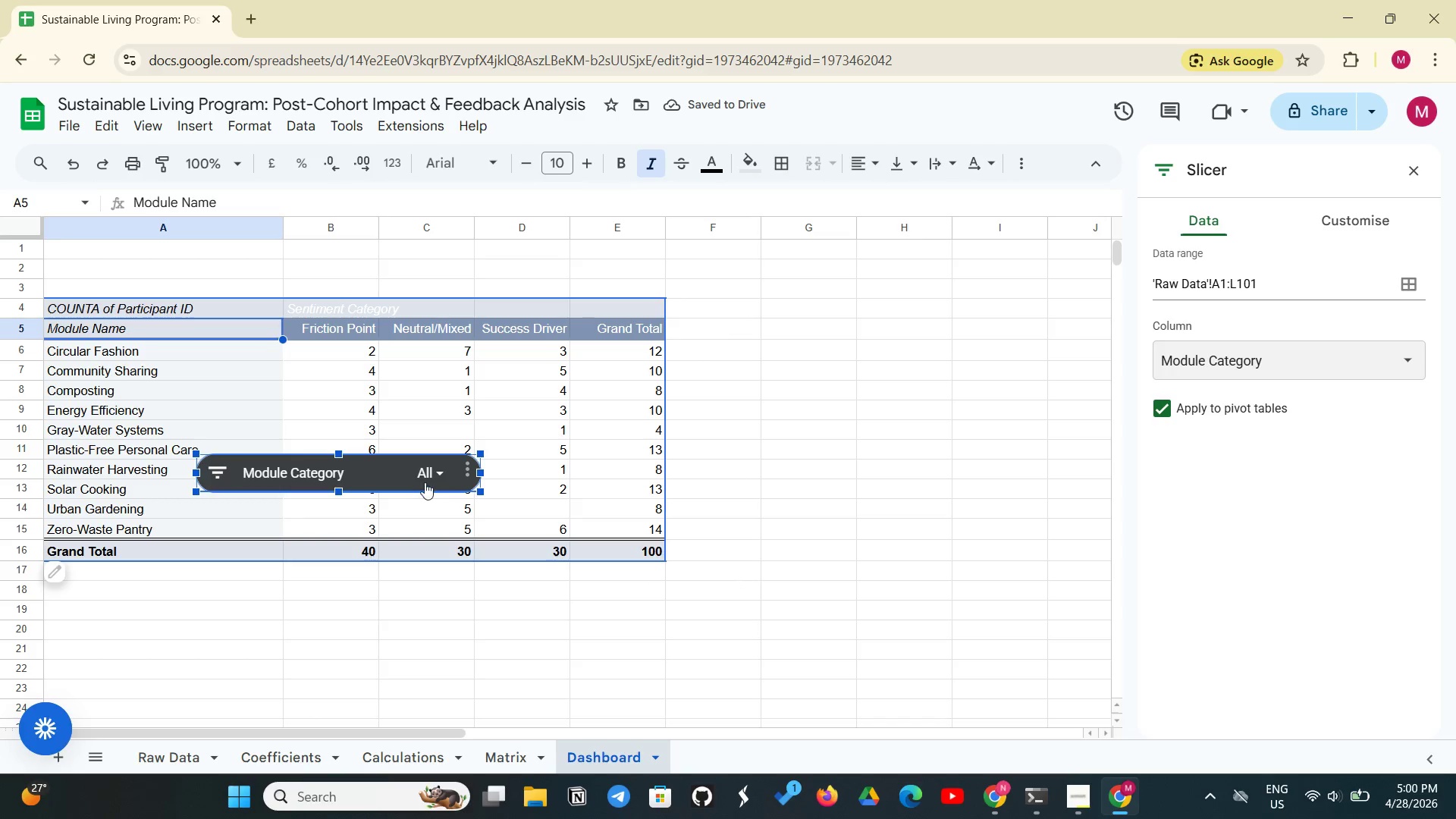 
left_click_drag(start_coordinate=[388, 473], to_coordinate=[859, 321])
 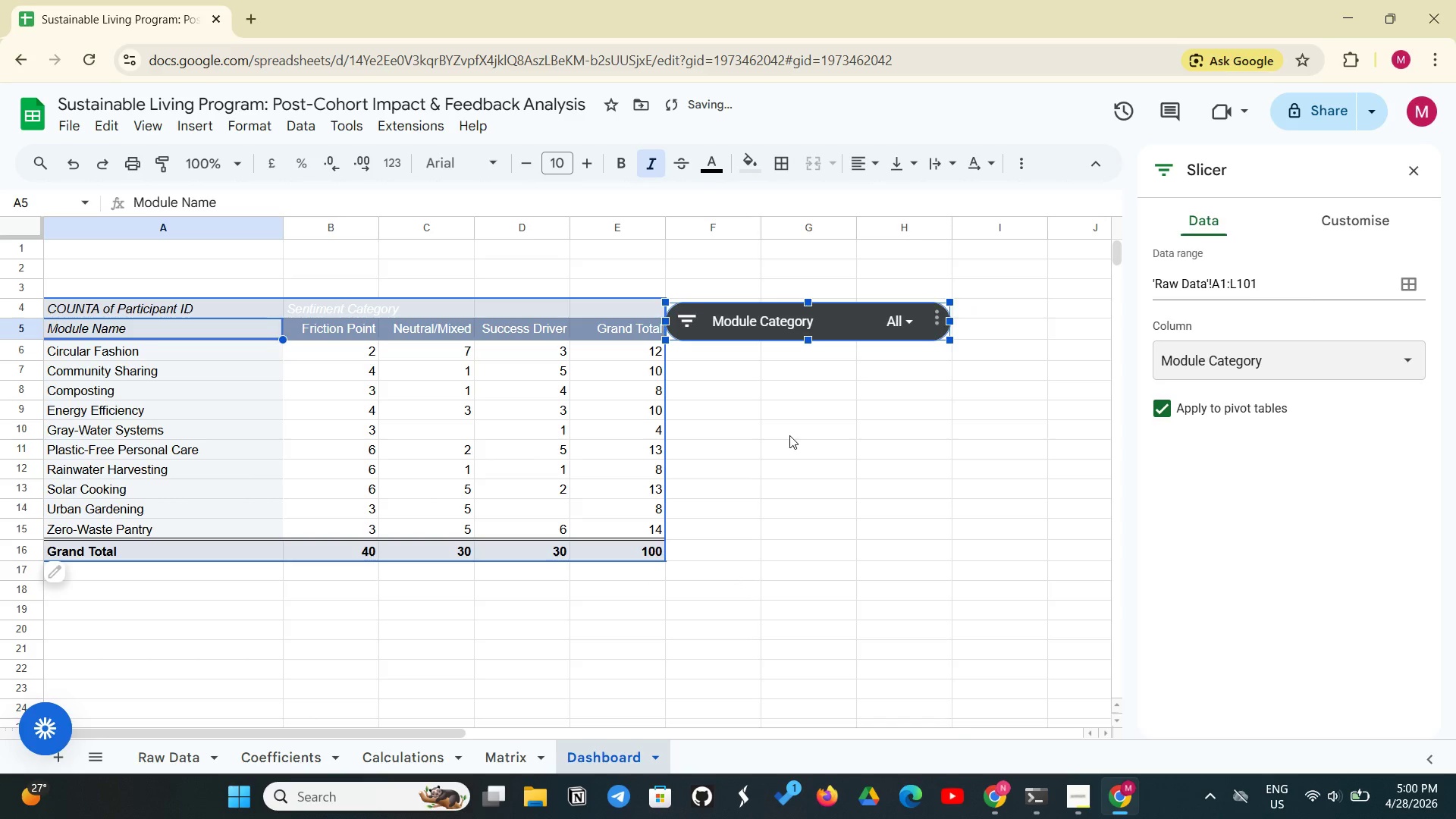 
left_click([789, 435])
 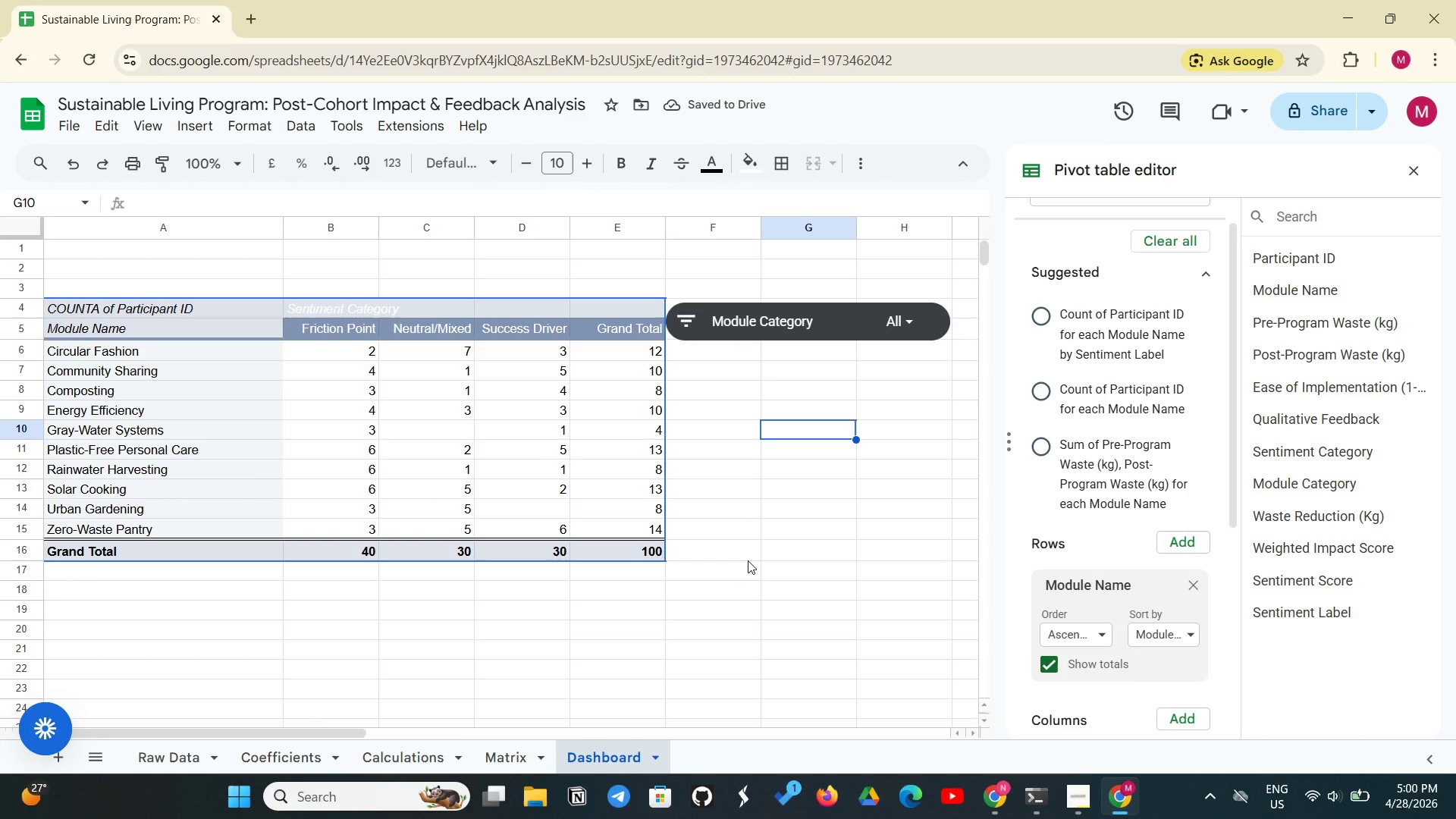 
wait(9.31)
 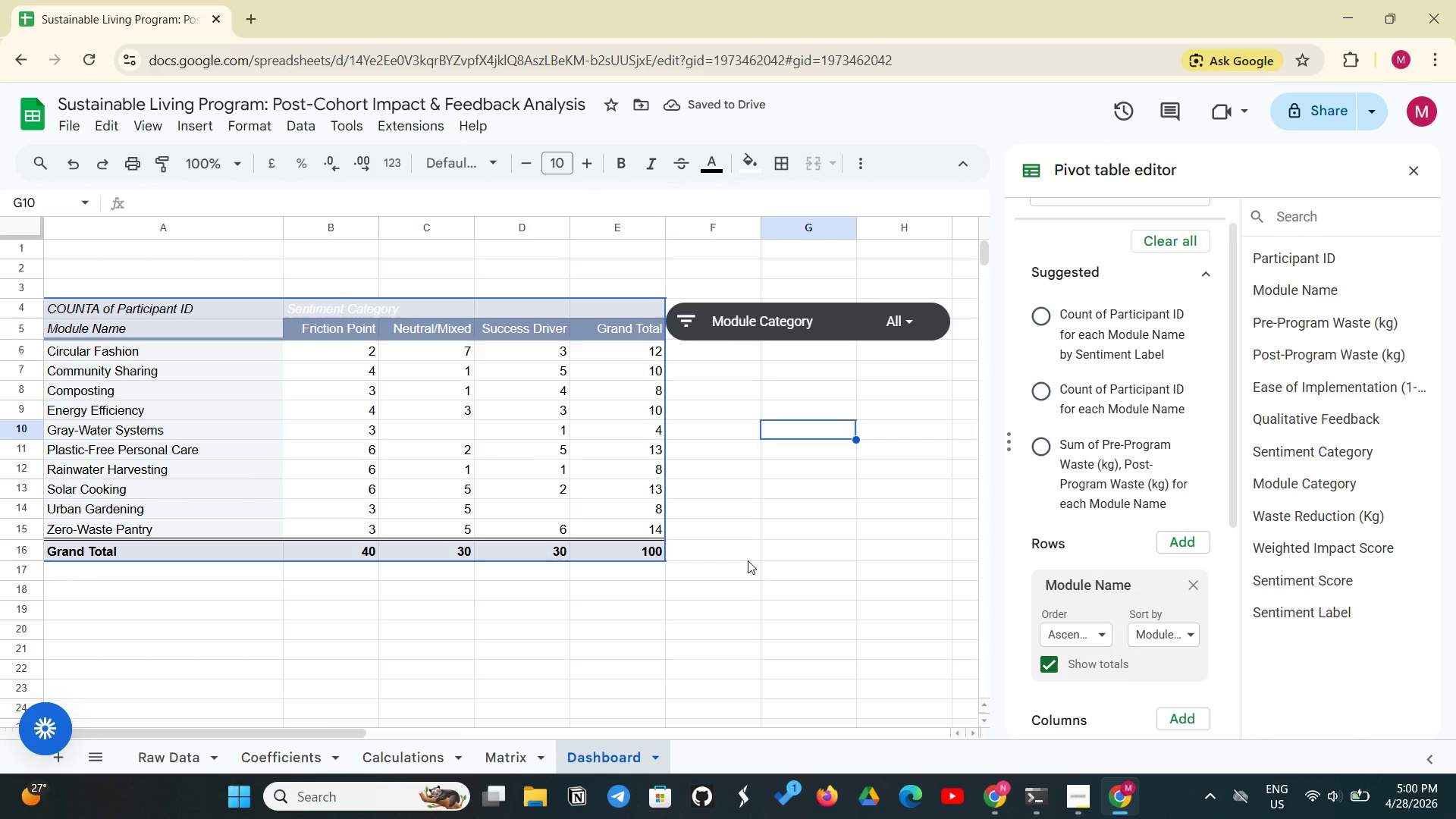 
left_click([899, 324])
 